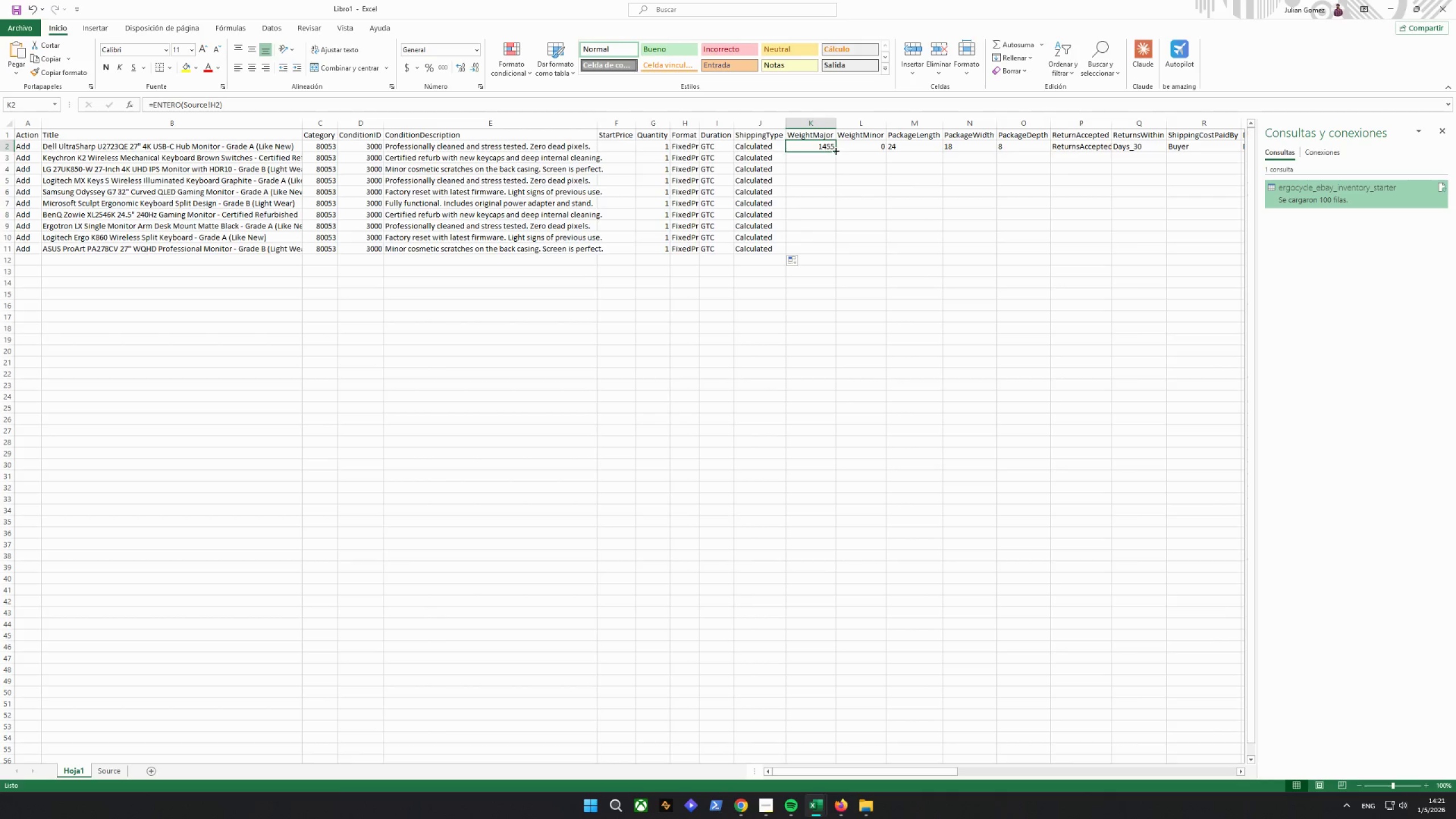 
left_click_drag(start_coordinate=[835, 150], to_coordinate=[832, 254])
 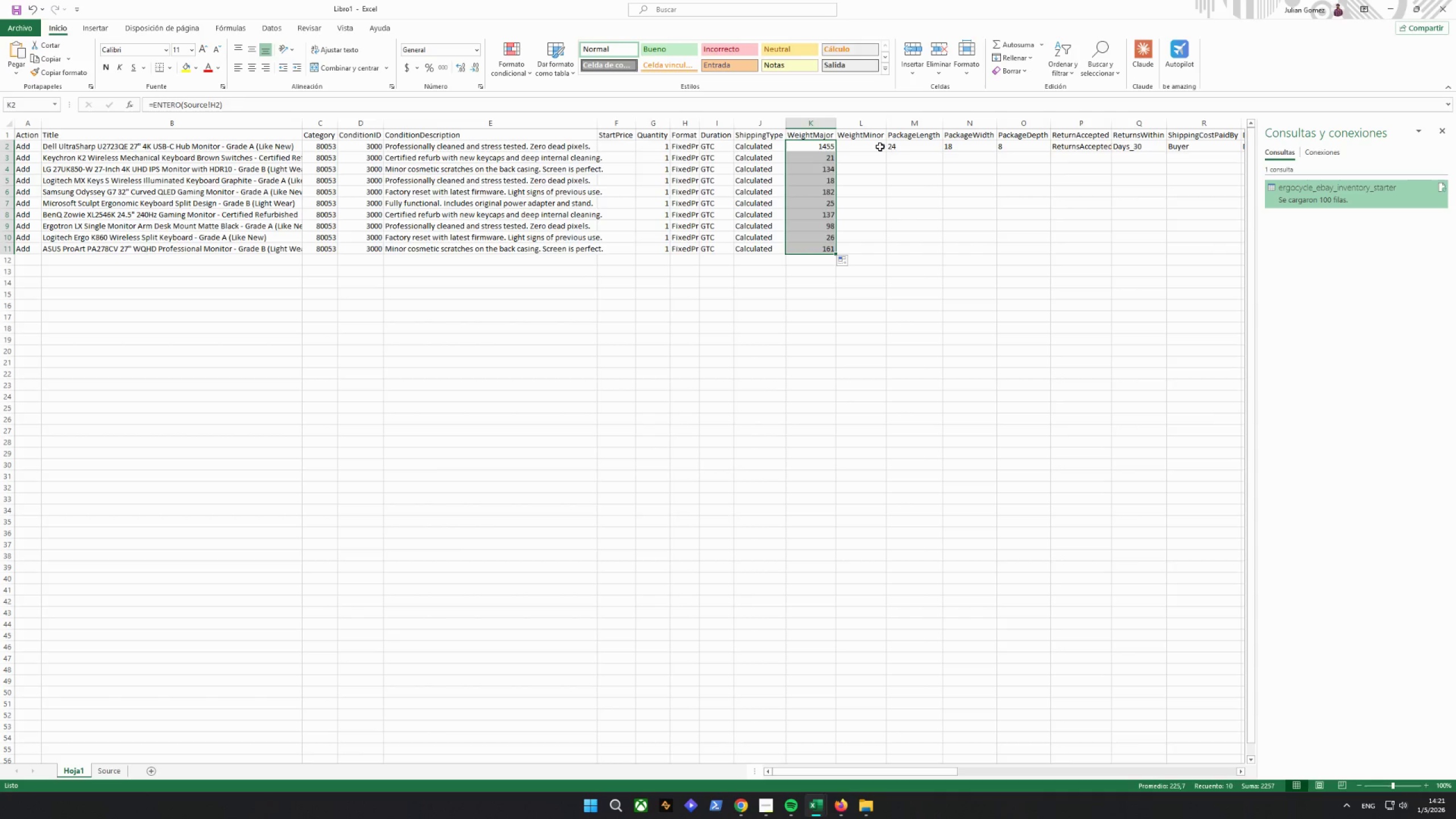 
left_click([879, 147])
 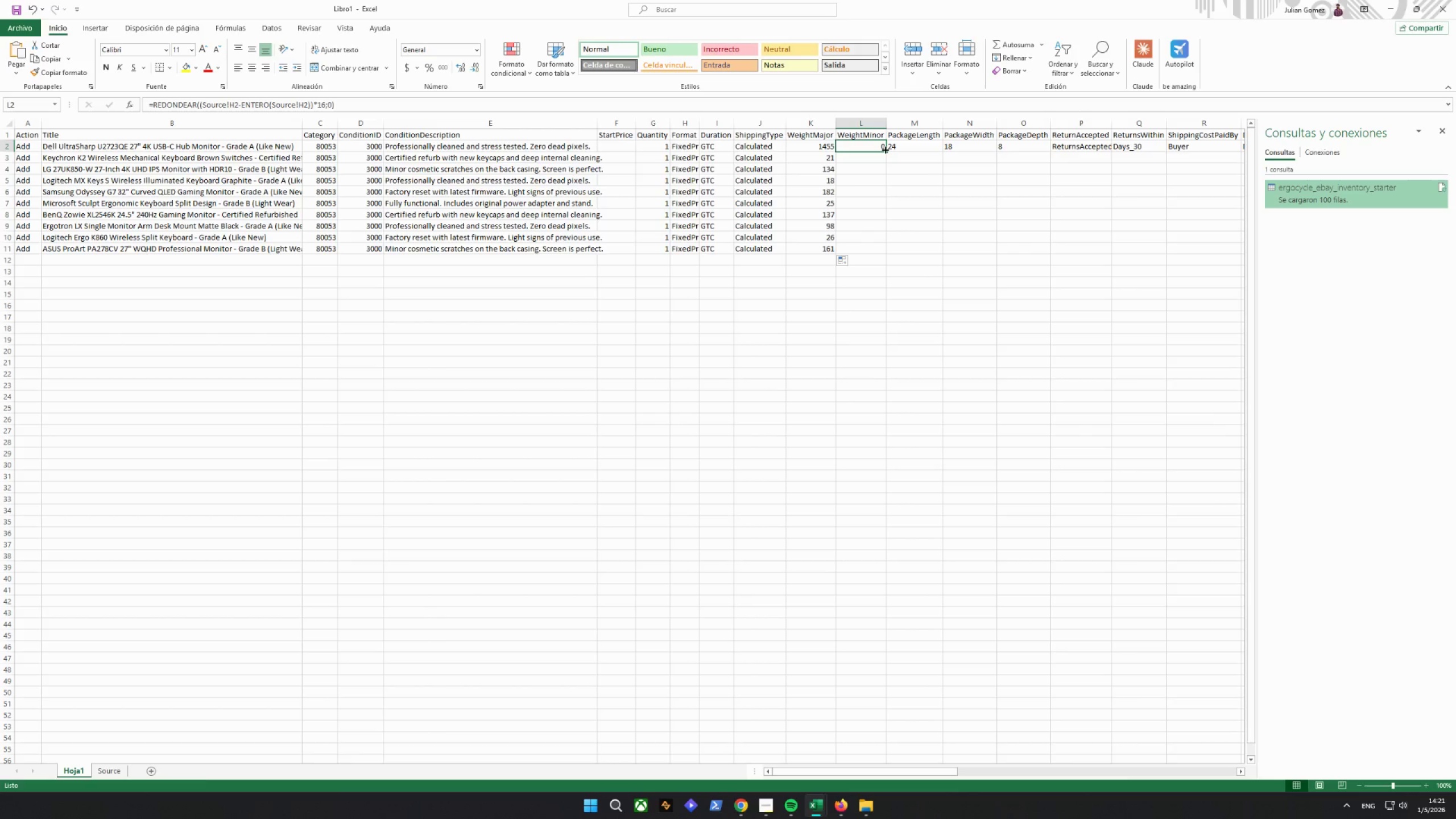 
left_click_drag(start_coordinate=[884, 149], to_coordinate=[886, 251])
 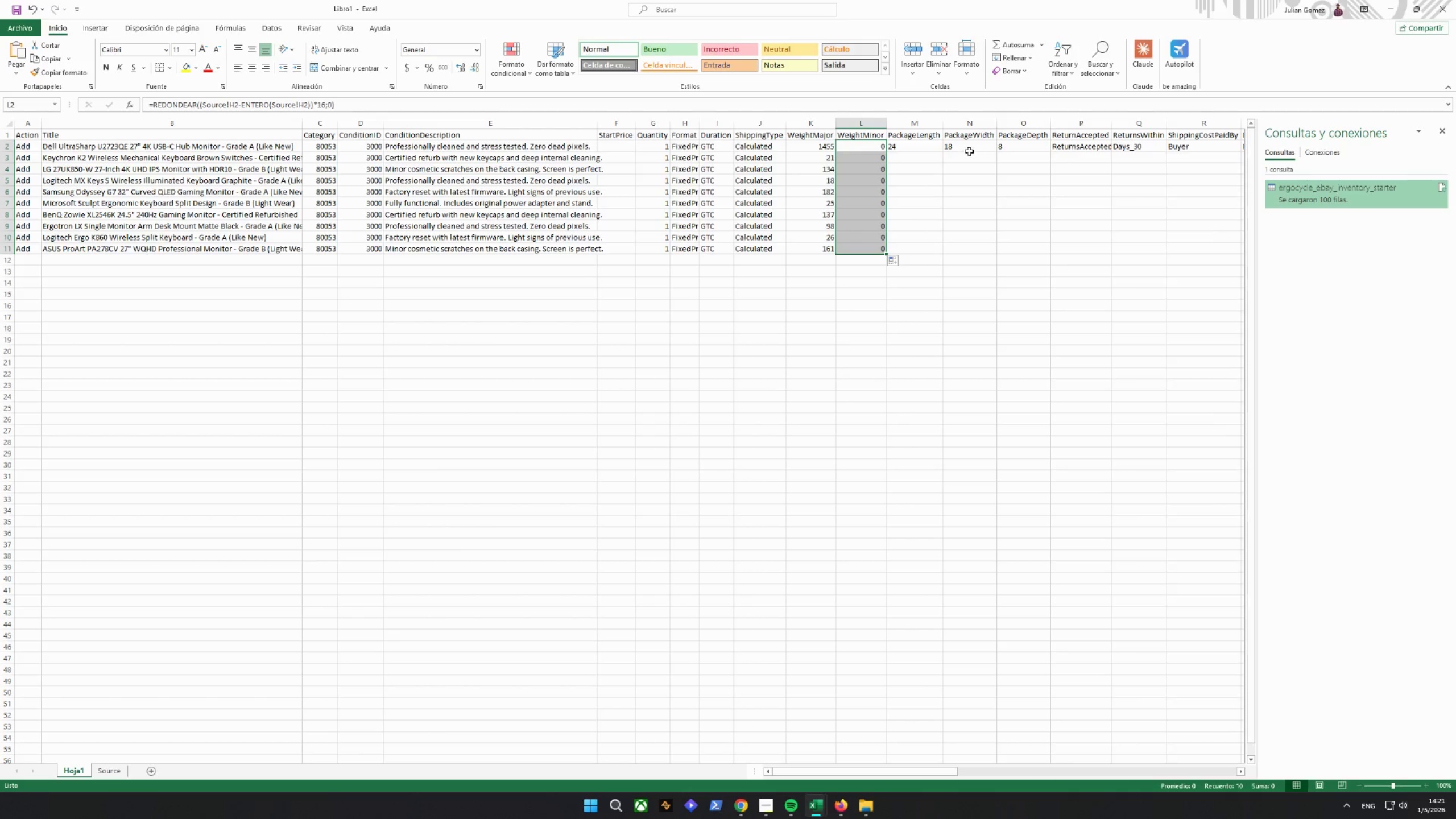 
left_click([928, 142])
 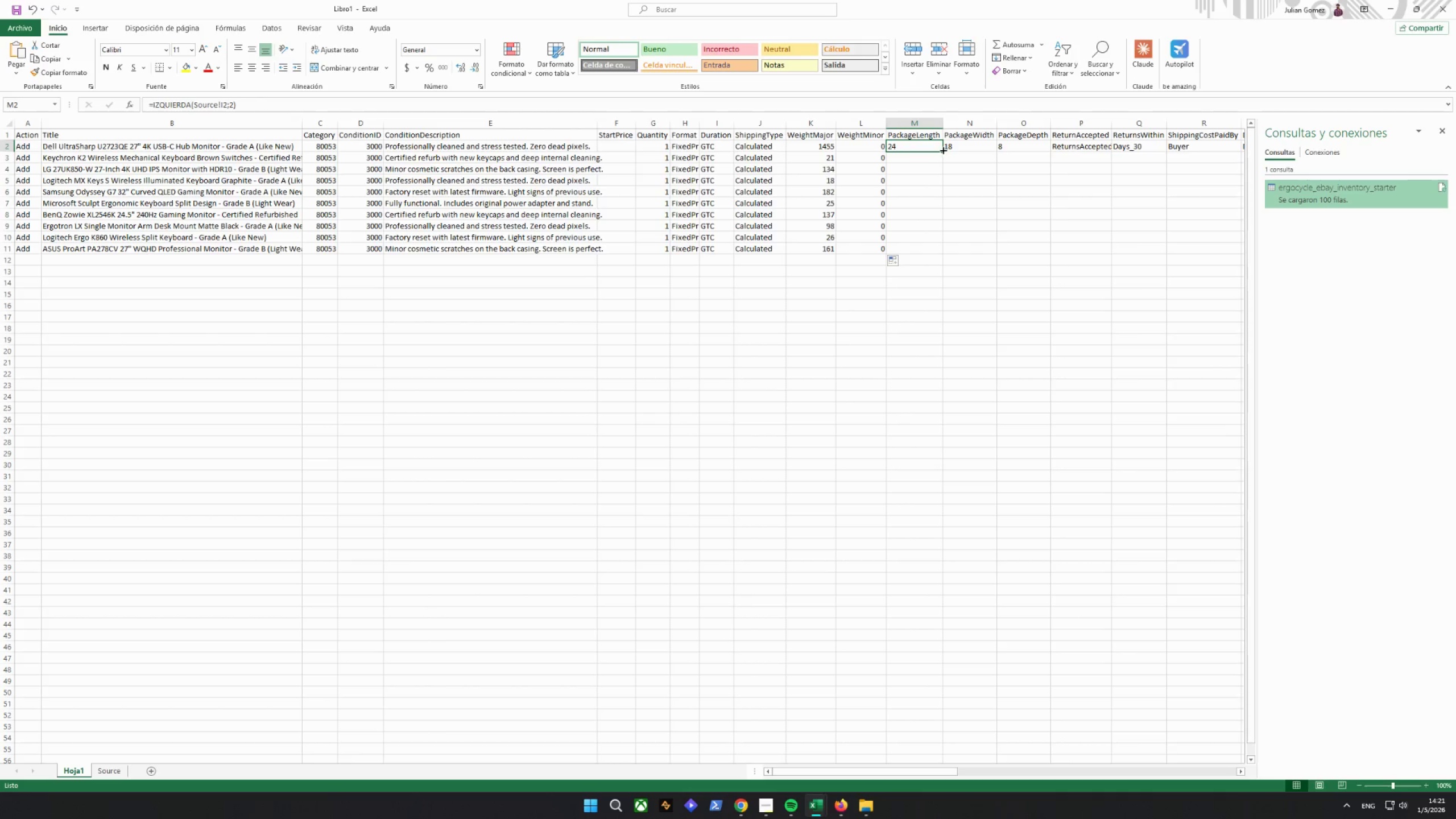 
left_click([940, 151])
 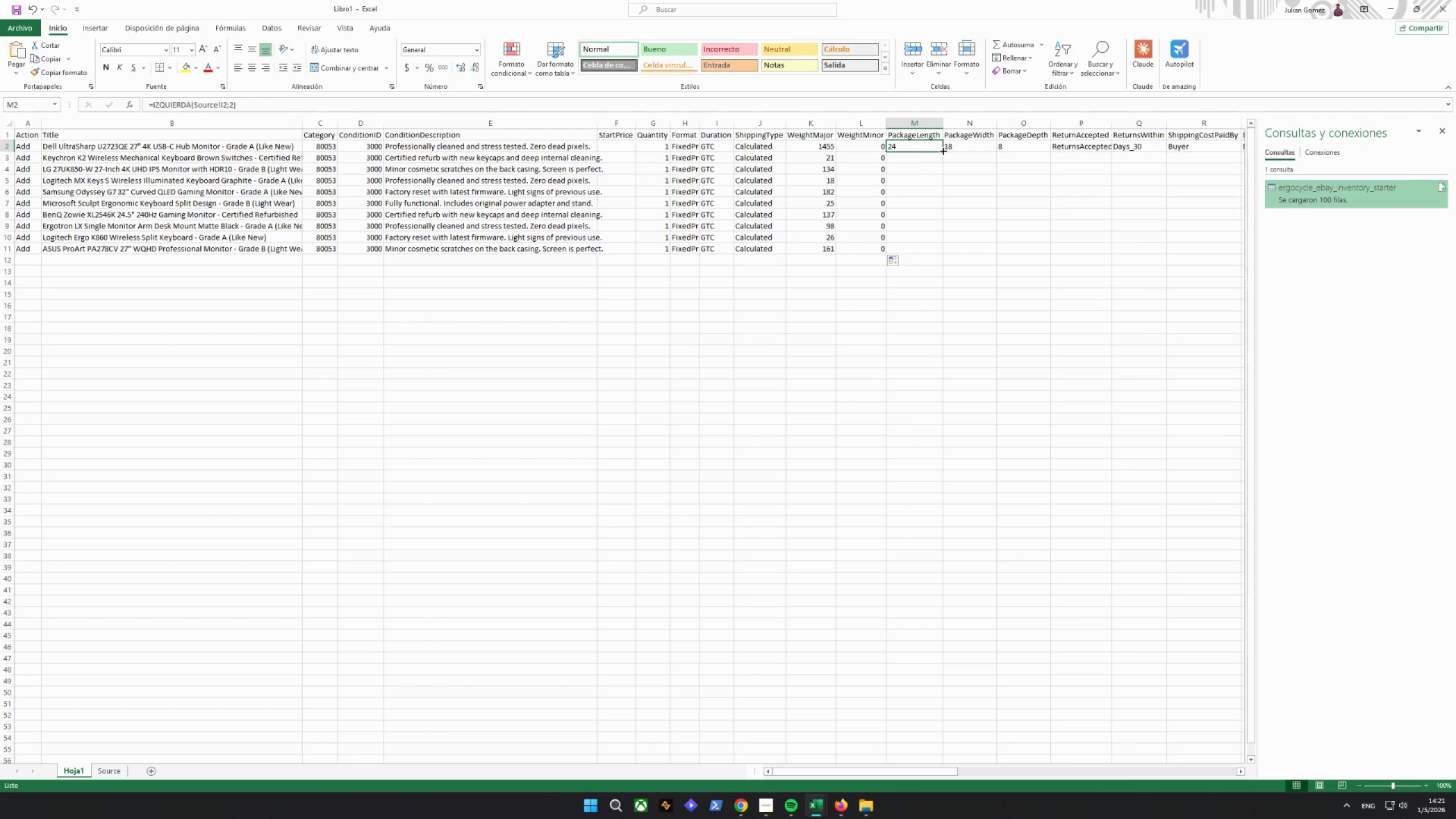 
left_click_drag(start_coordinate=[942, 150], to_coordinate=[942, 250])
 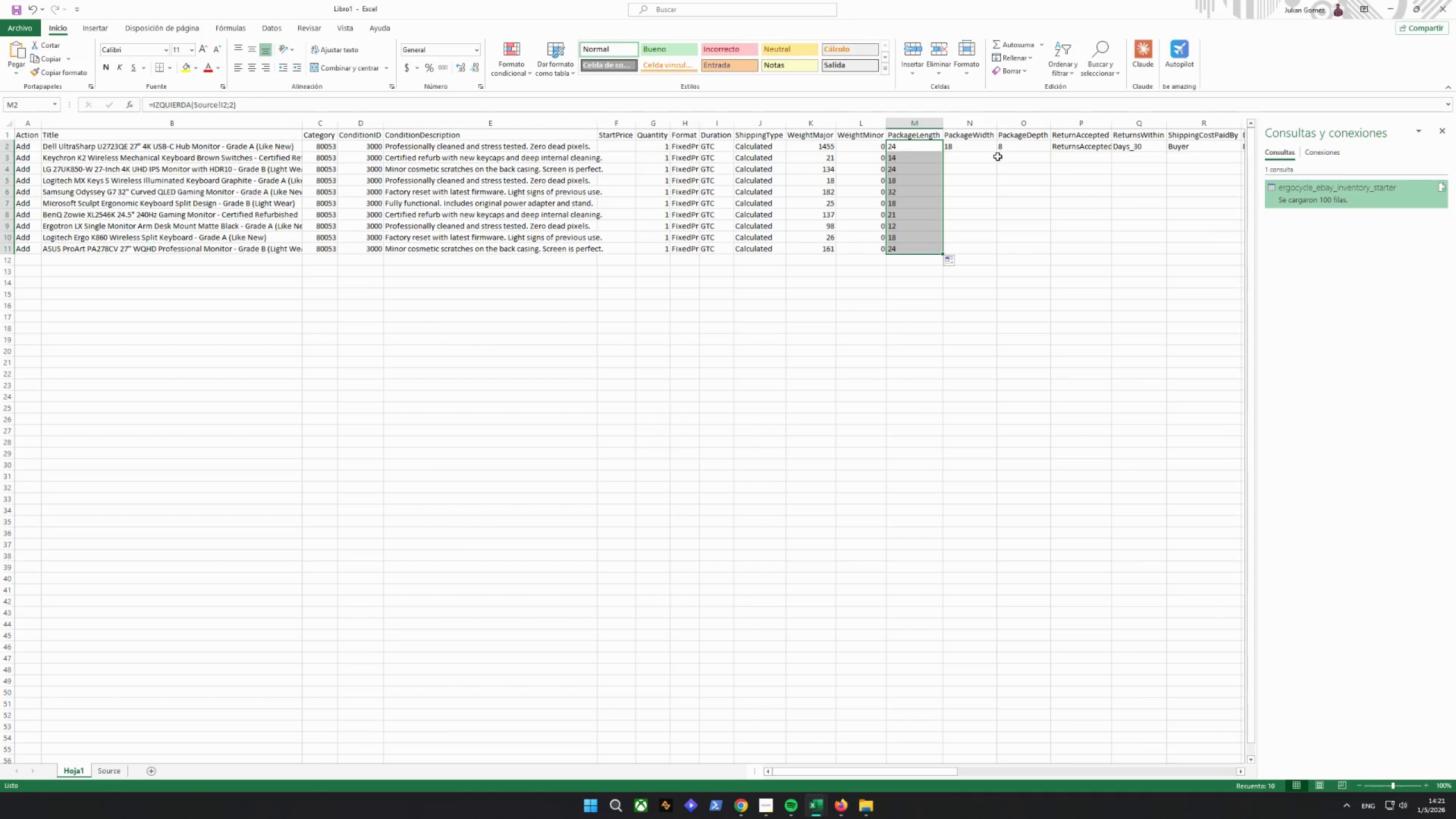 
left_click([996, 144])
 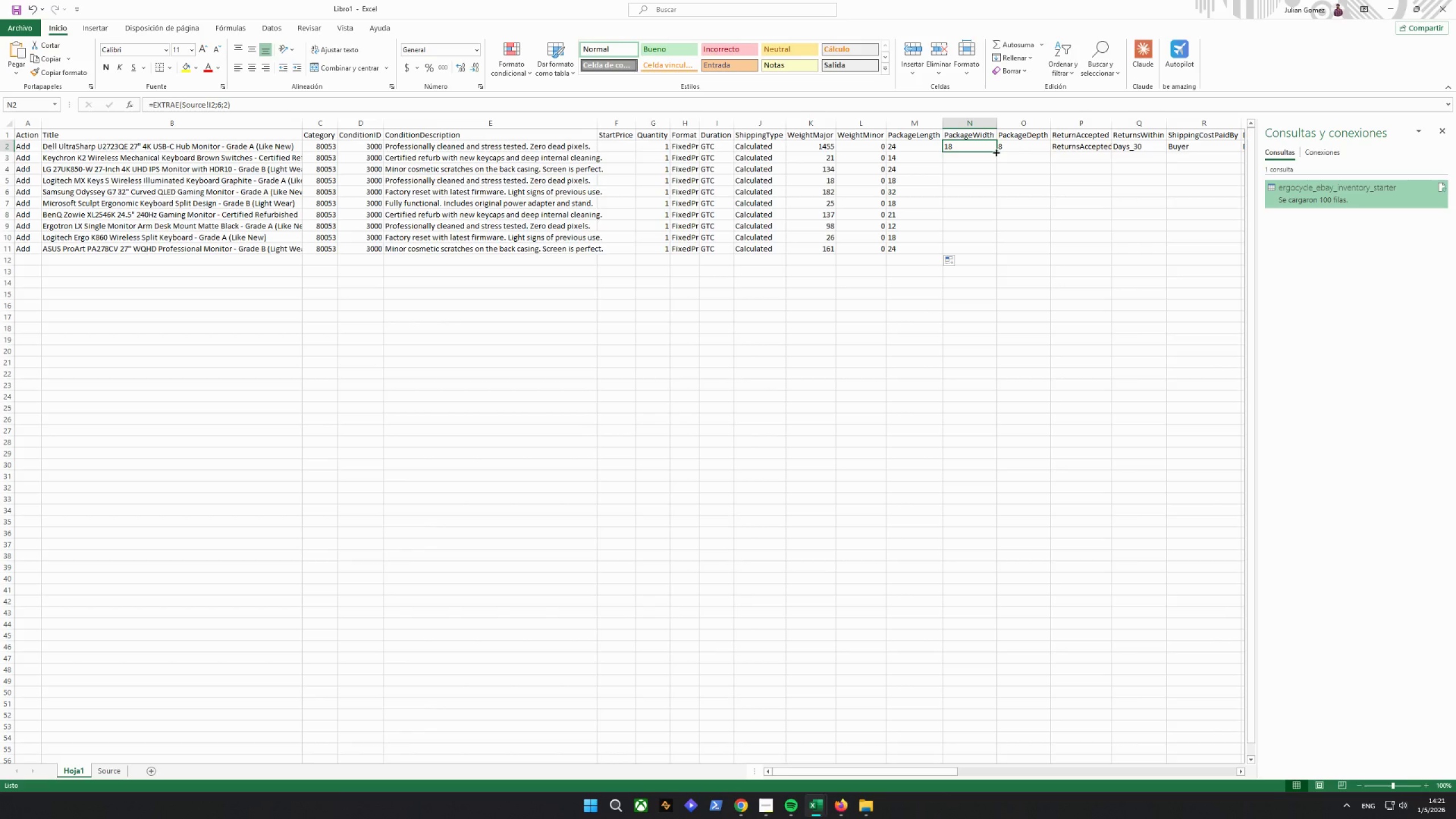 
left_click_drag(start_coordinate=[995, 152], to_coordinate=[988, 254])
 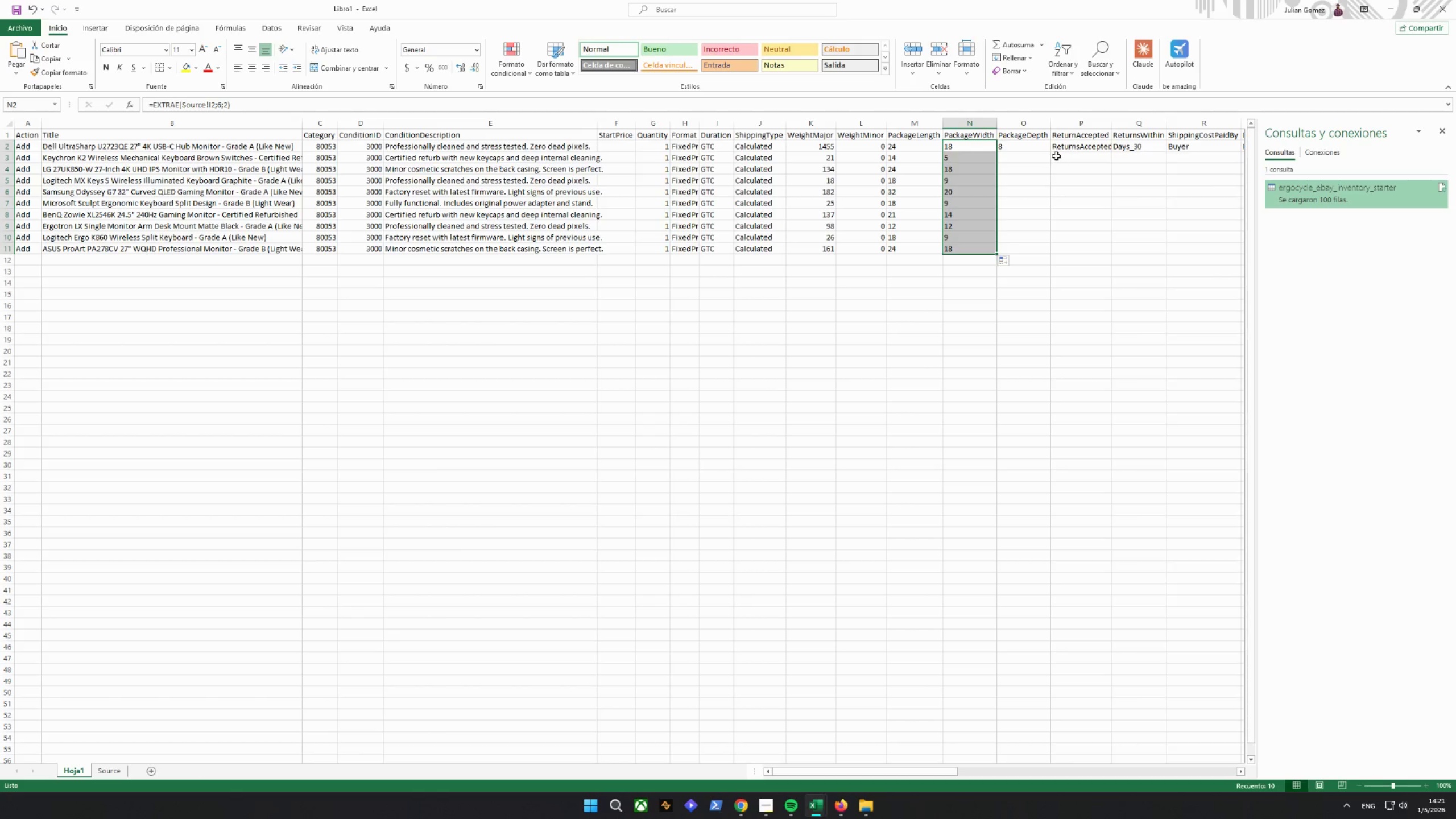 
left_click([1027, 146])
 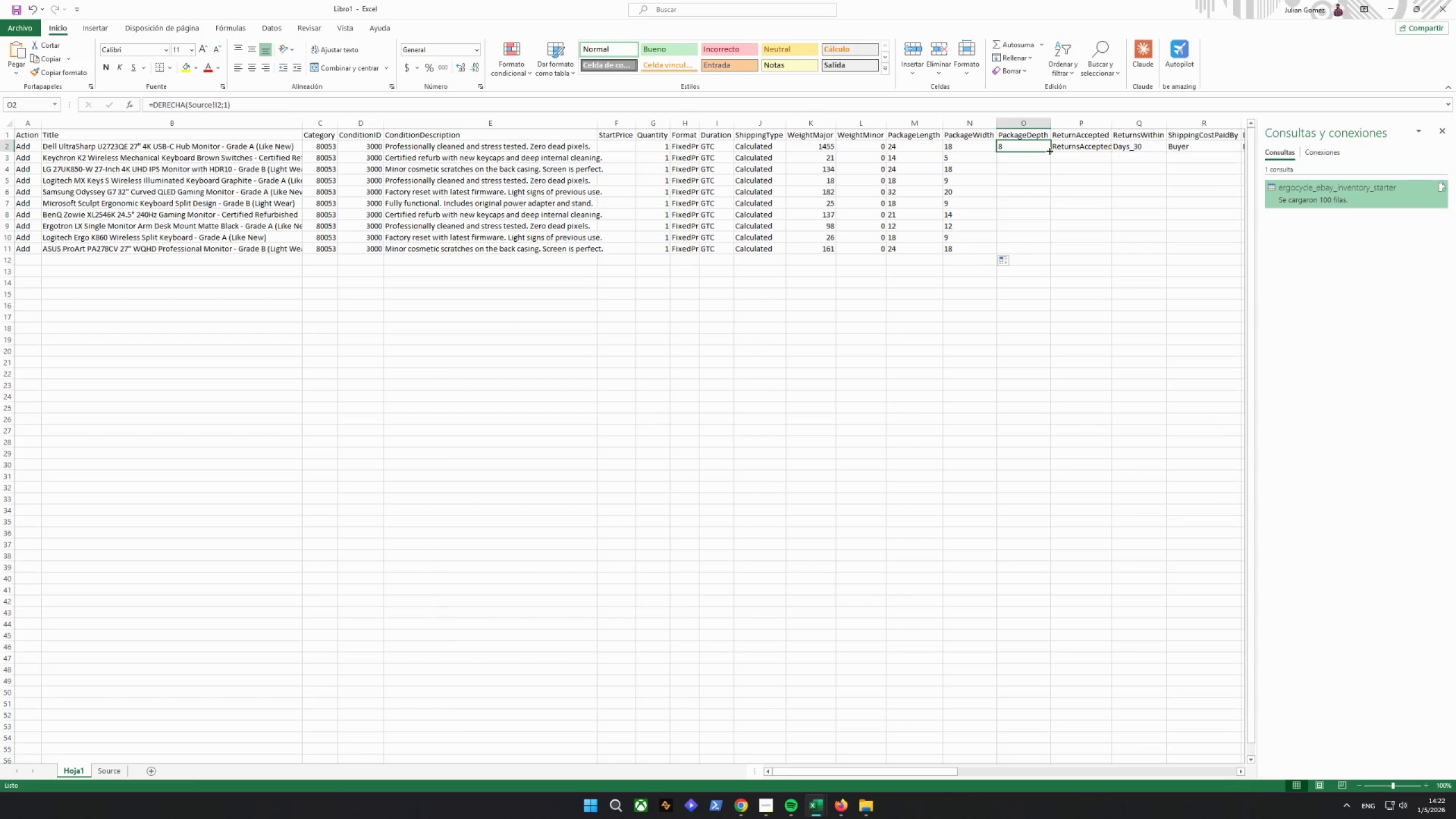 
left_click_drag(start_coordinate=[1049, 151], to_coordinate=[1049, 249])
 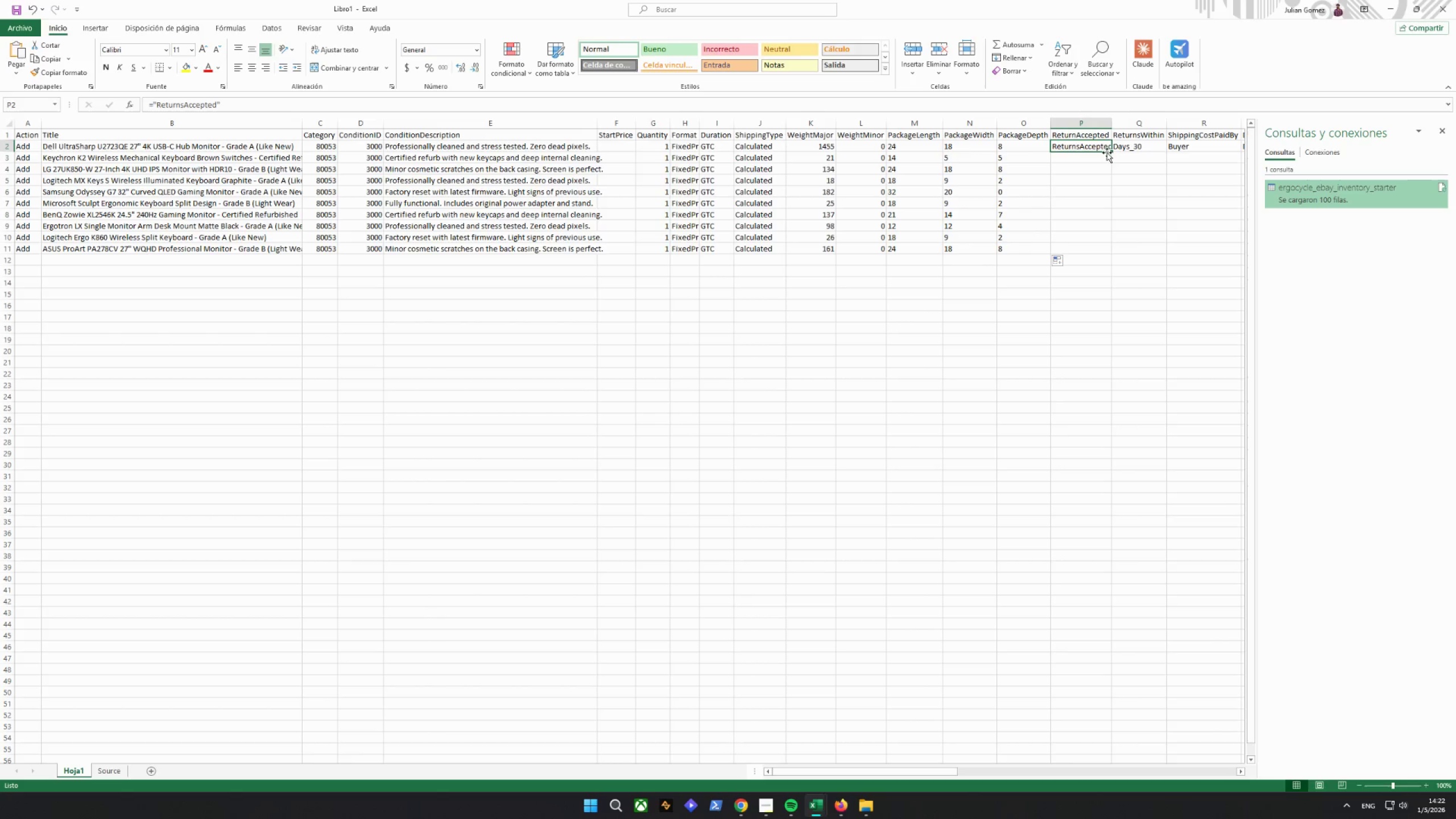 
left_click_drag(start_coordinate=[1110, 150], to_coordinate=[1105, 251])
 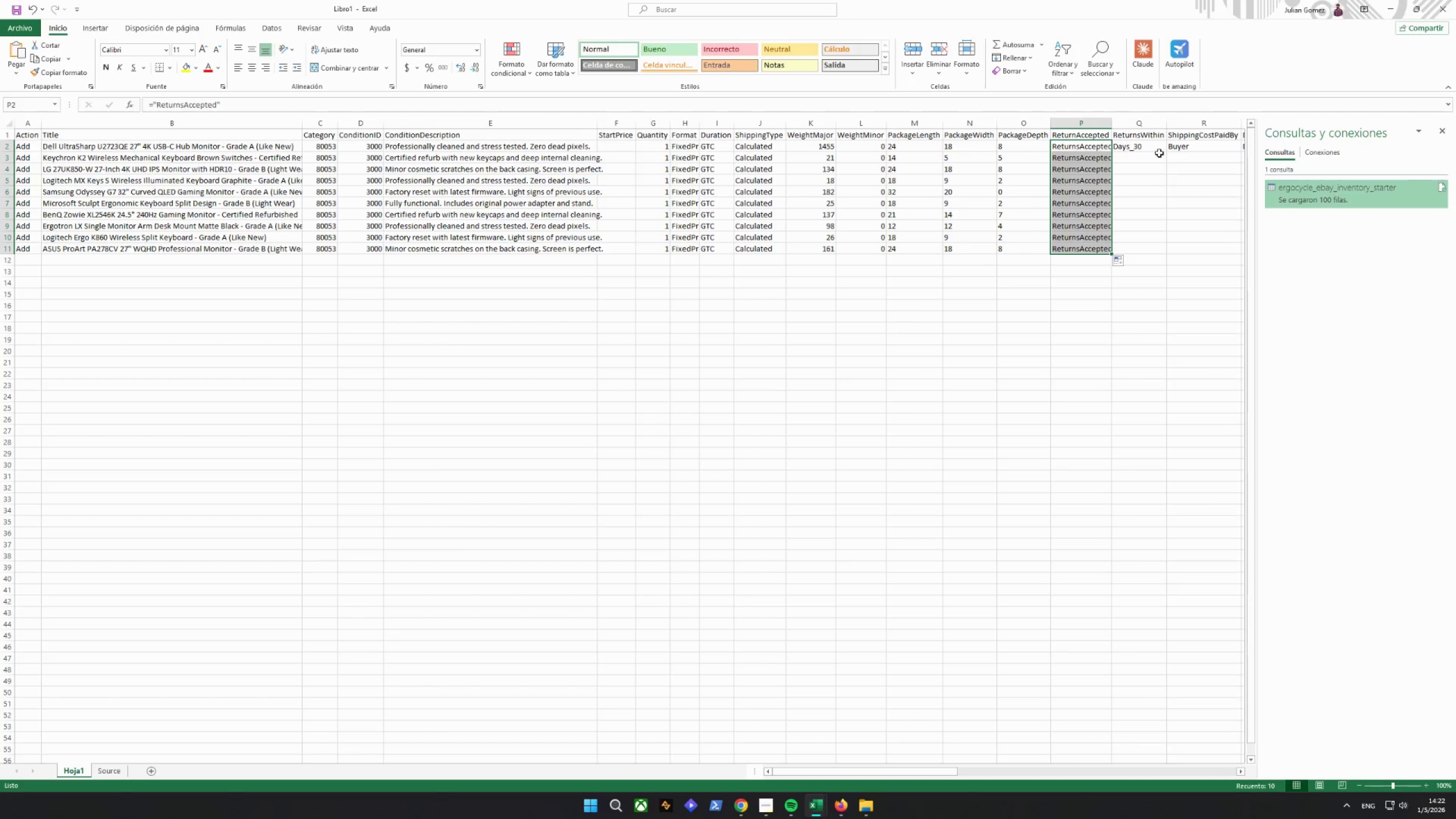 
left_click([1154, 143])
 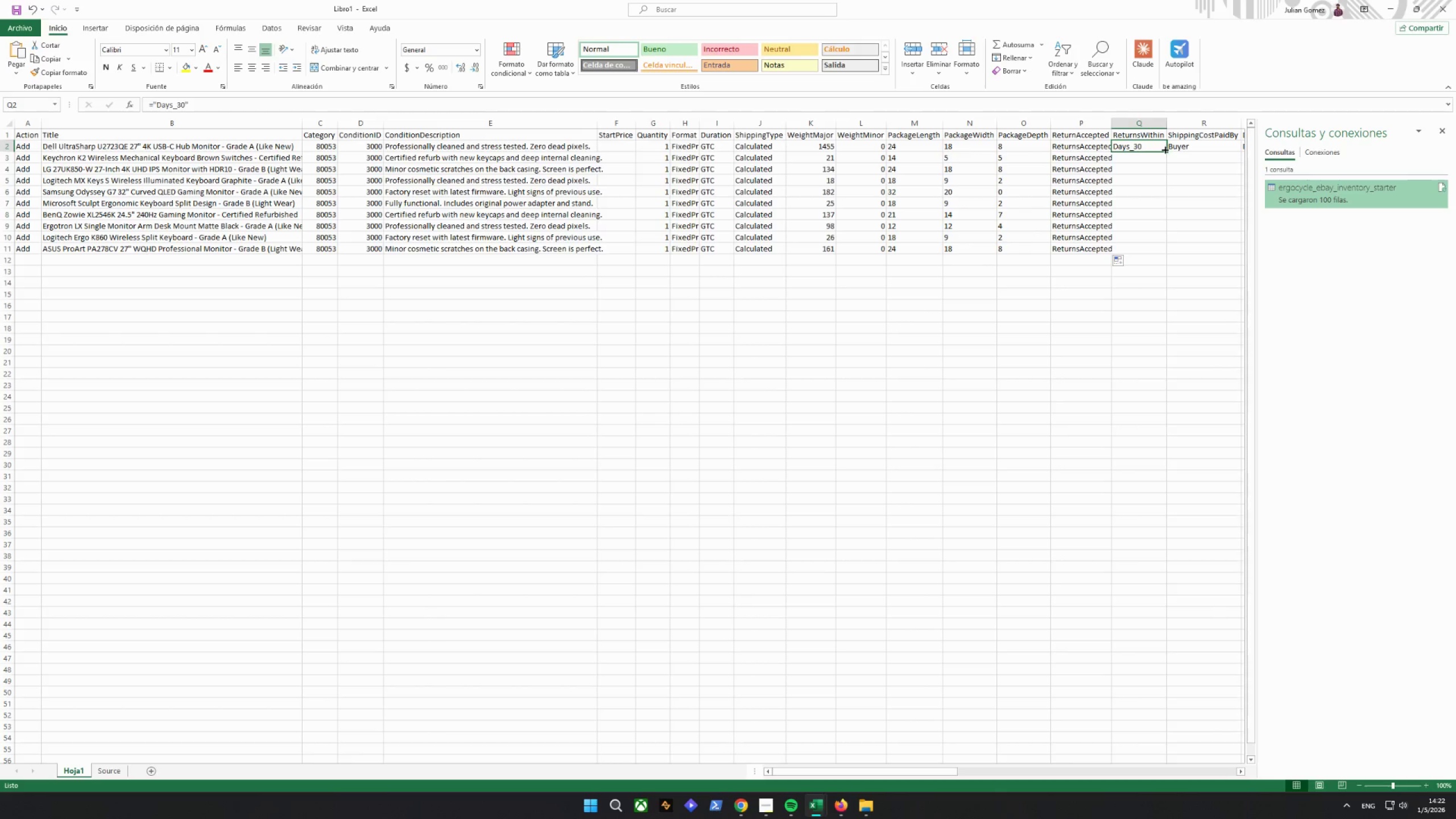 
left_click_drag(start_coordinate=[1166, 150], to_coordinate=[1161, 250])
 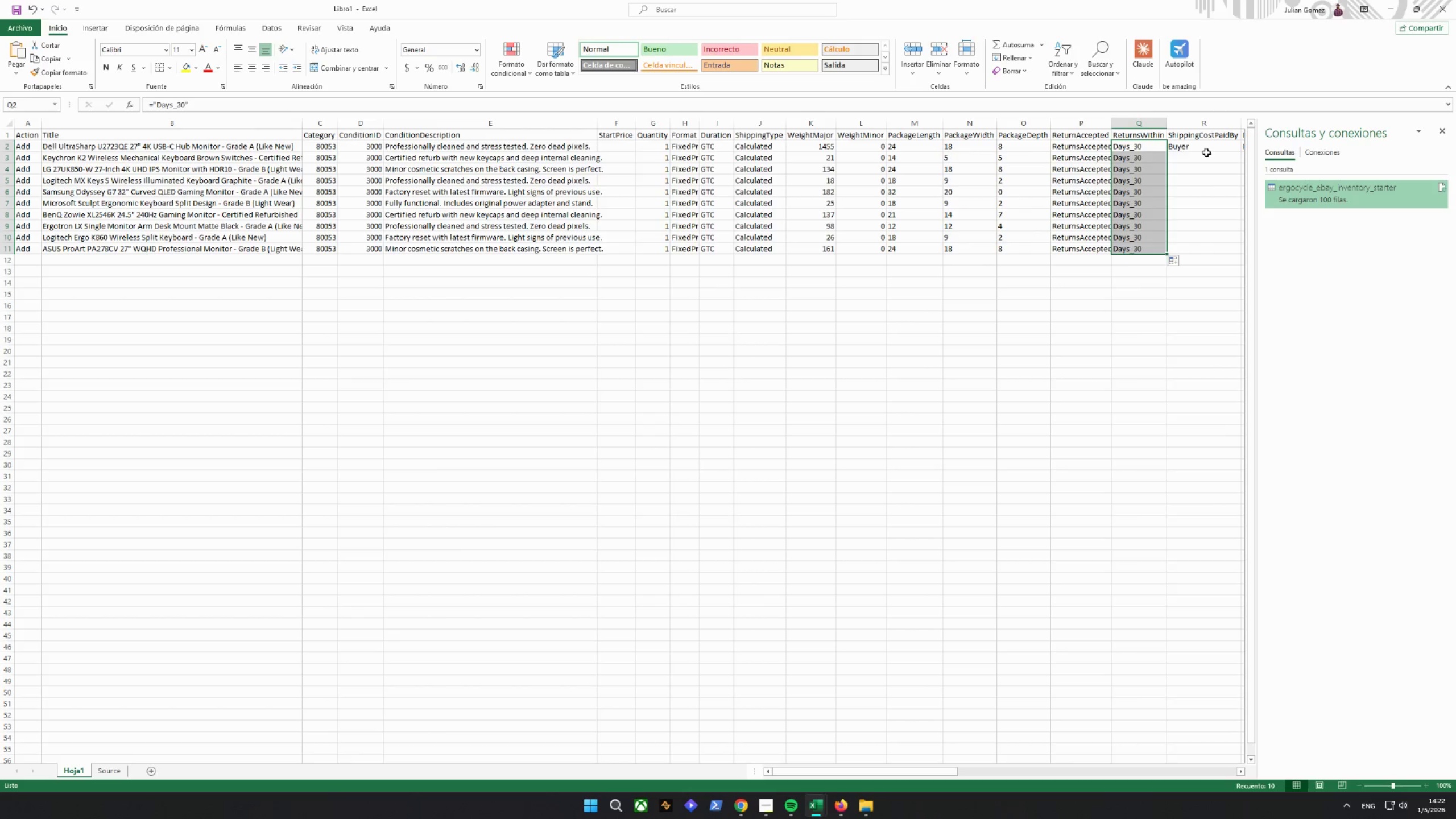 
left_click([1206, 147])
 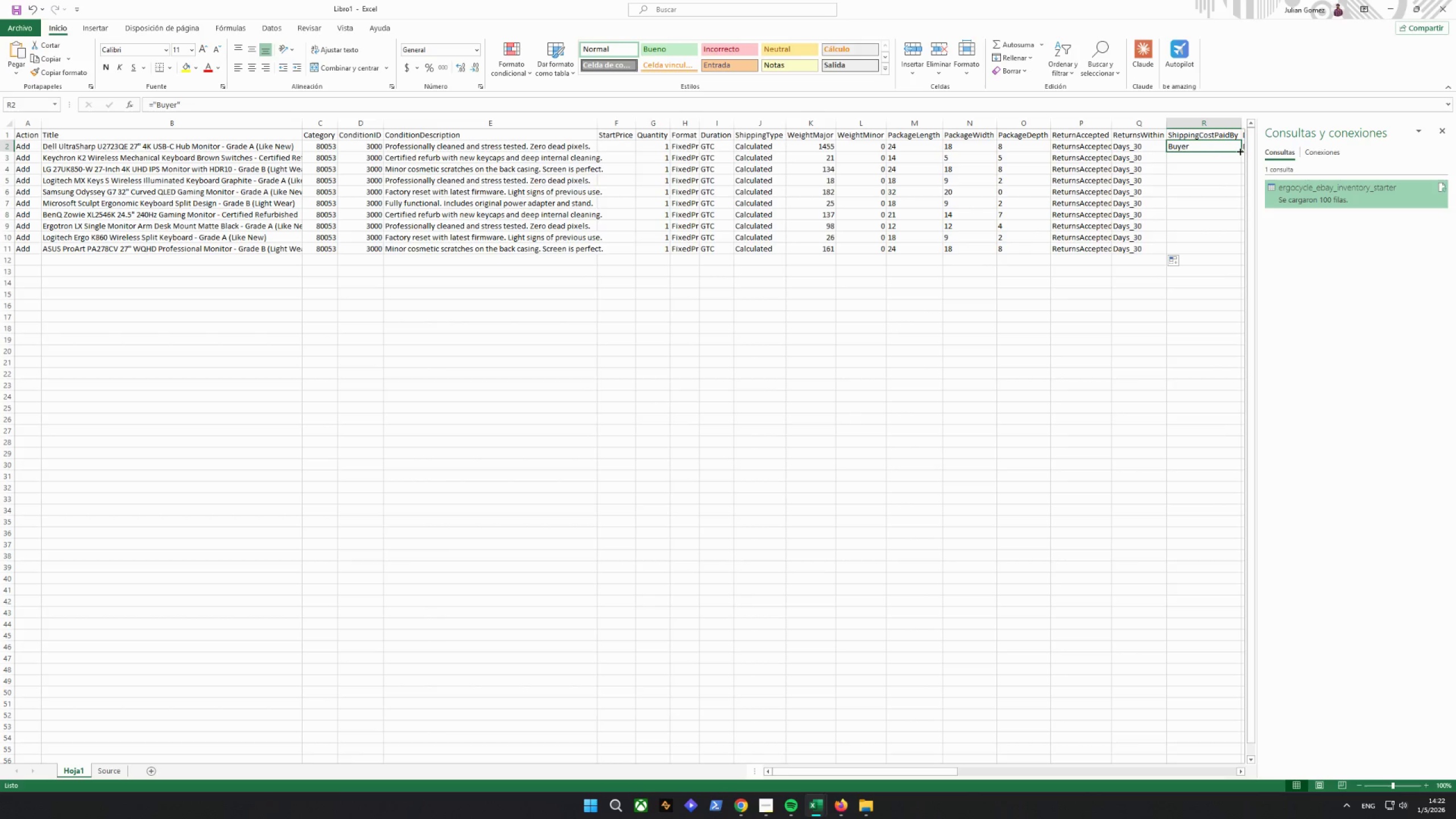 
left_click_drag(start_coordinate=[1240, 150], to_coordinate=[1237, 251])
 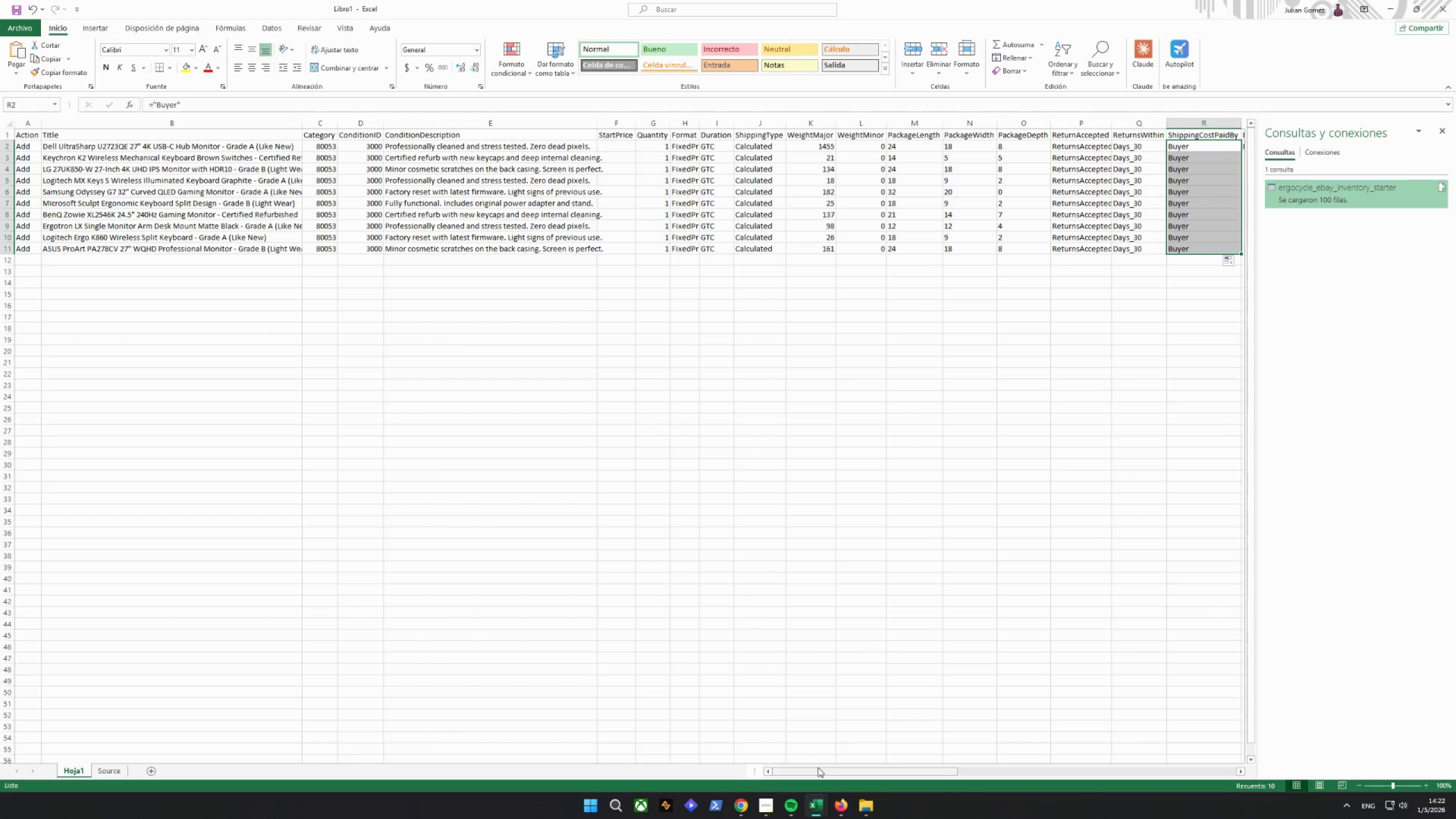 
left_click_drag(start_coordinate=[818, 767], to_coordinate=[977, 767])
 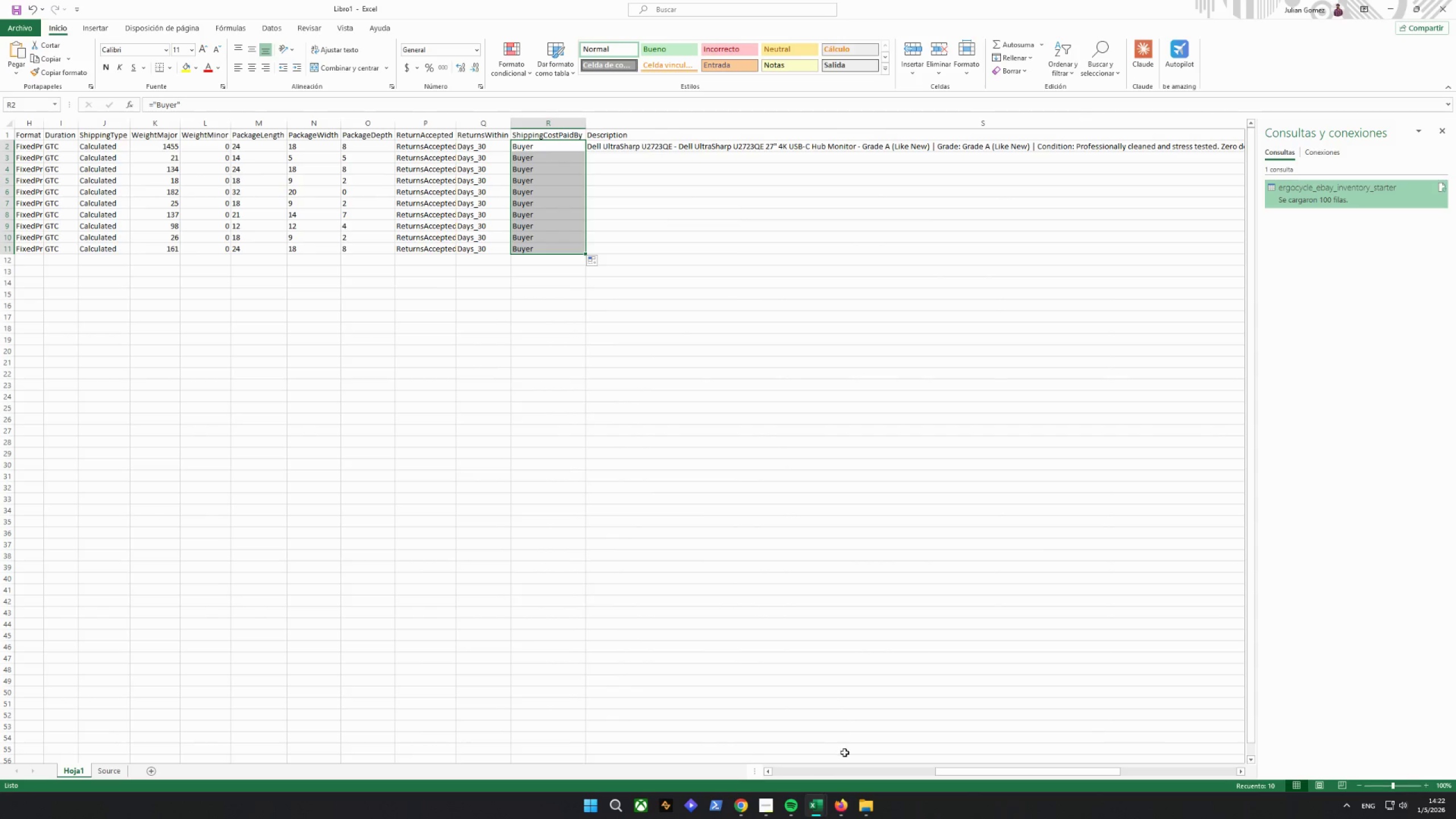 
left_click_drag(start_coordinate=[991, 767], to_coordinate=[1082, 764])
 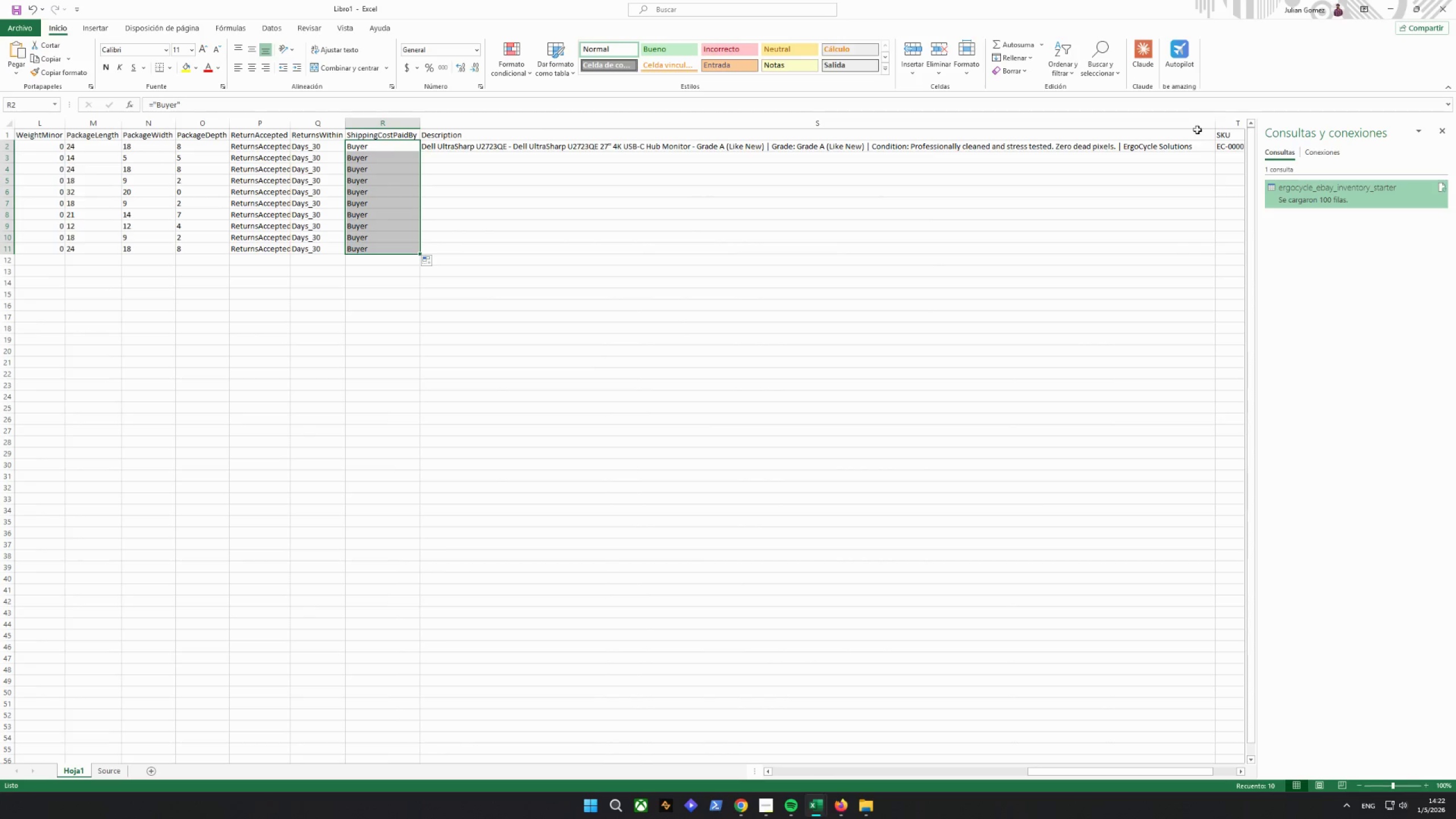 
left_click([1194, 151])
 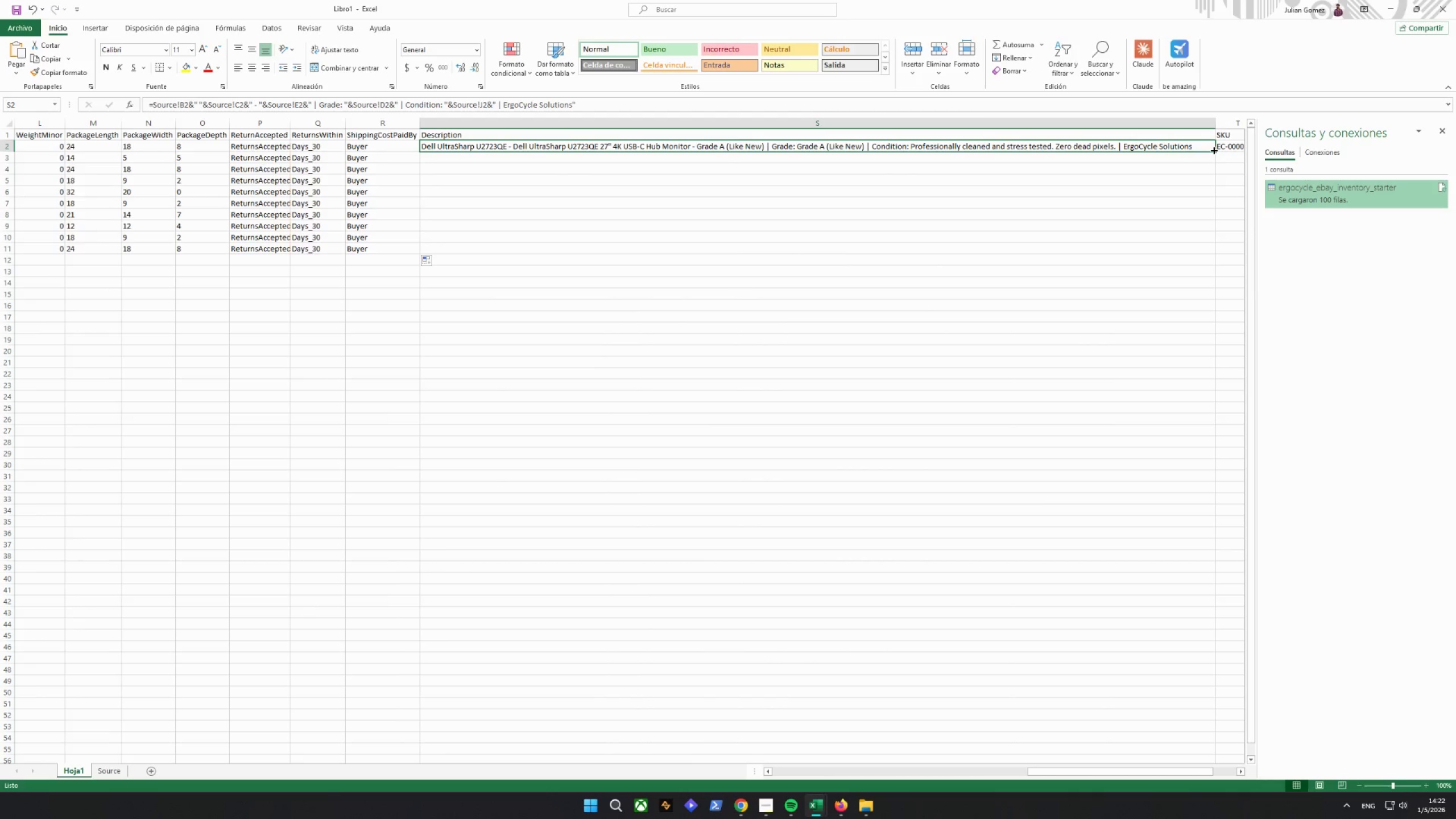 
left_click_drag(start_coordinate=[1213, 150], to_coordinate=[1201, 253])
 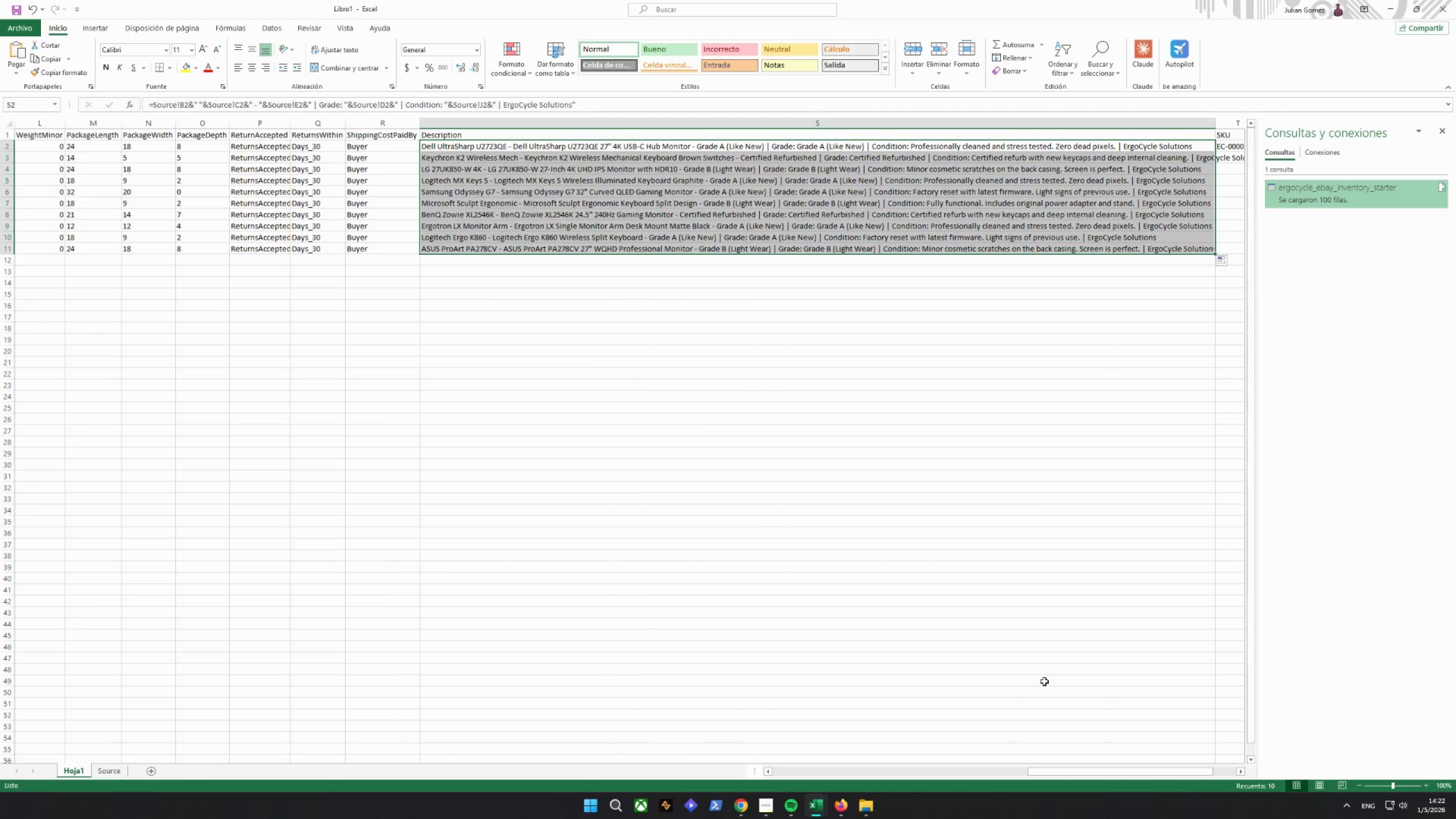 
left_click_drag(start_coordinate=[1093, 772], to_coordinate=[1187, 754])
 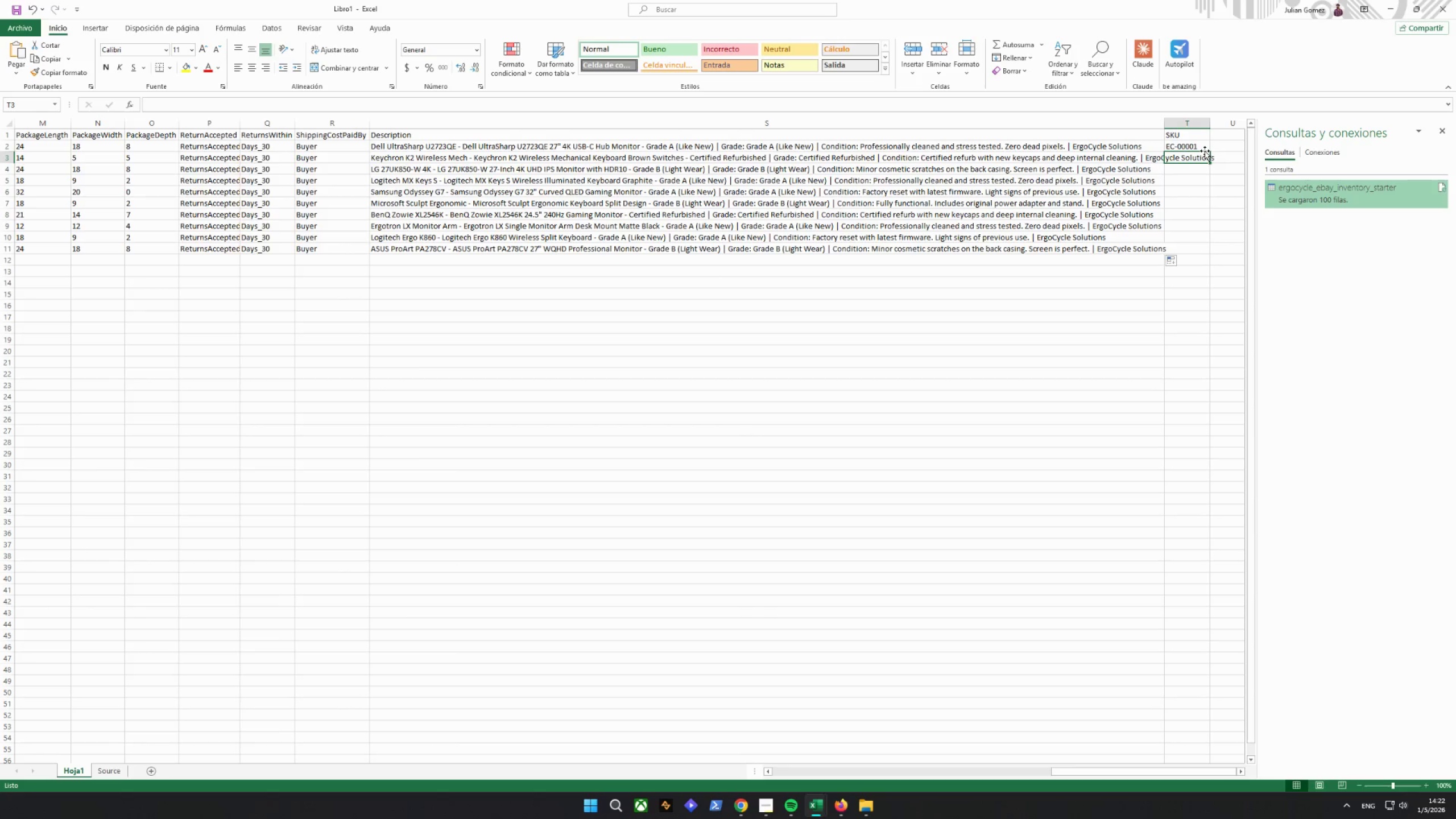 
double_click([1206, 147])
 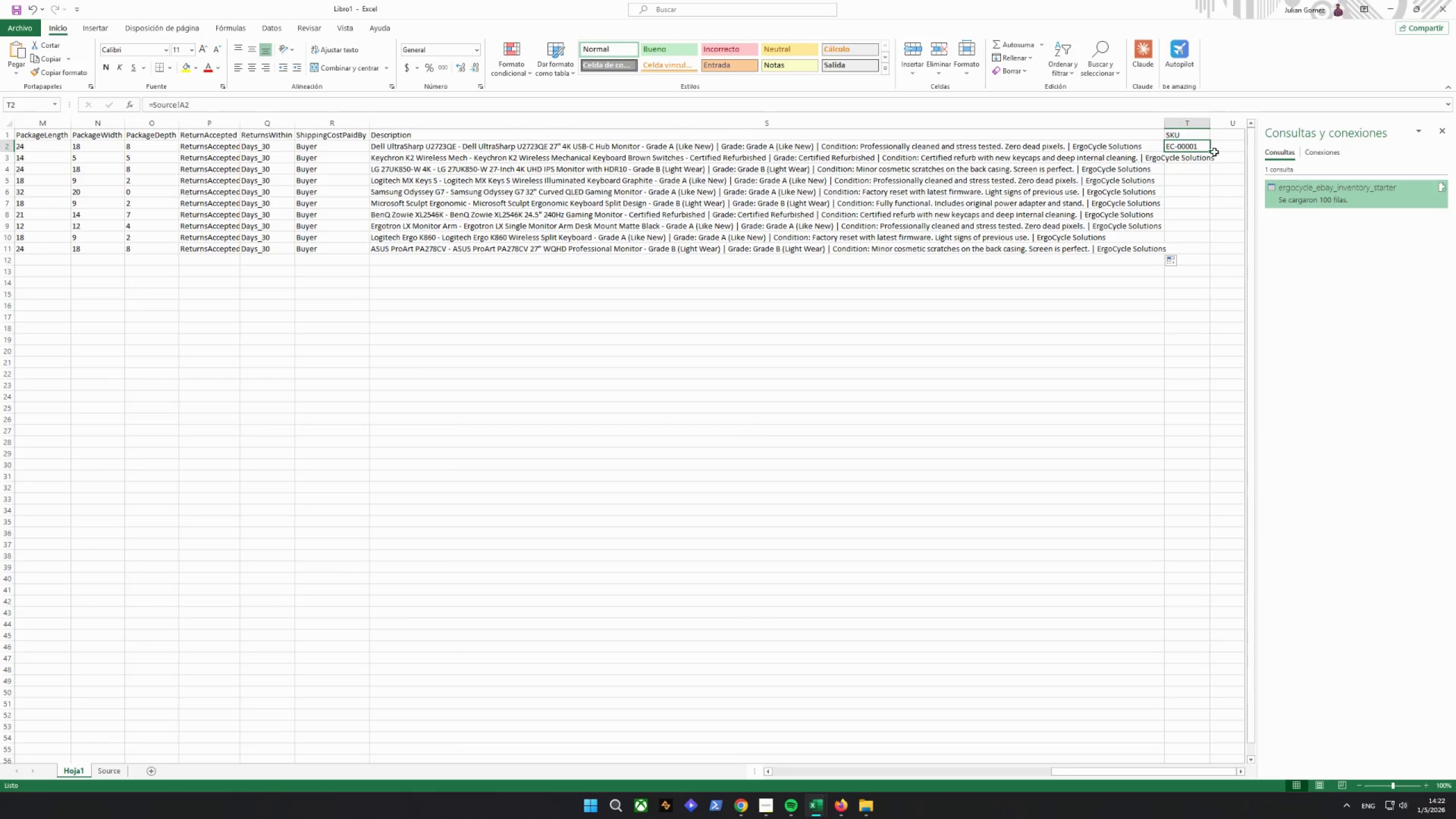 
left_click_drag(start_coordinate=[1211, 151], to_coordinate=[1206, 251])
 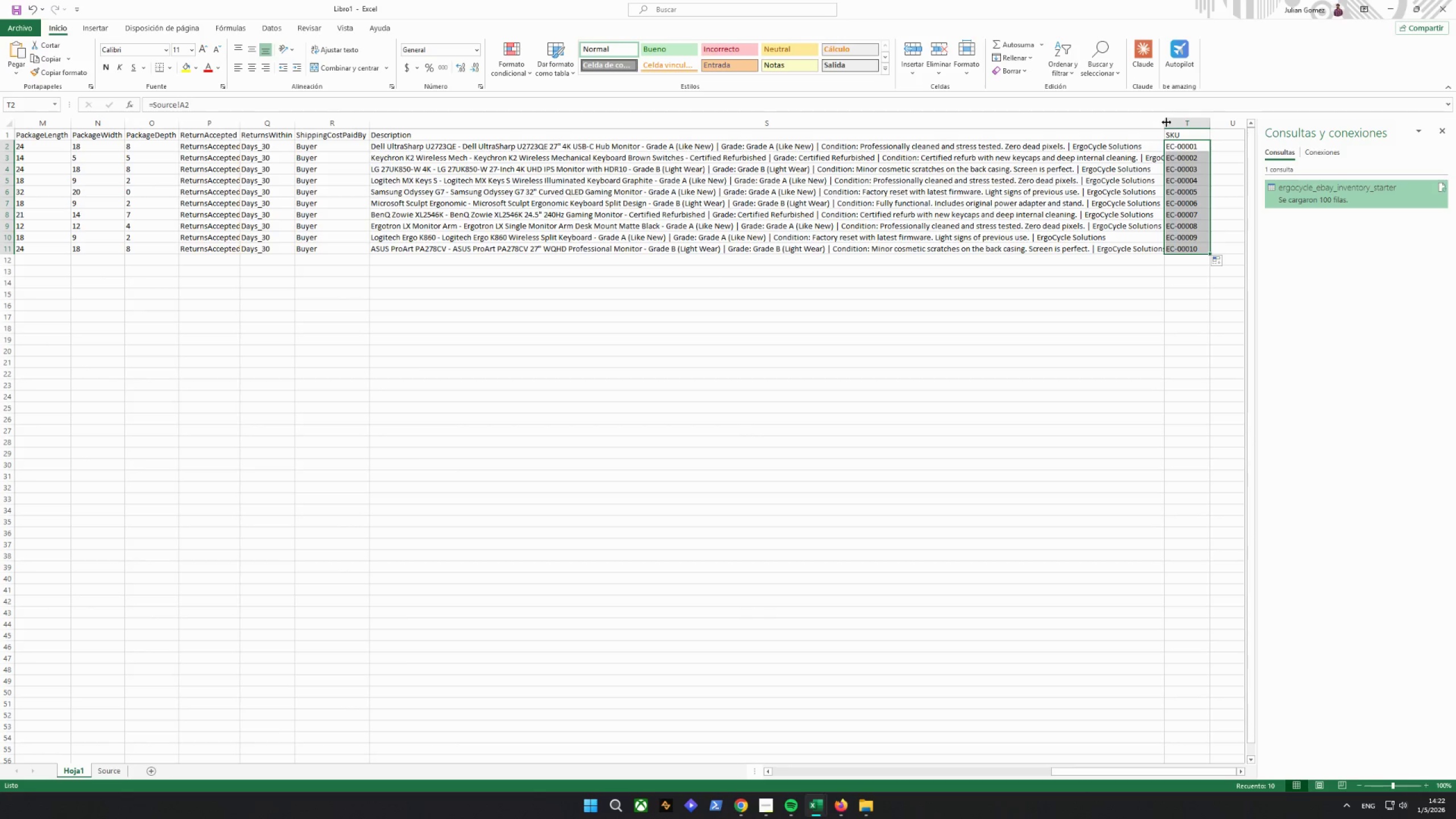 
double_click([1165, 123])
 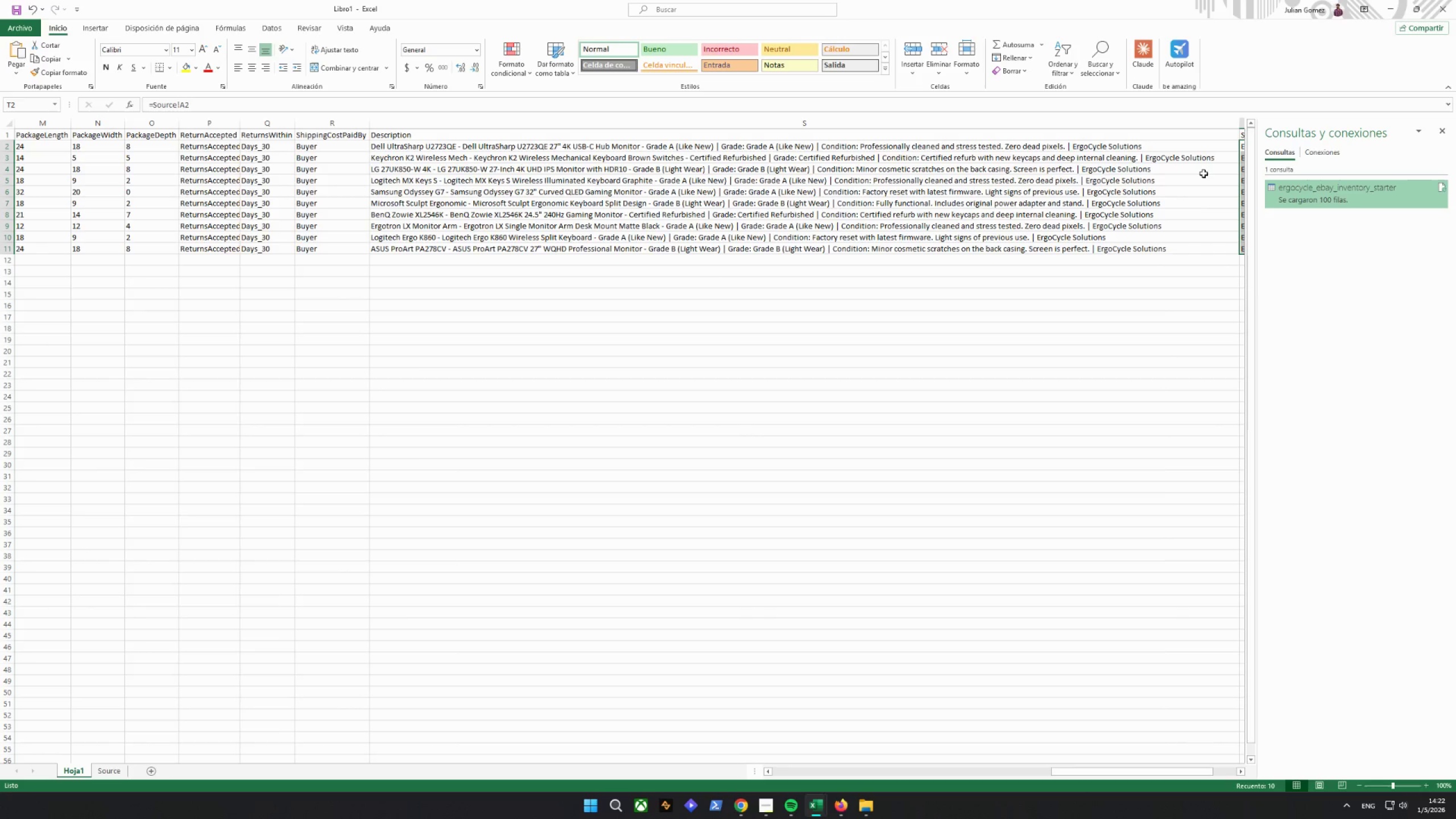 
left_click([1203, 175])
 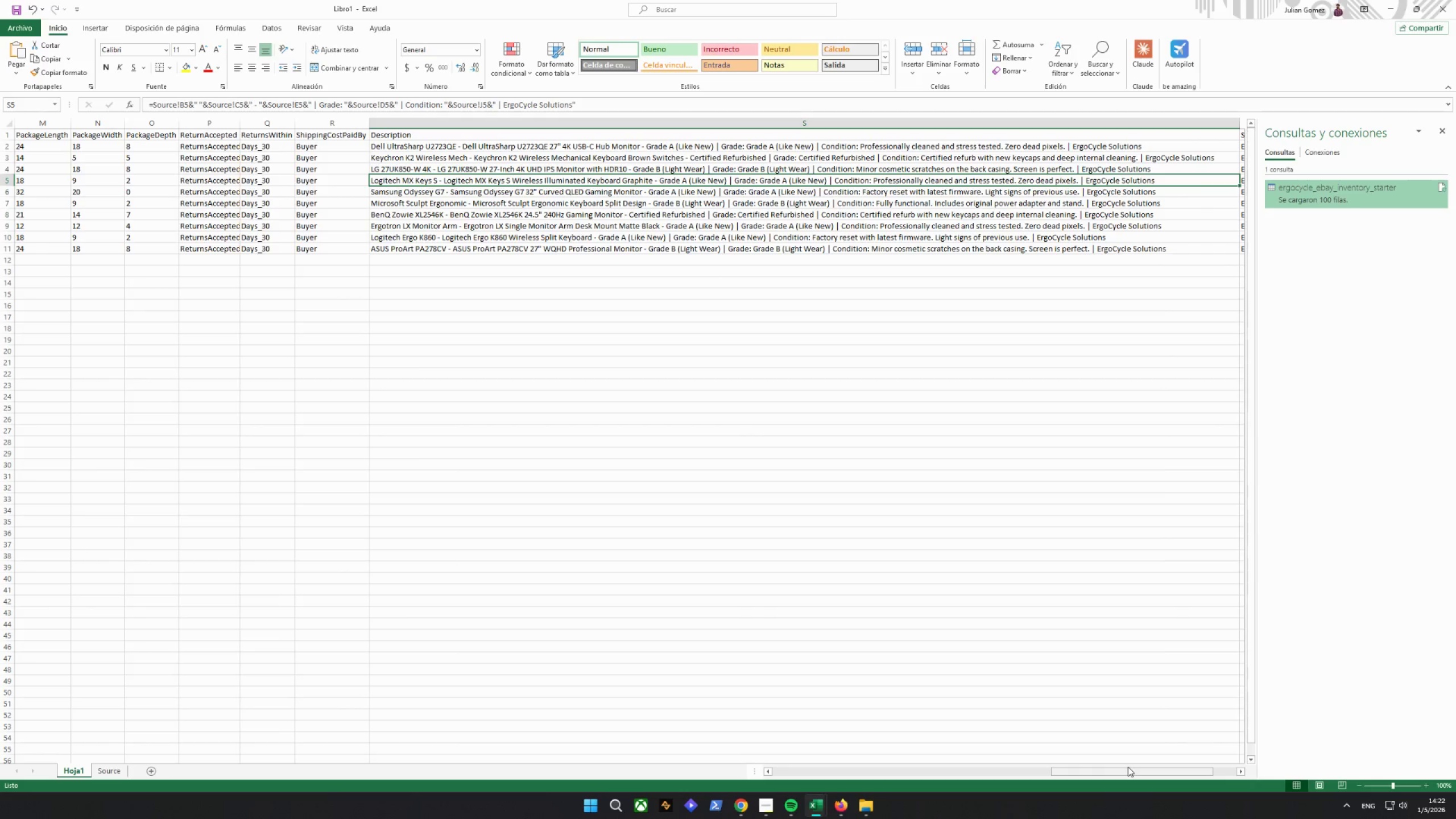 
left_click_drag(start_coordinate=[1128, 767], to_coordinate=[440, 682])
 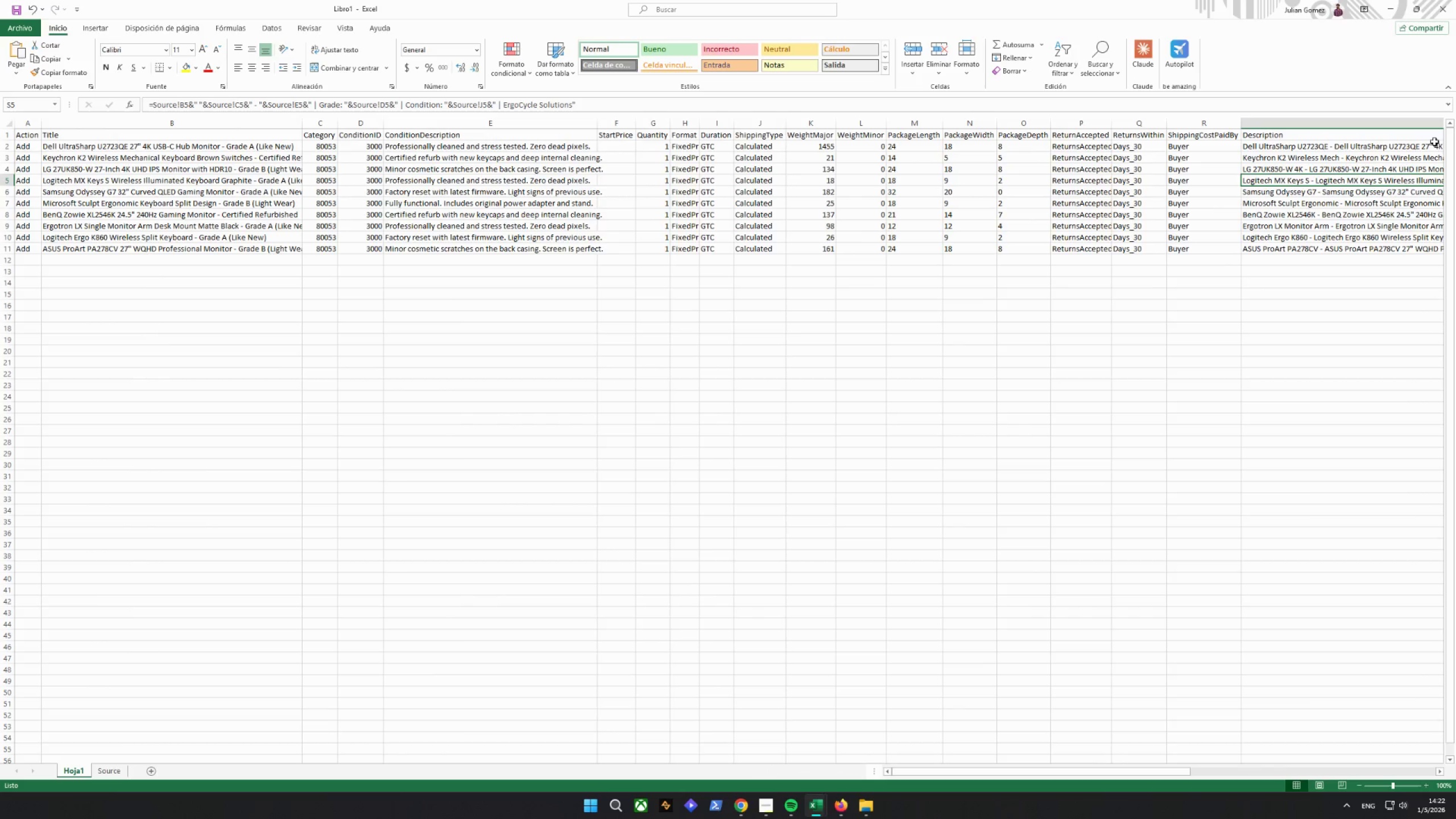 
left_click([1004, 521])
 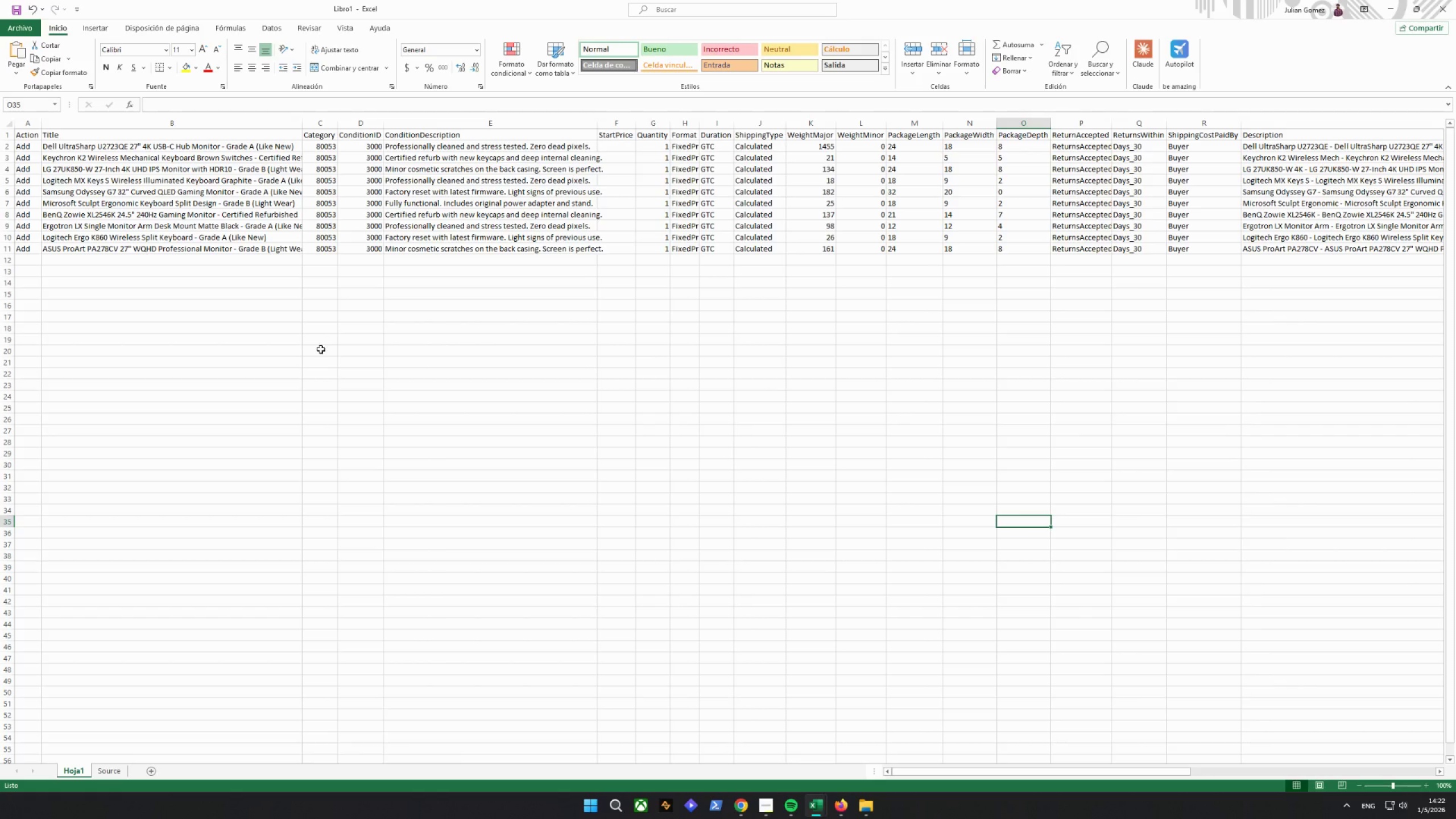 
left_click([447, 351])
 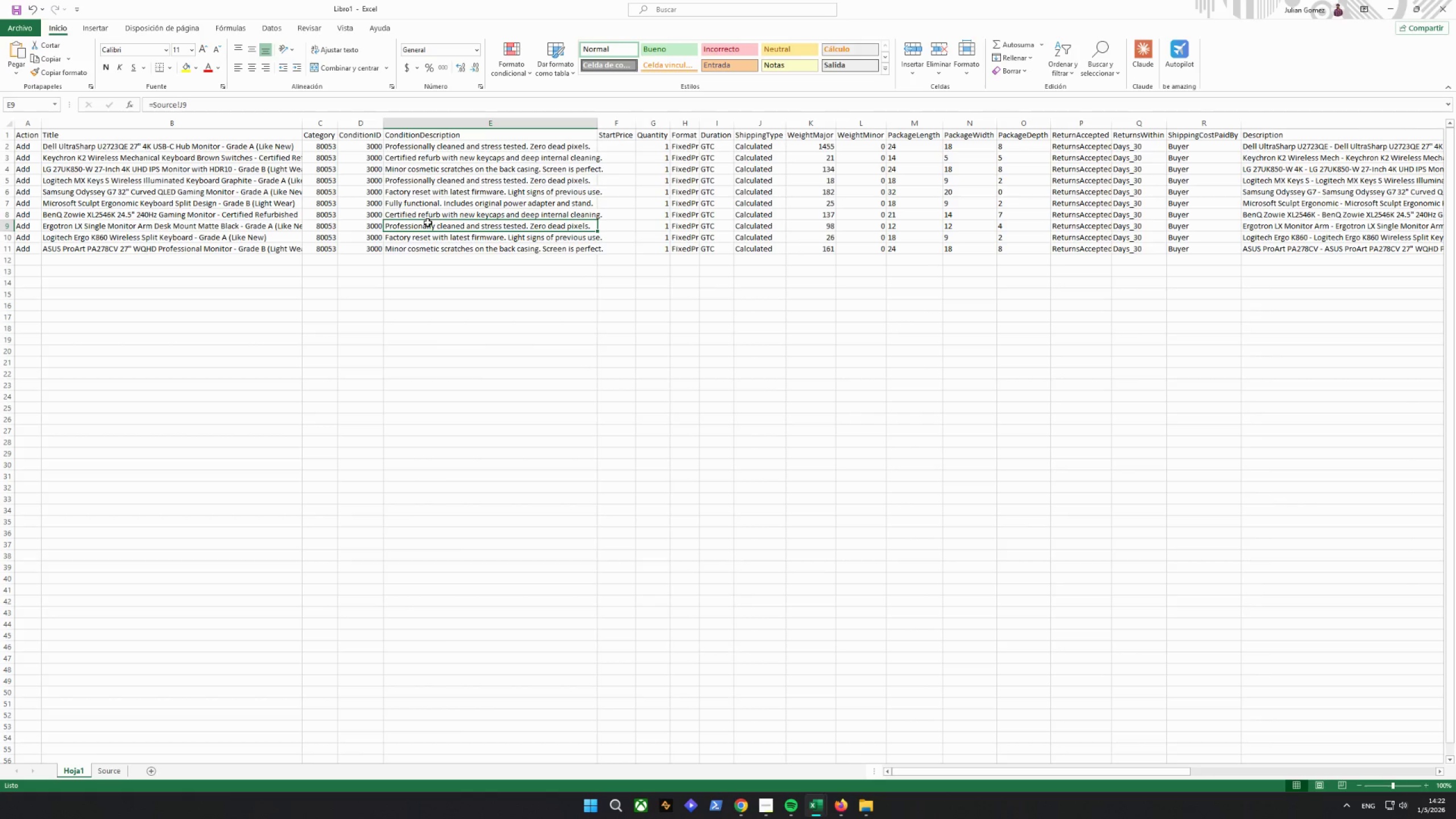 
triple_click([538, 205])
 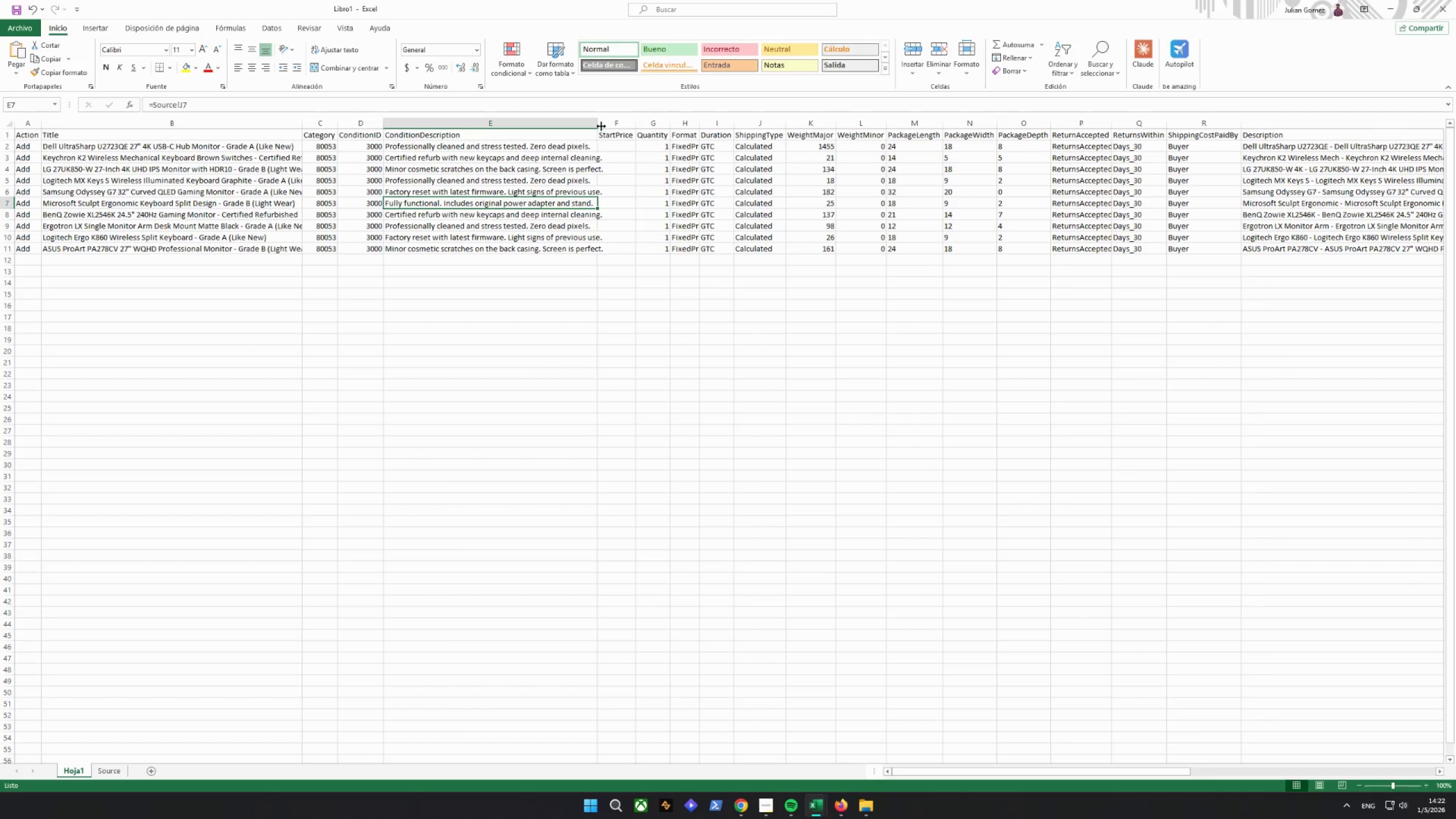 
double_click([601, 126])
 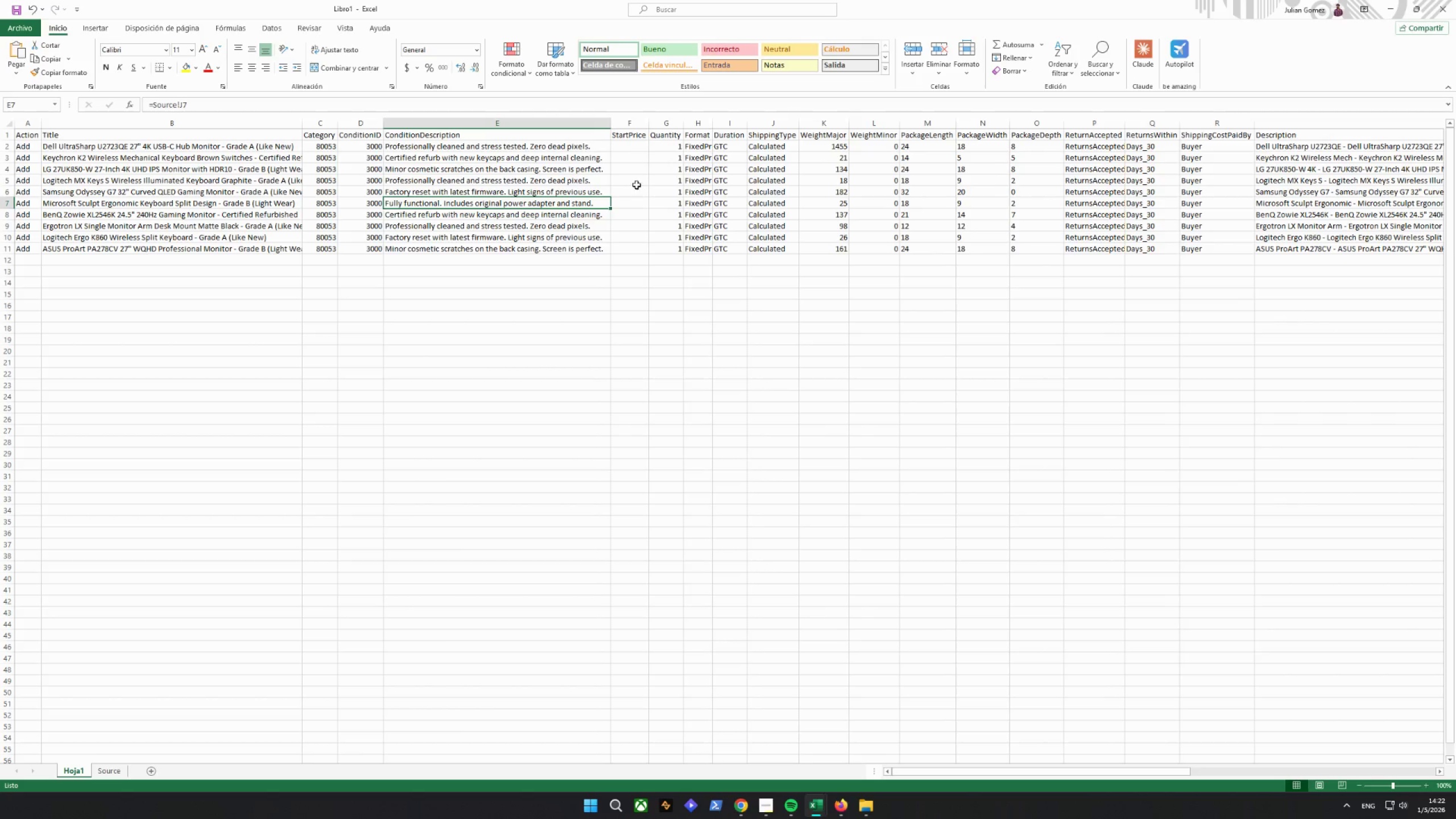 
left_click([644, 202])
 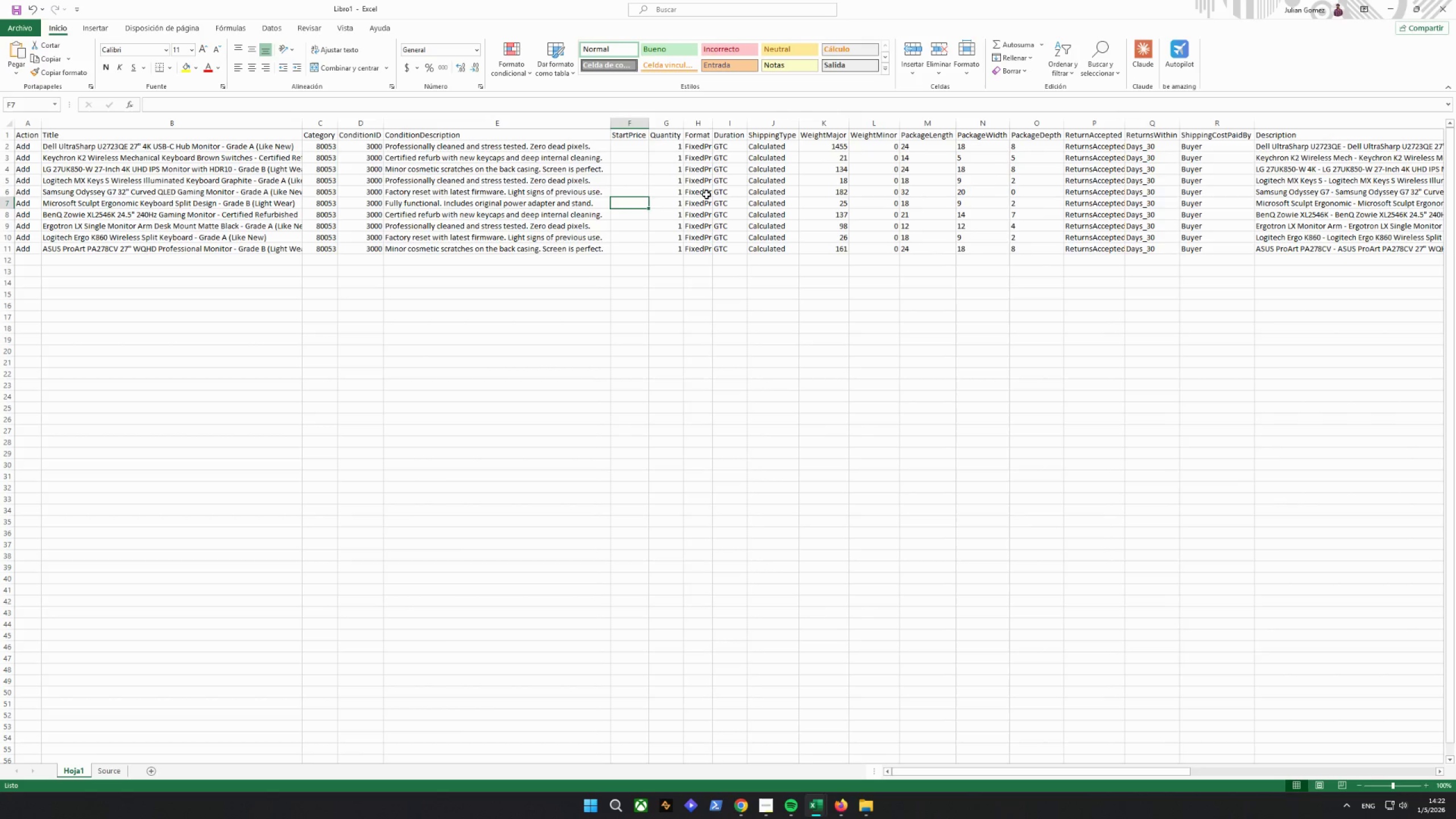 
left_click([768, 224])
 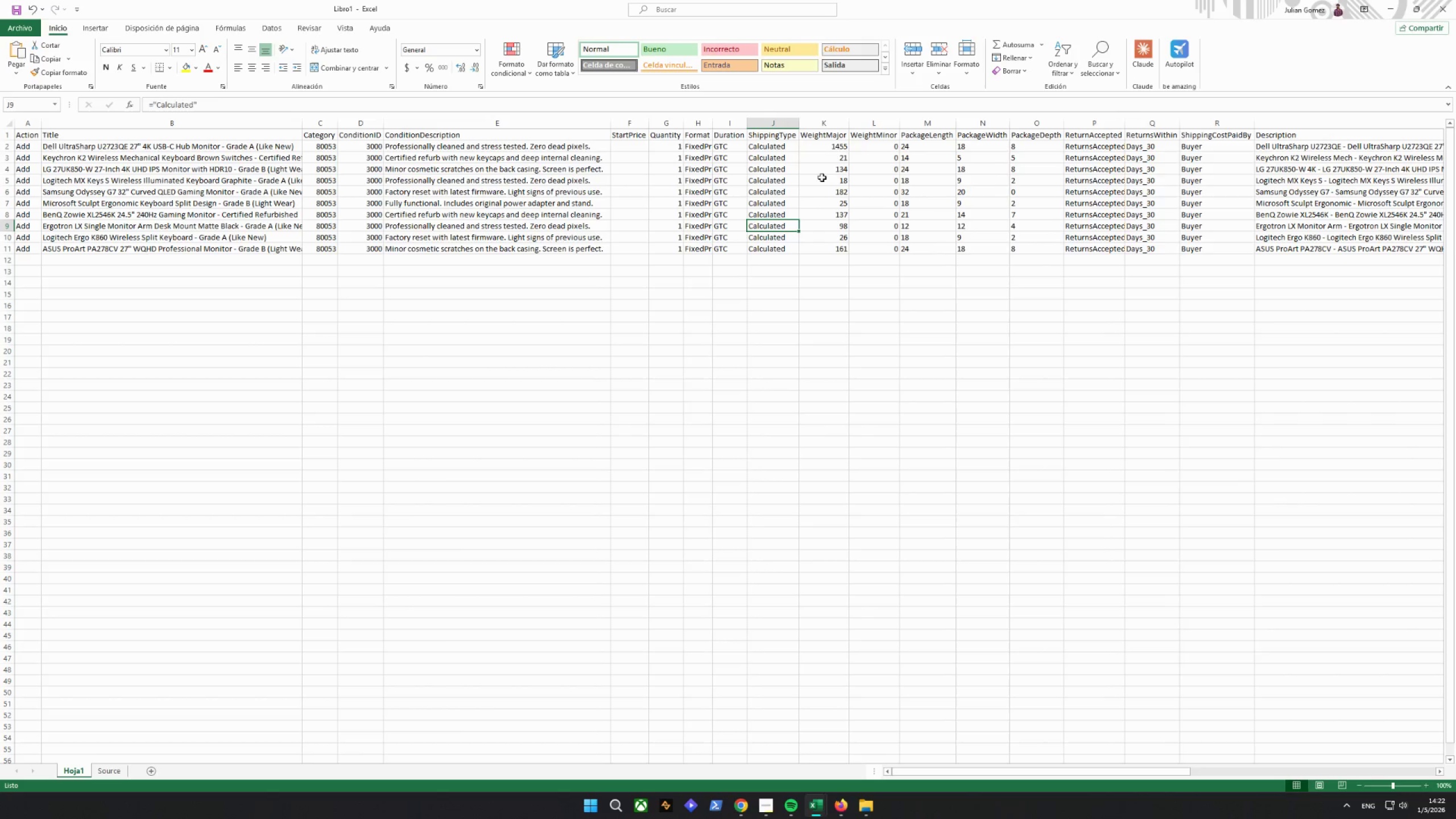 
left_click_drag(start_coordinate=[825, 148], to_coordinate=[835, 250])
 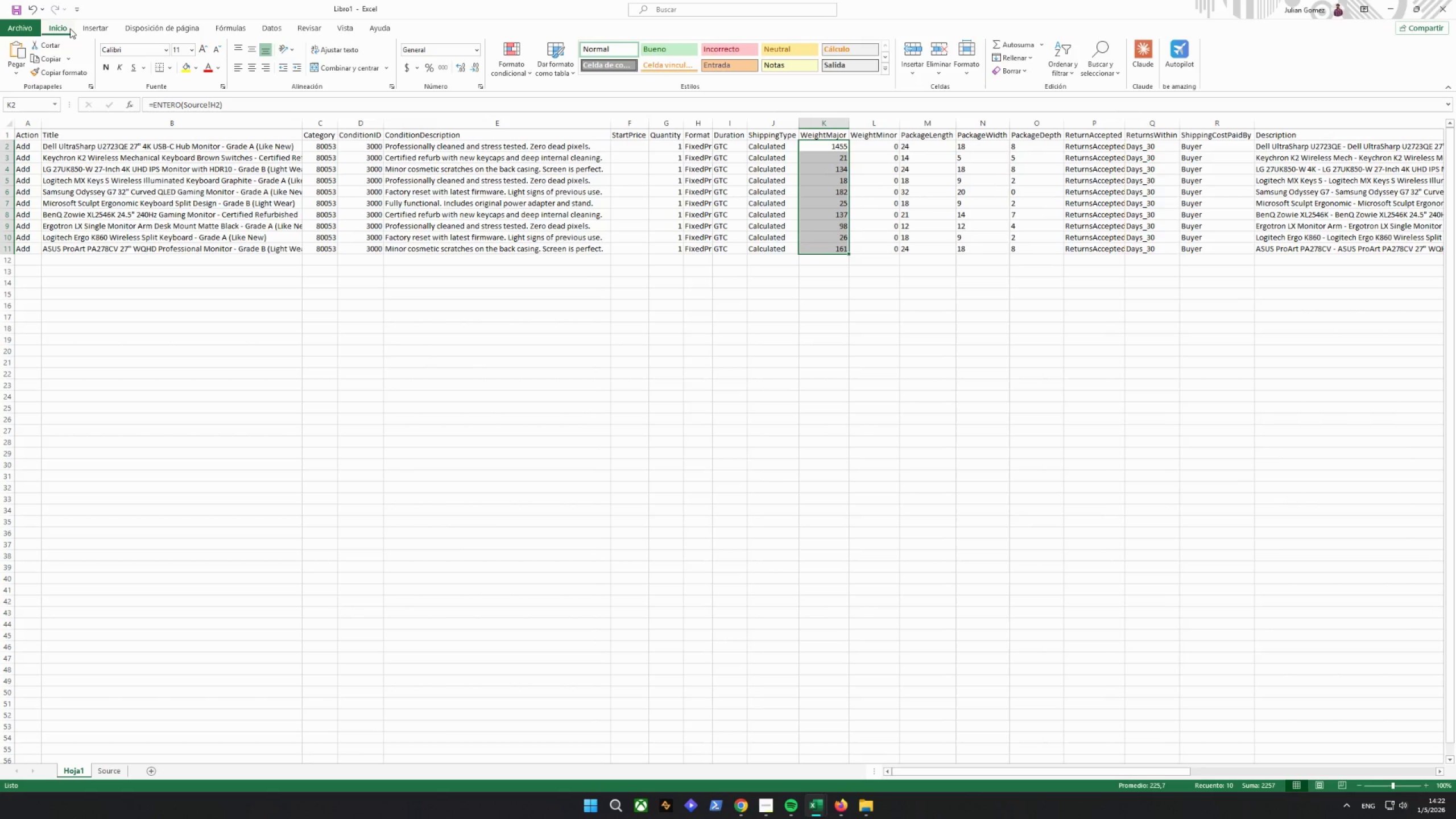 
left_click_drag(start_coordinate=[120, 19], to_coordinate=[109, 24])
 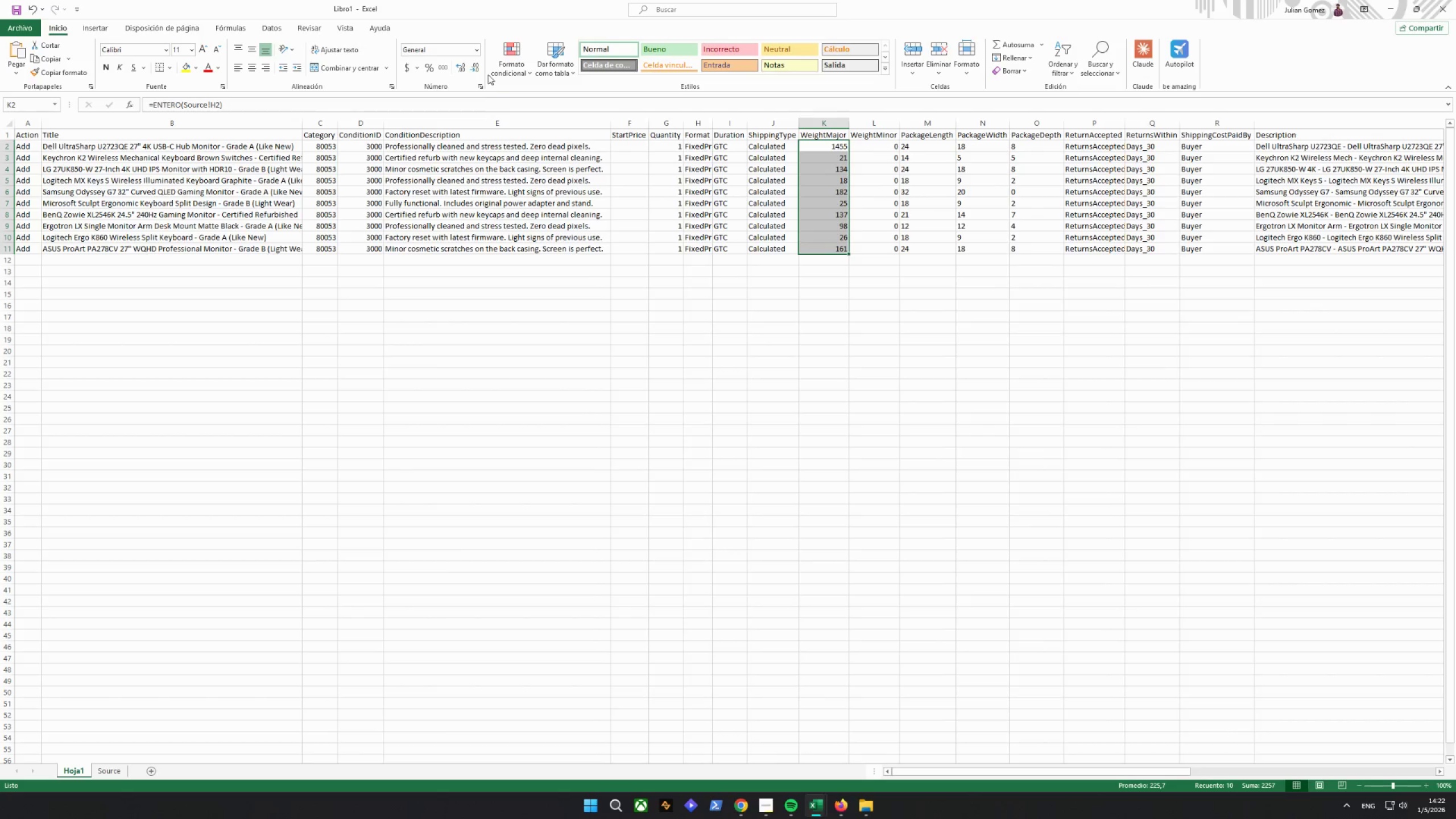 
left_click([477, 49])
 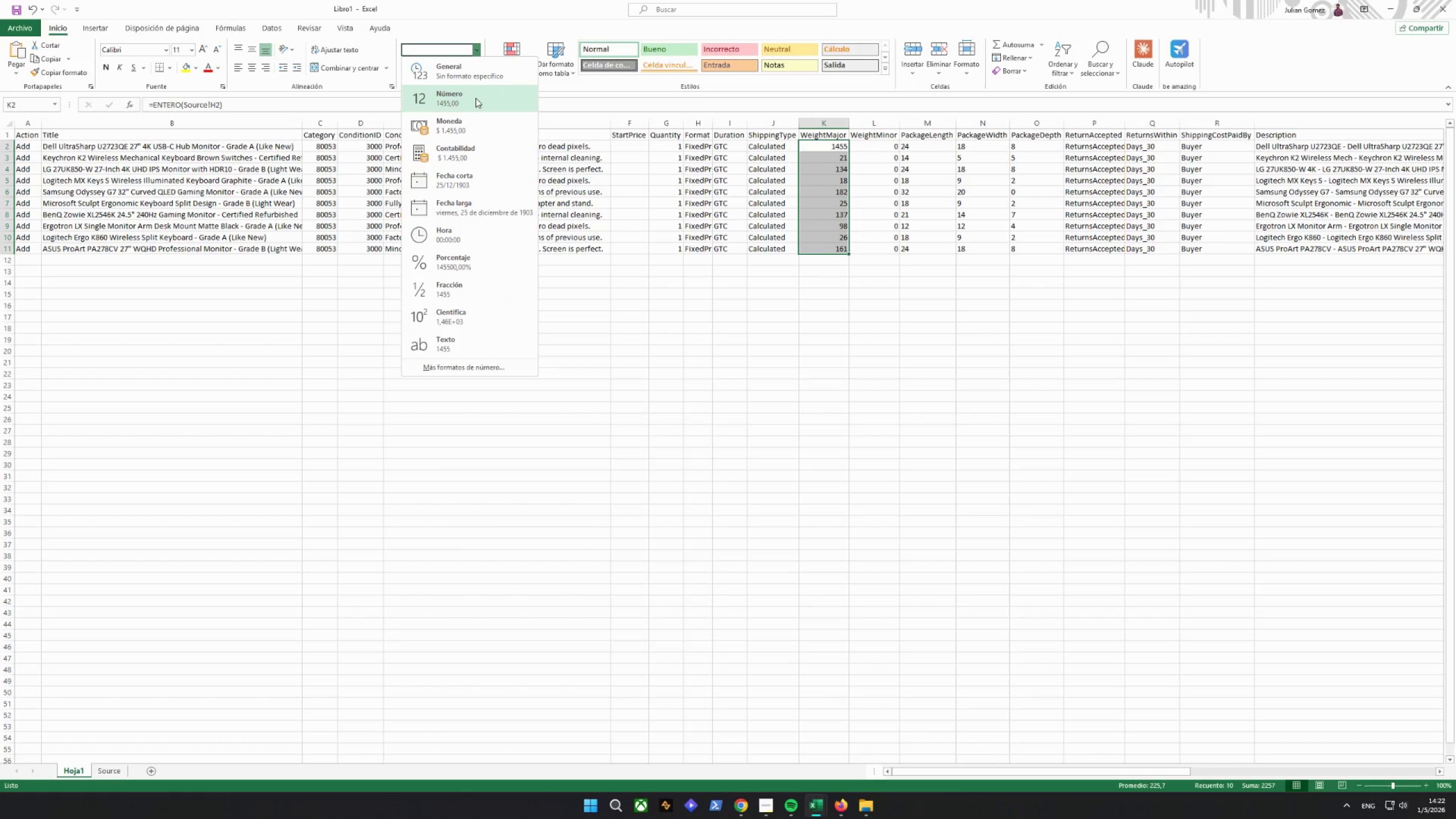 
left_click([475, 98])
 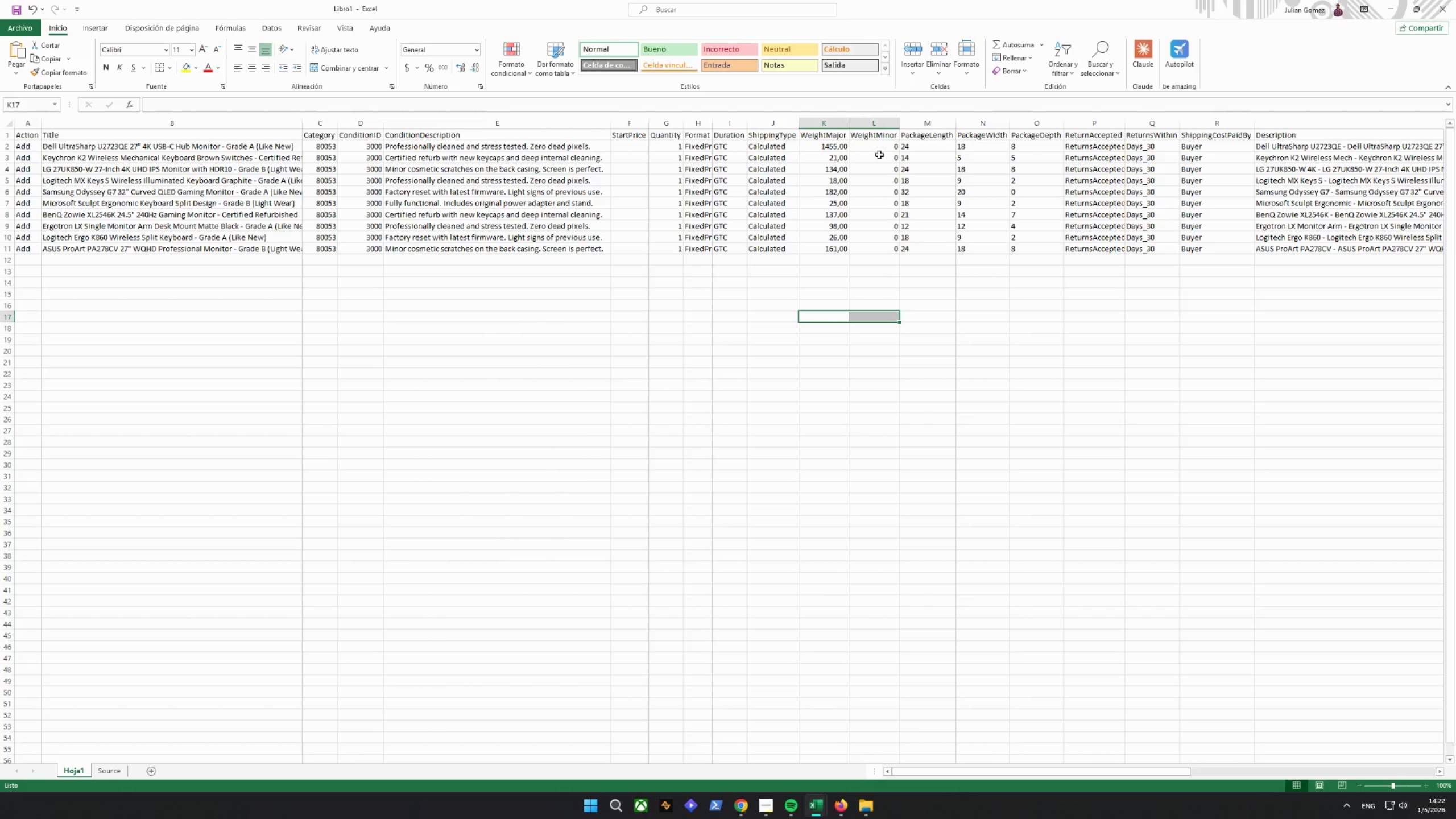 
left_click_drag(start_coordinate=[877, 147], to_coordinate=[870, 243])
 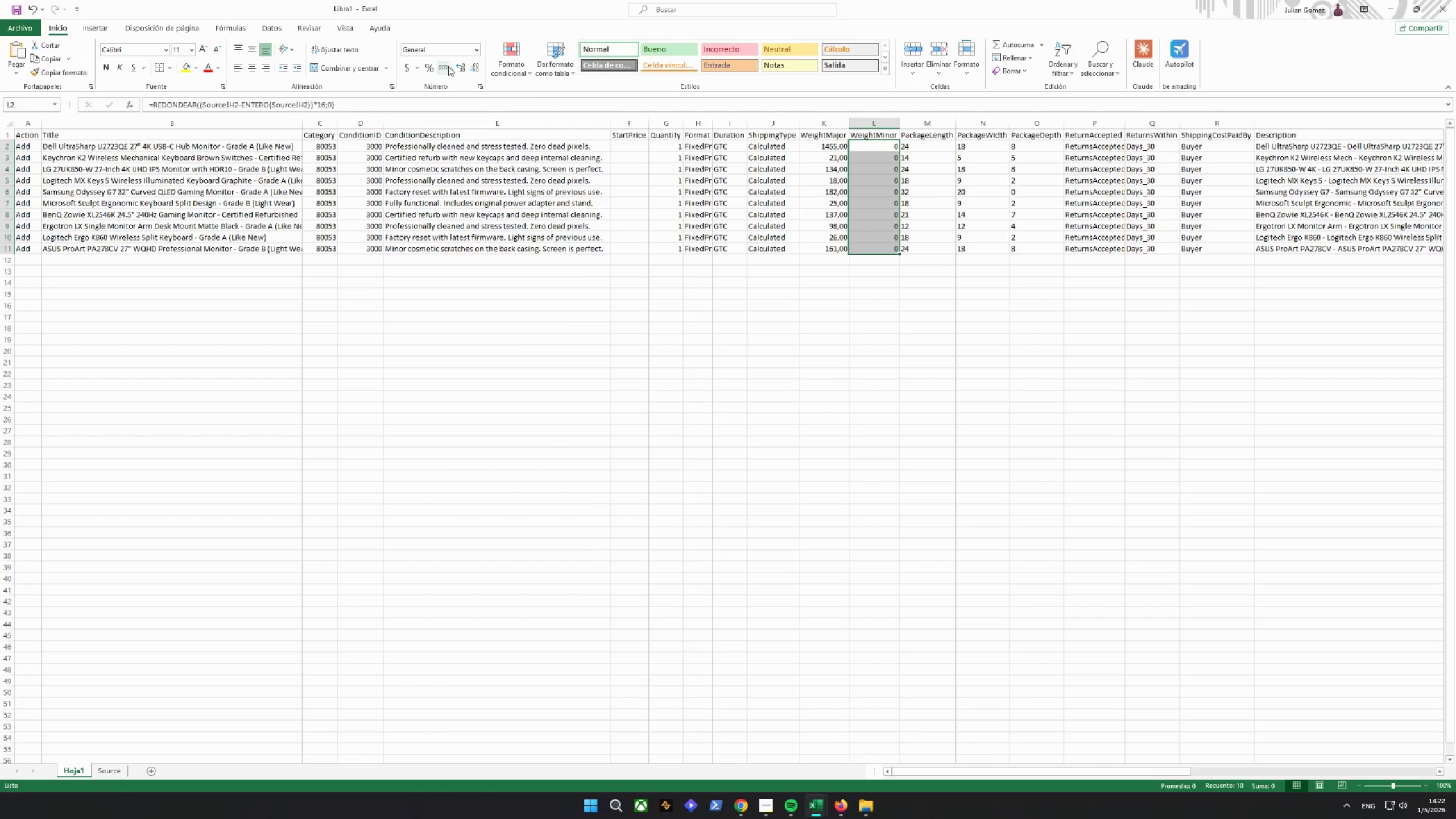 
left_click([475, 53])
 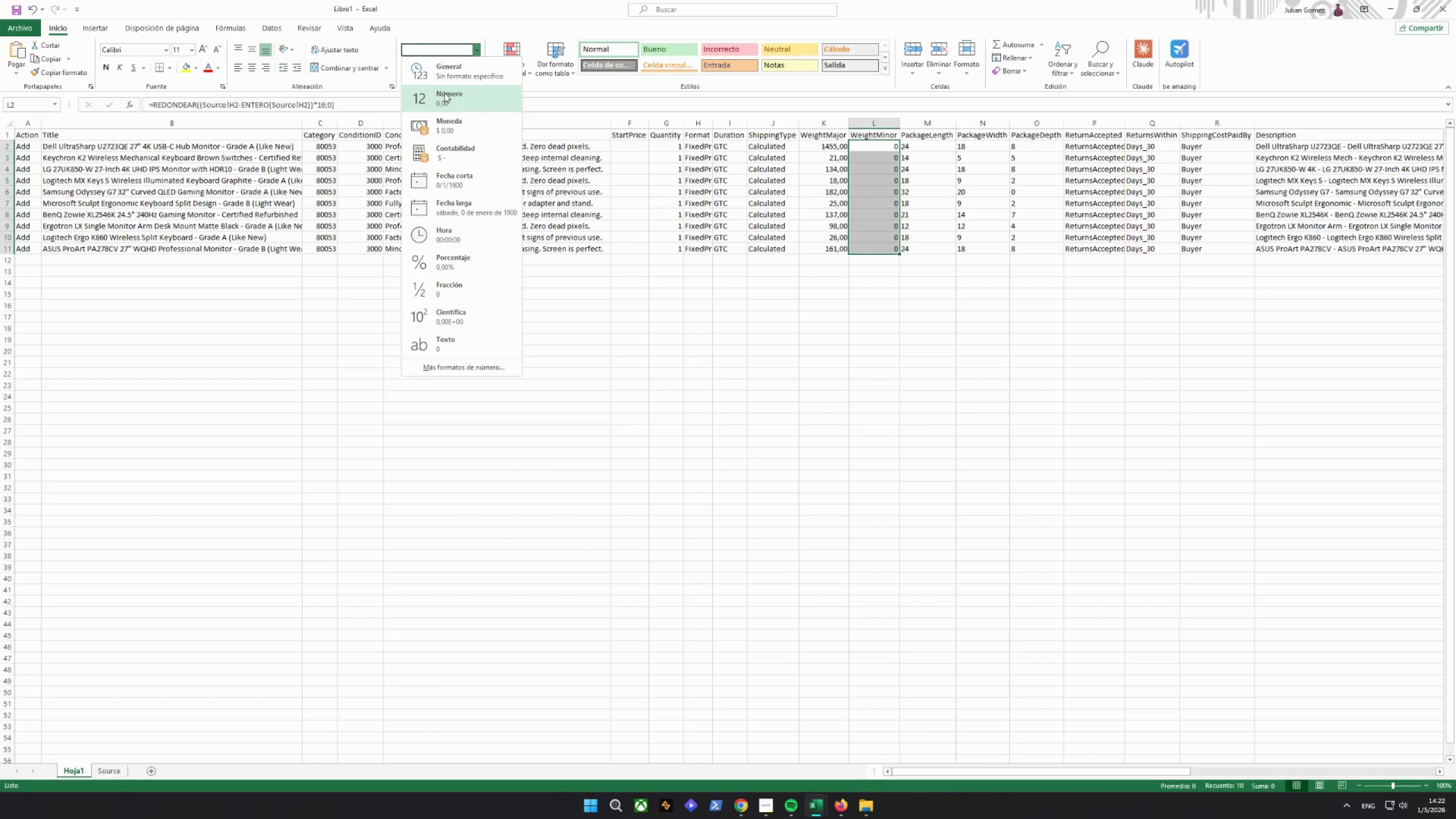 
left_click([444, 93])
 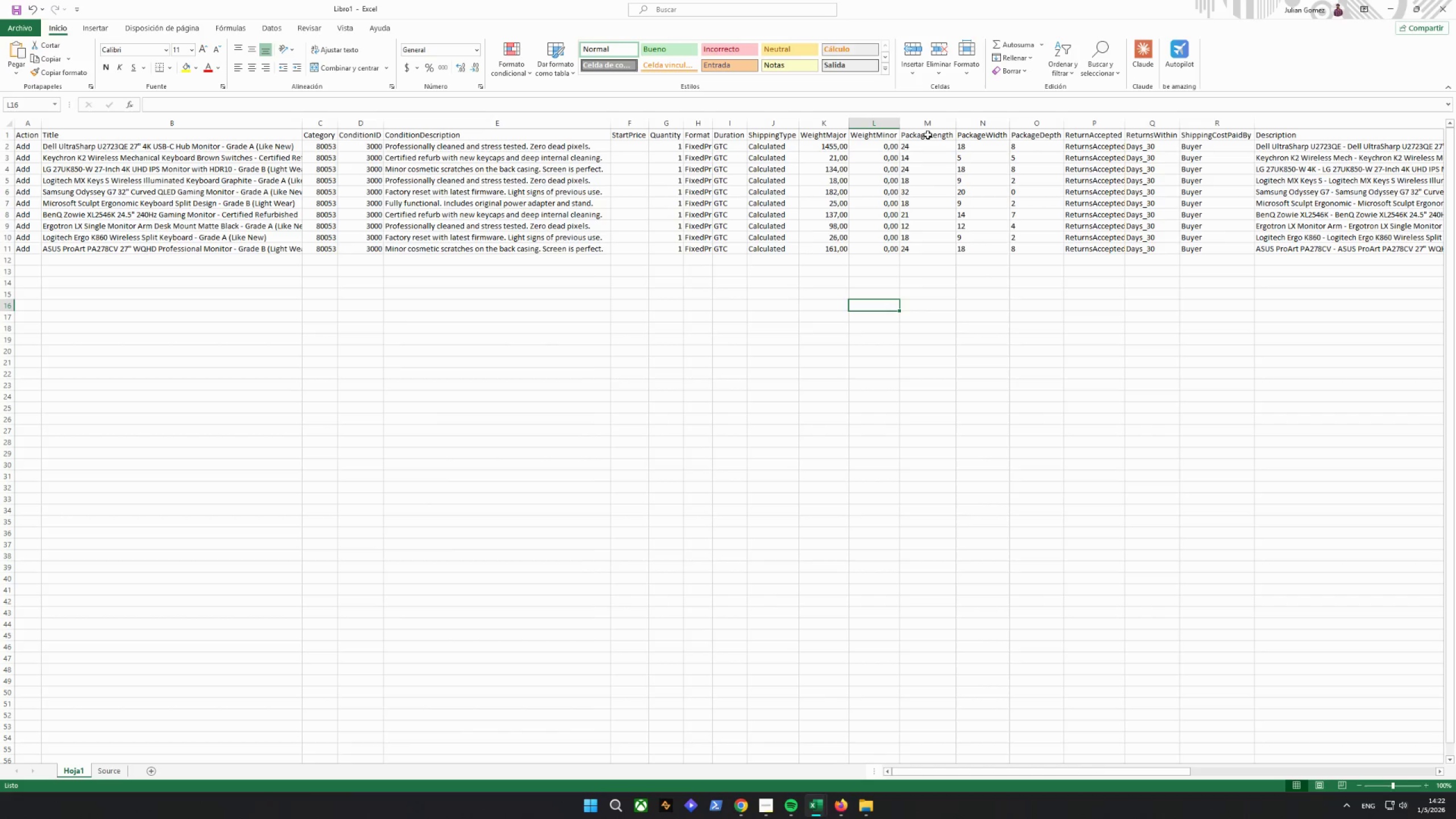 
left_click_drag(start_coordinate=[933, 142], to_coordinate=[919, 250])
 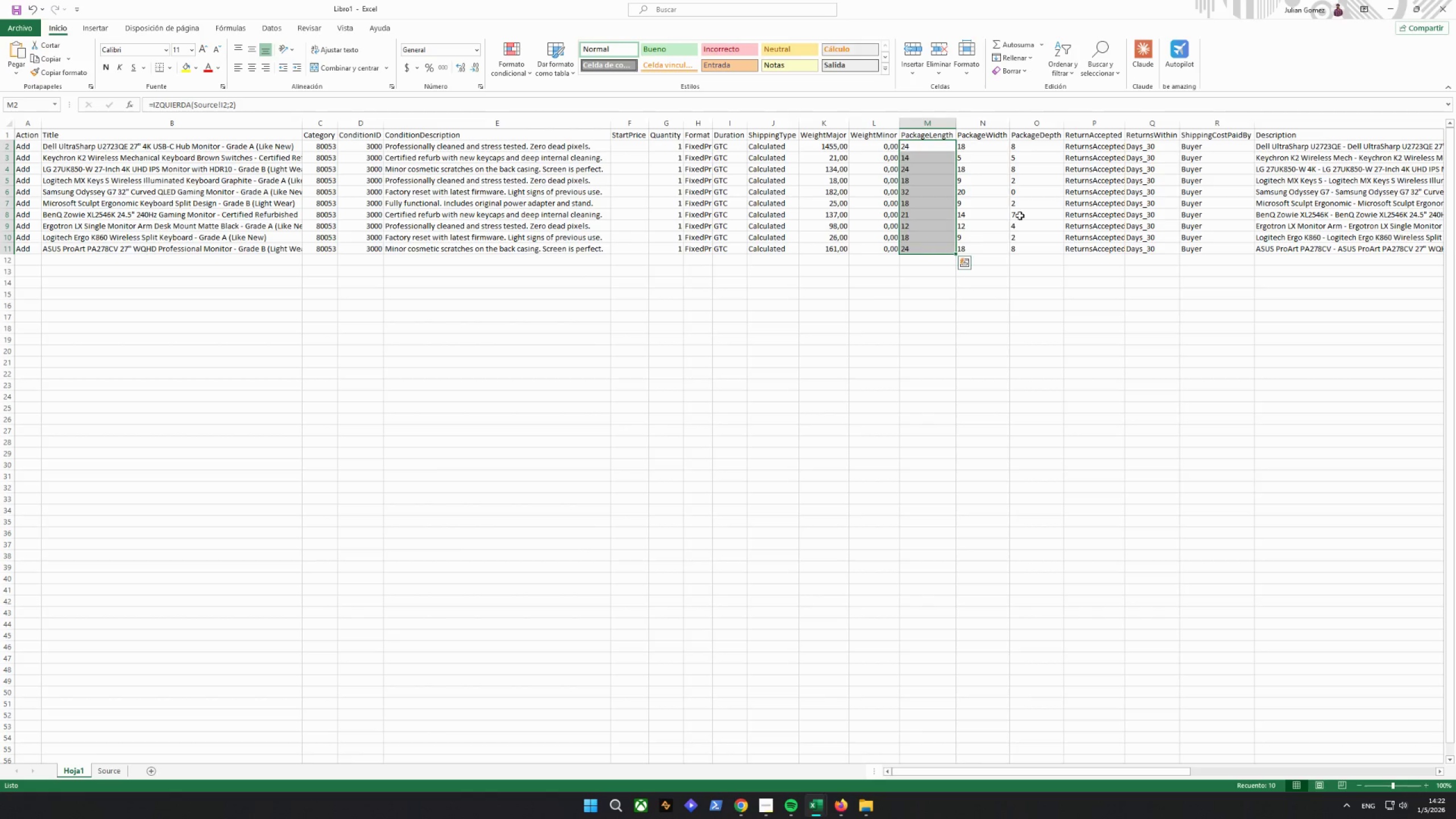 
left_click([1020, 214])
 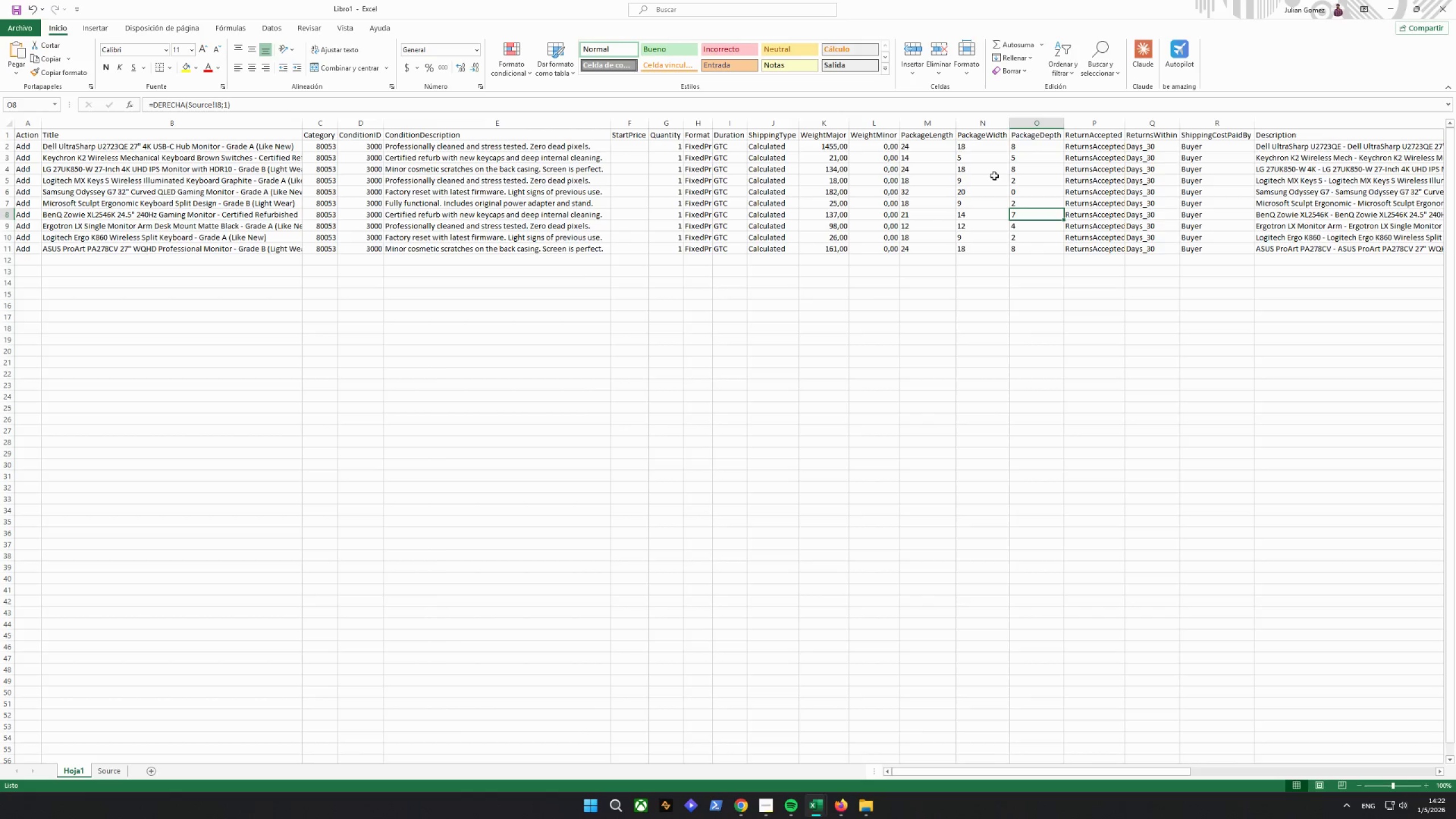 
left_click_drag(start_coordinate=[967, 149], to_coordinate=[967, 155])
 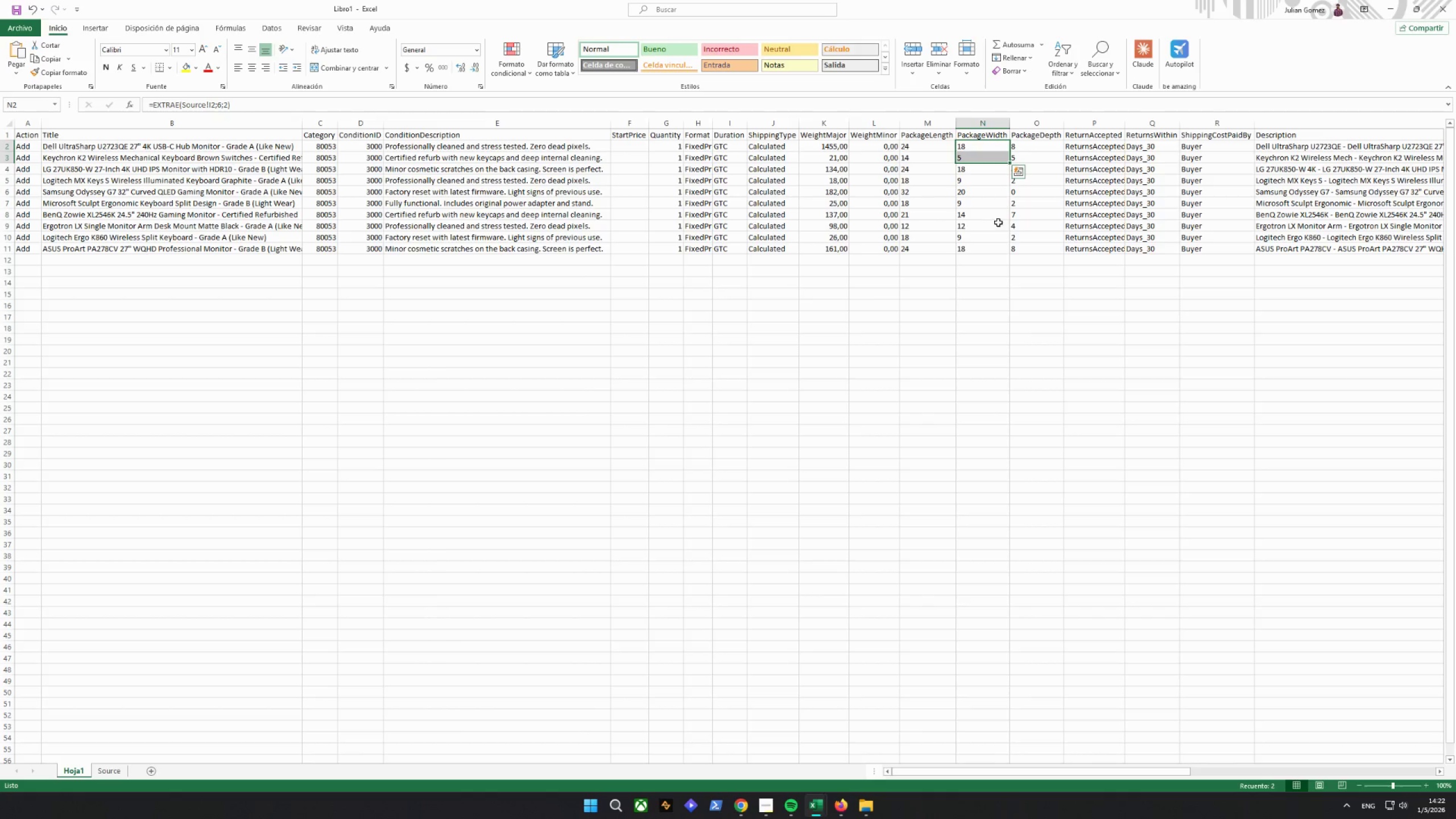 
left_click([1019, 229])
 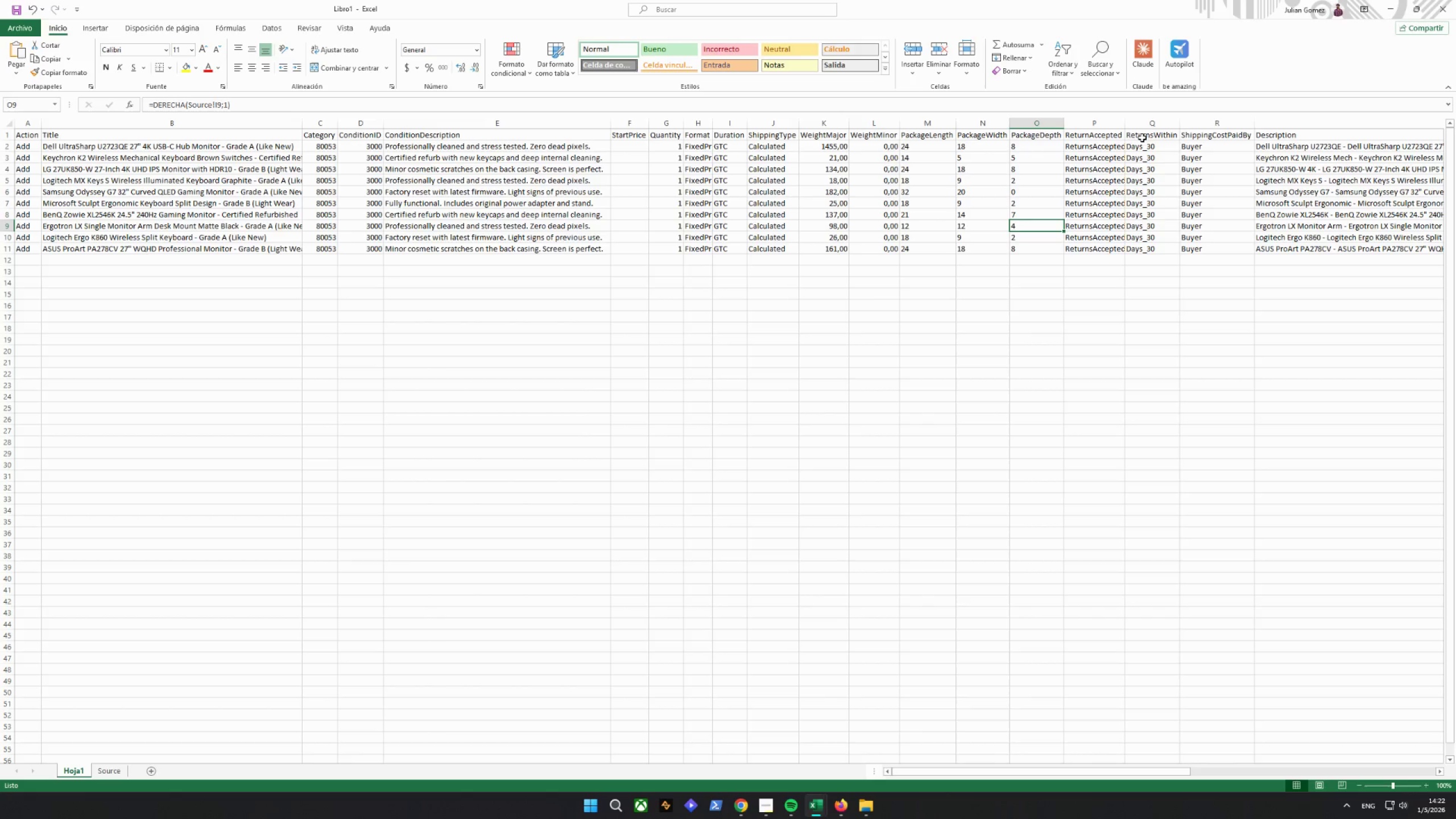 
double_click([1124, 125])
 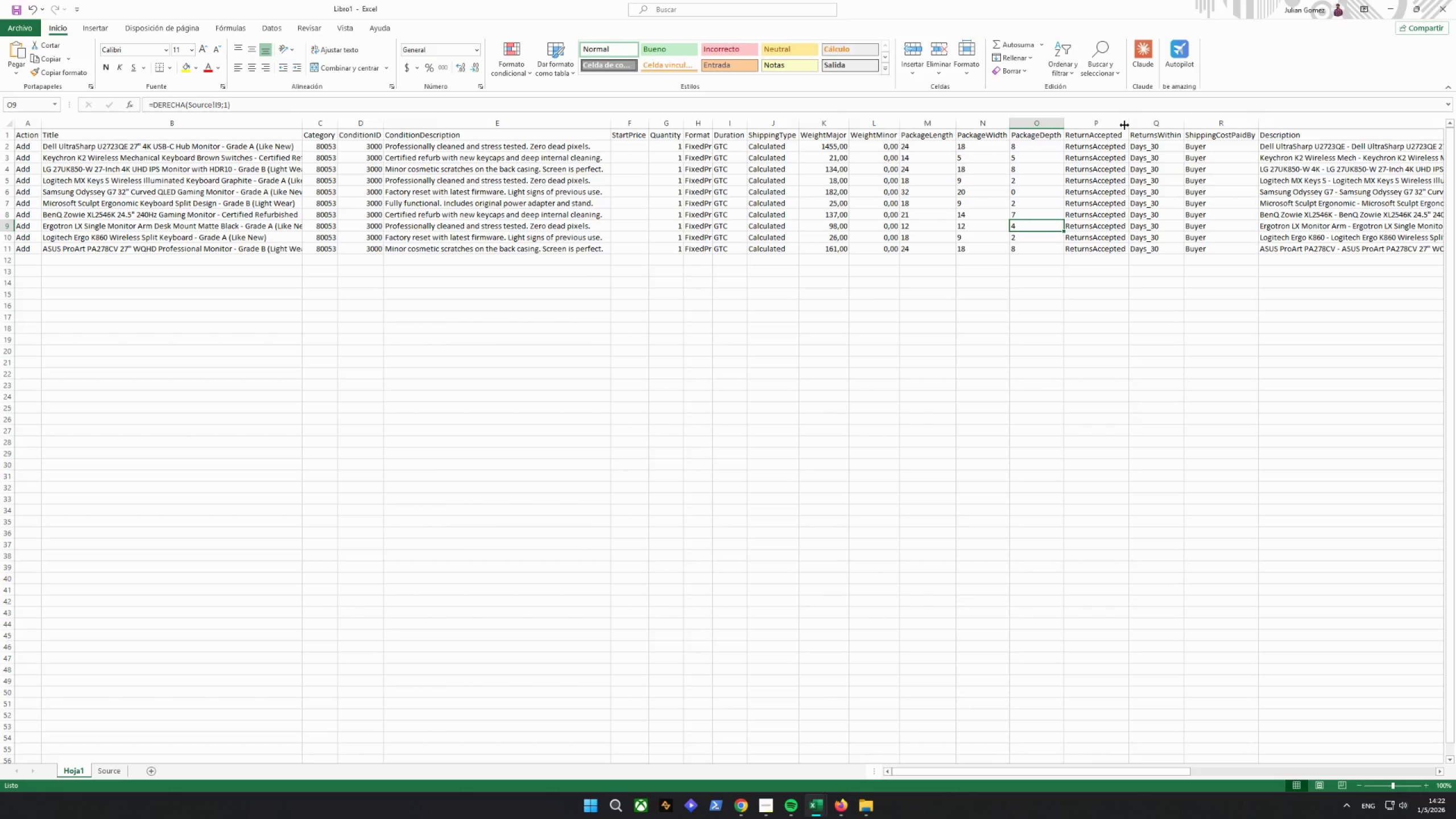 
wait(8.09)
 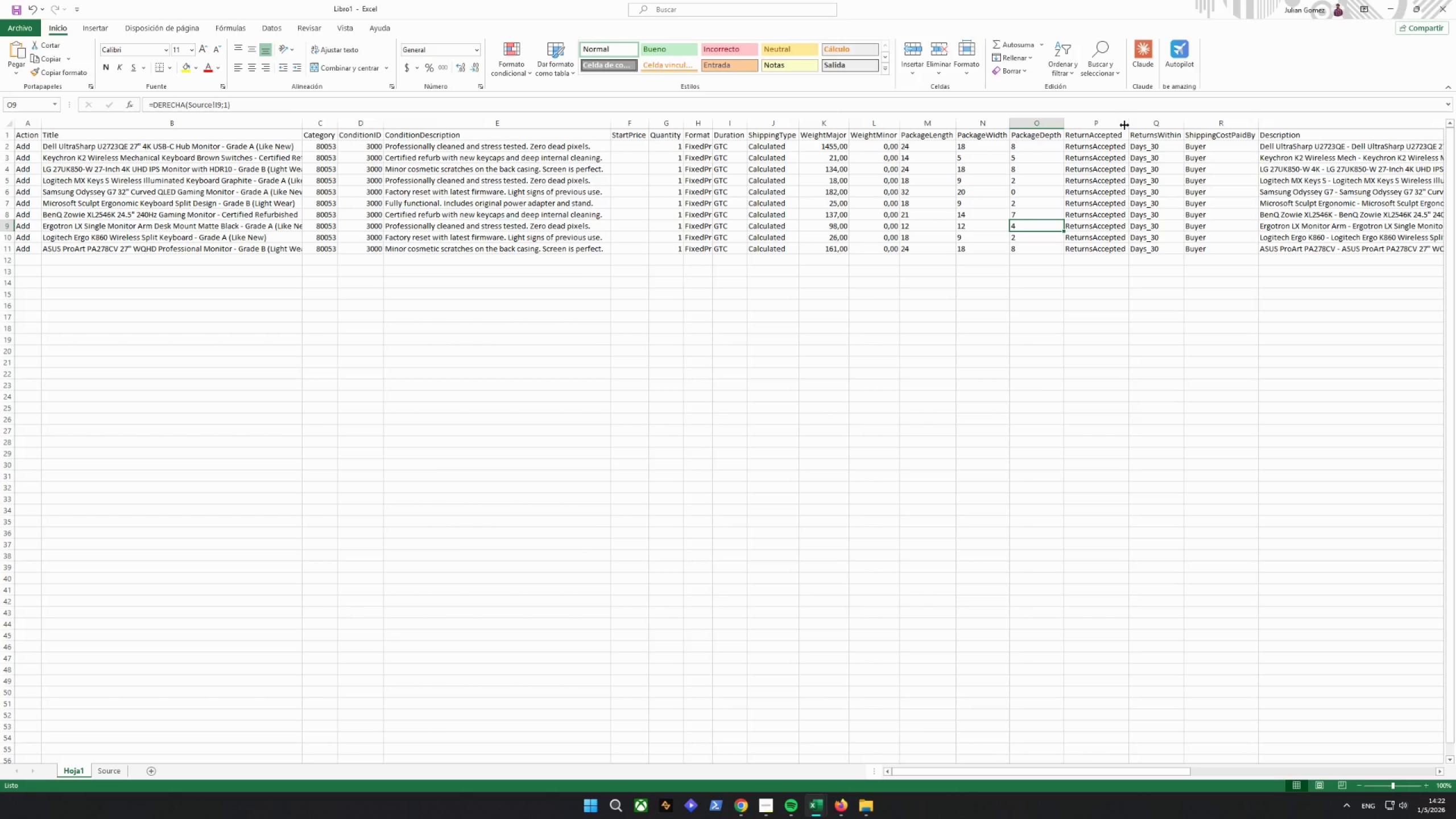 
left_click_drag(start_coordinate=[633, 148], to_coordinate=[638, 247])
 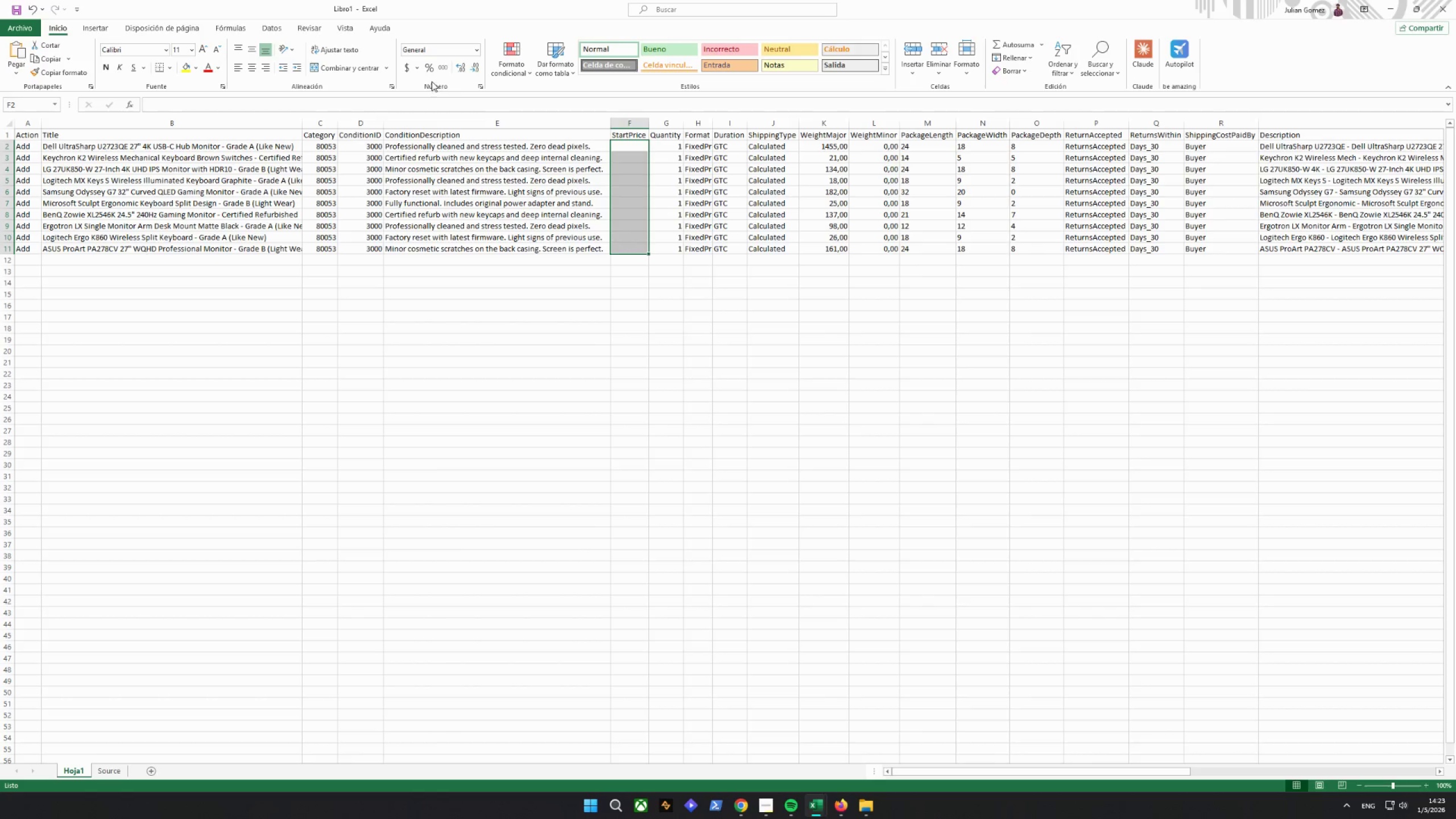 
left_click([408, 73])
 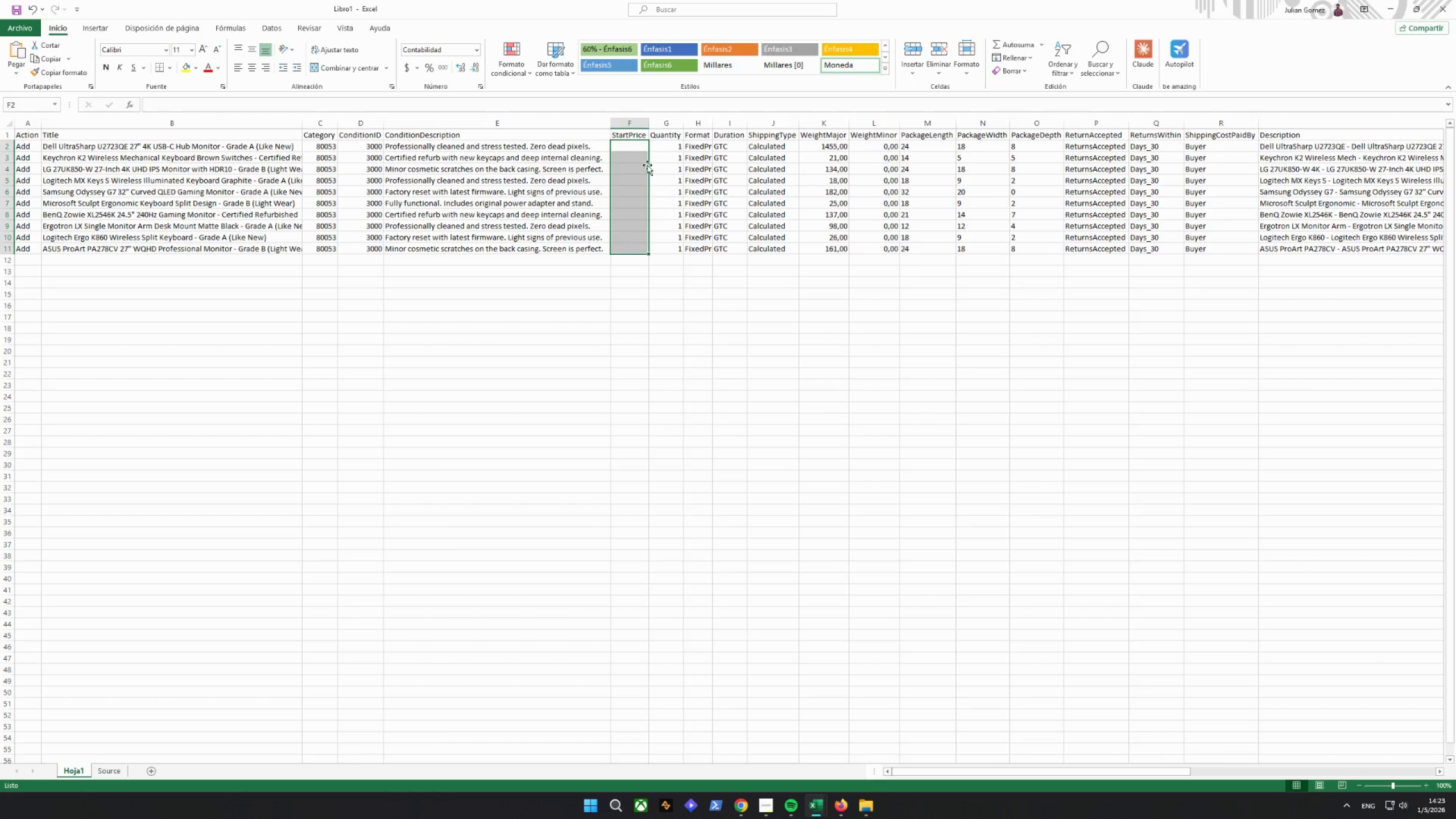 
left_click([639, 149])
 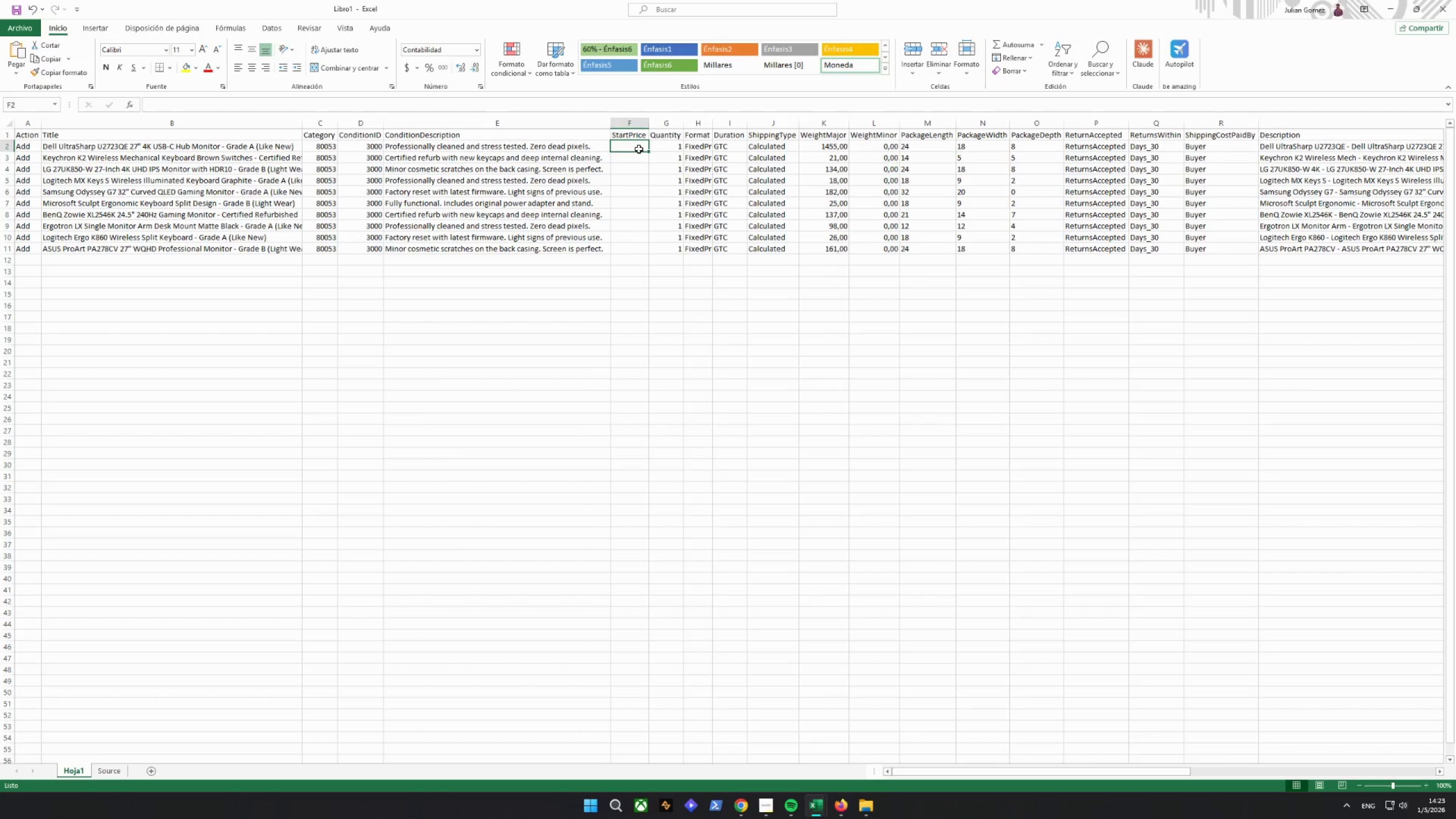 
wait(10.22)
 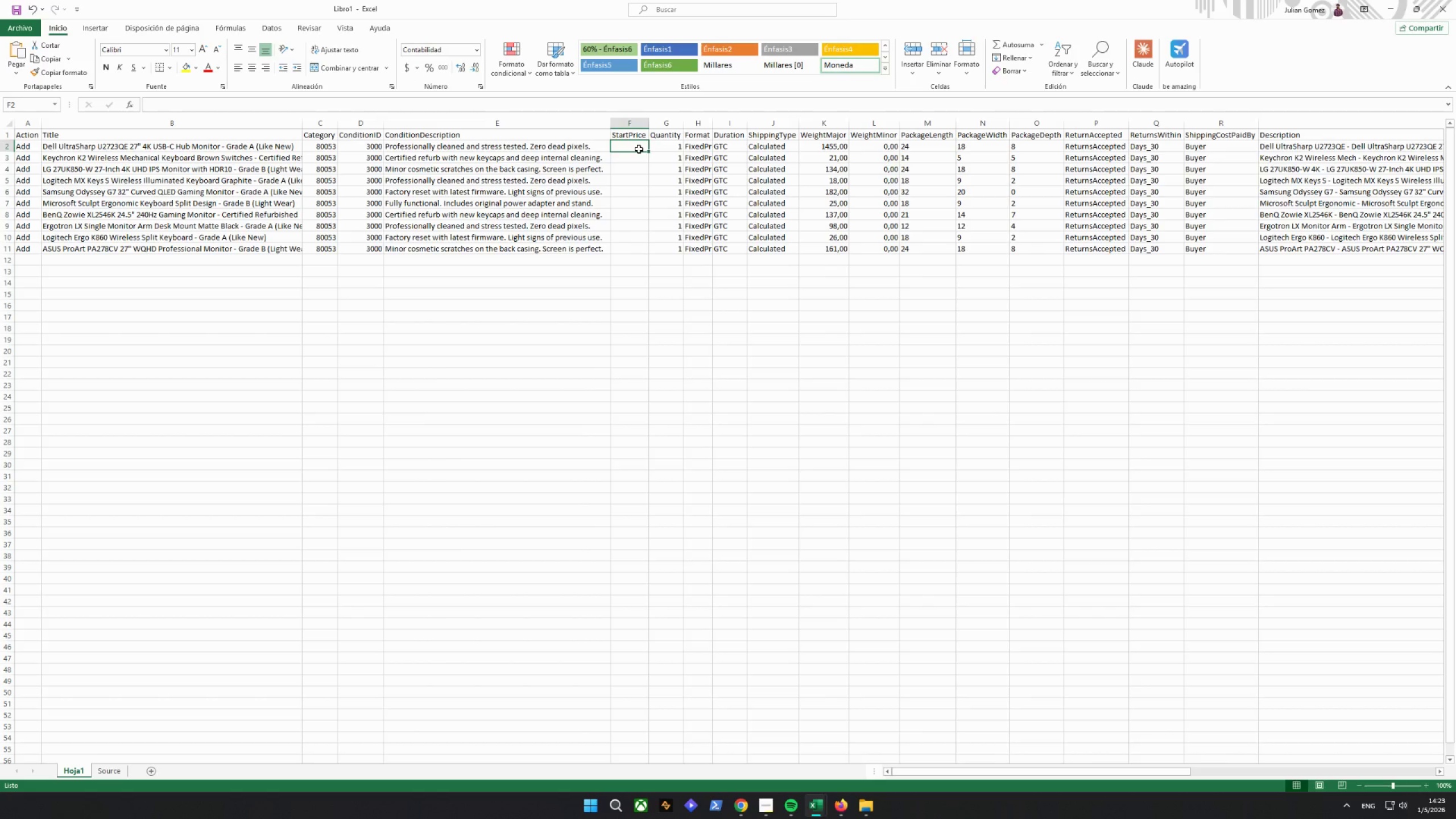 
left_click_drag(start_coordinate=[960, 771], to_coordinate=[1352, 759])
 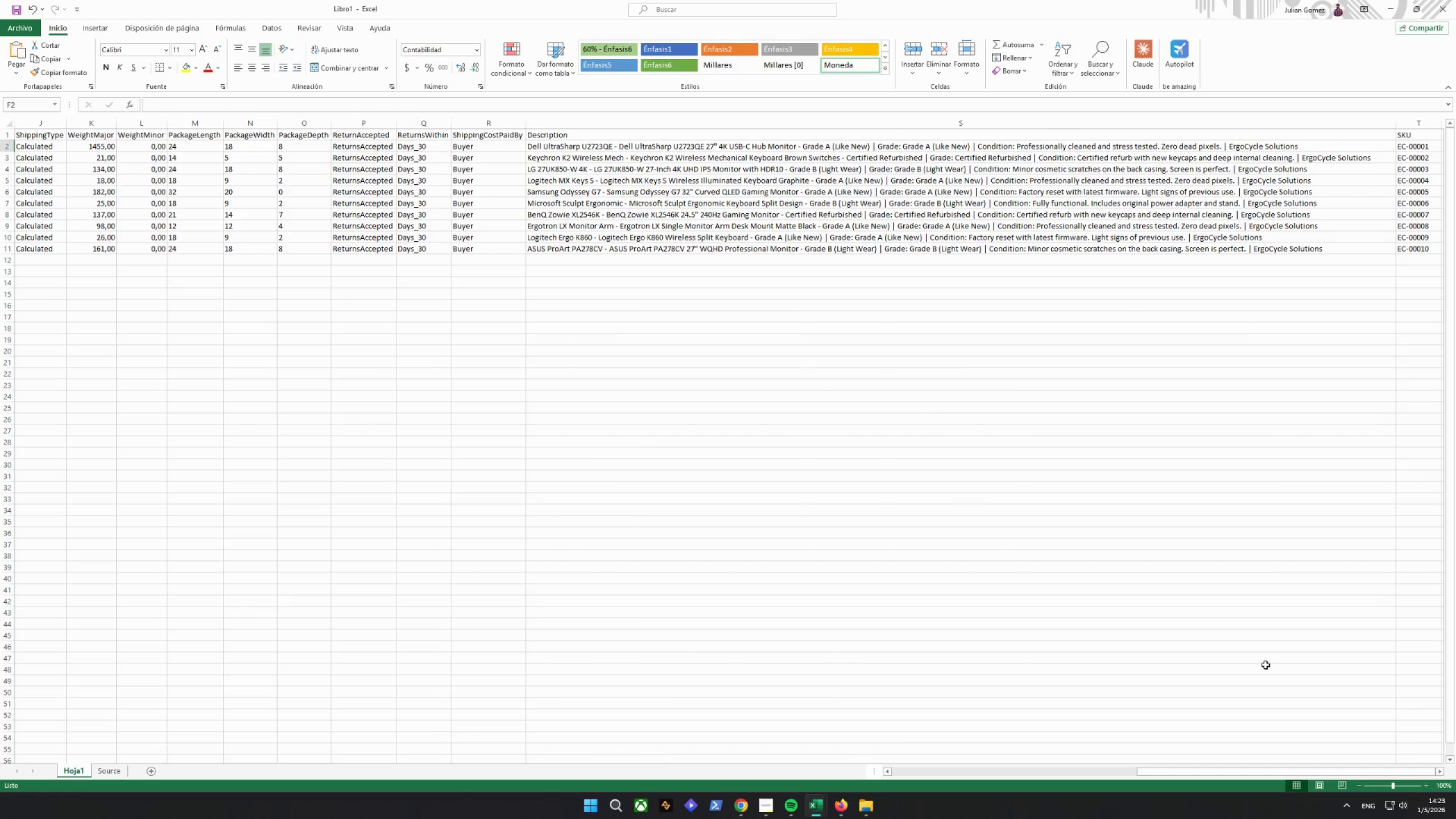 
wait(7.81)
 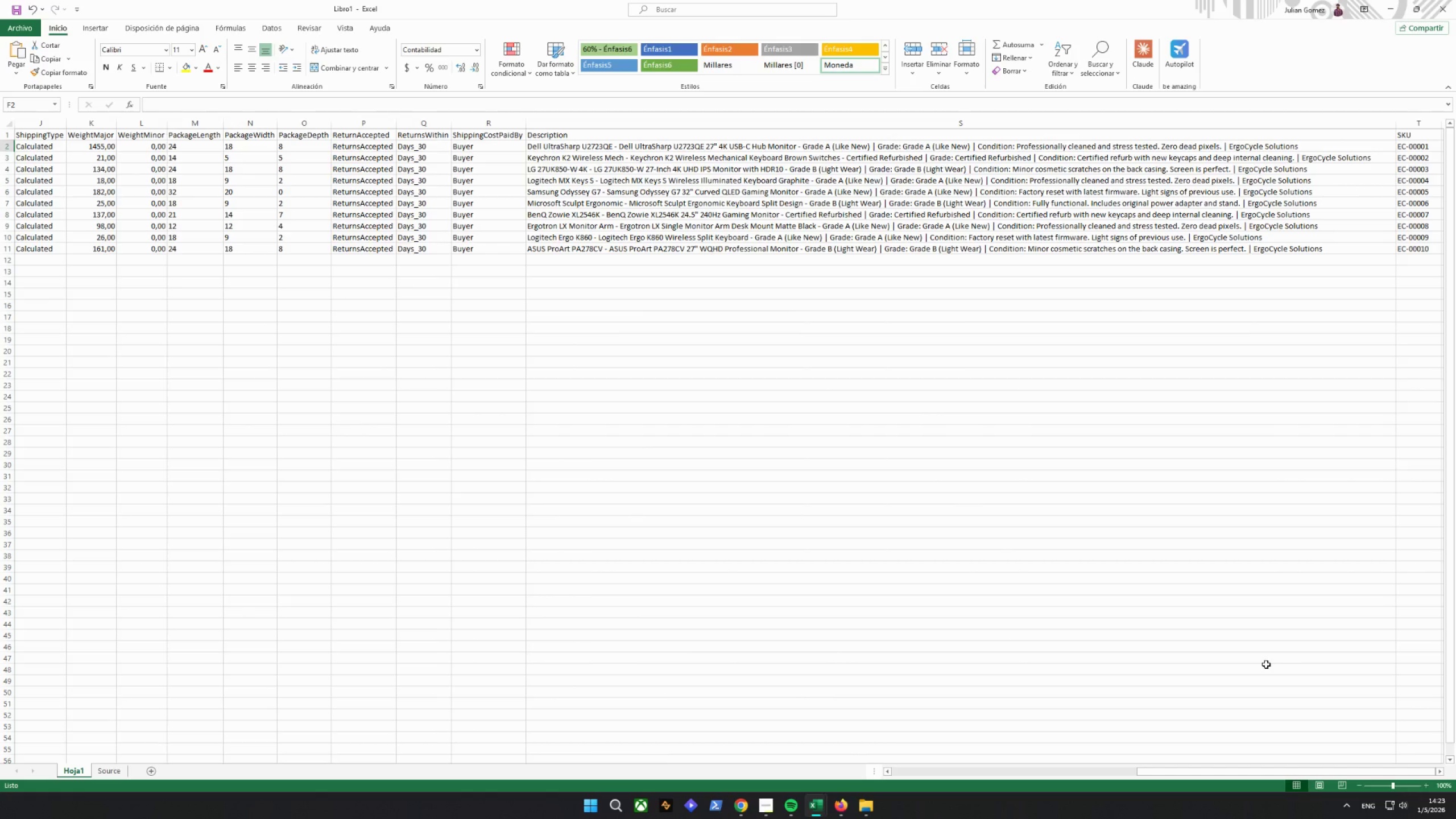 
scroll: coordinate [1001, 479], scroll_direction: up, amount: 3.0
 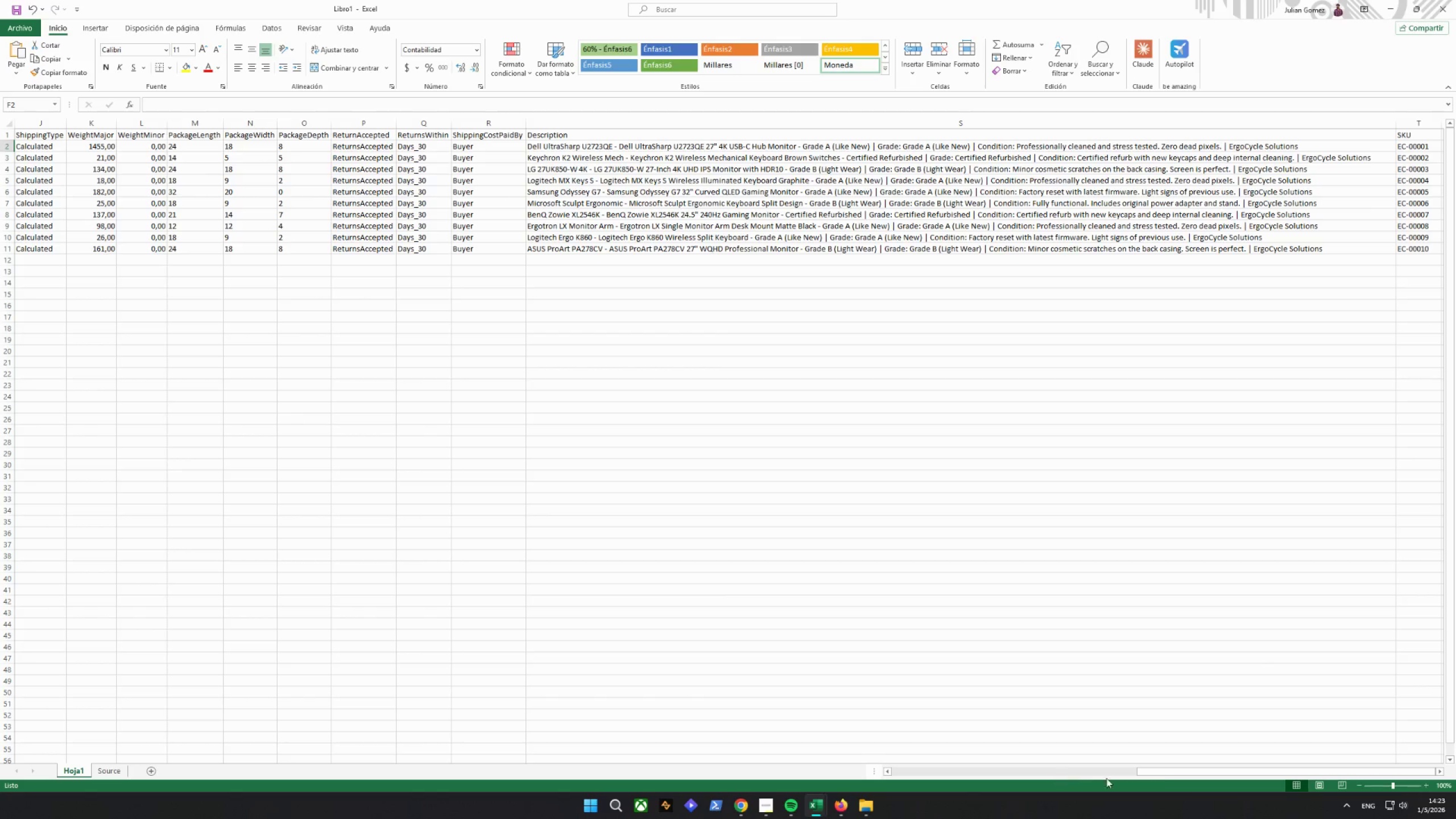 
left_click_drag(start_coordinate=[1160, 775], to_coordinate=[722, 764])
 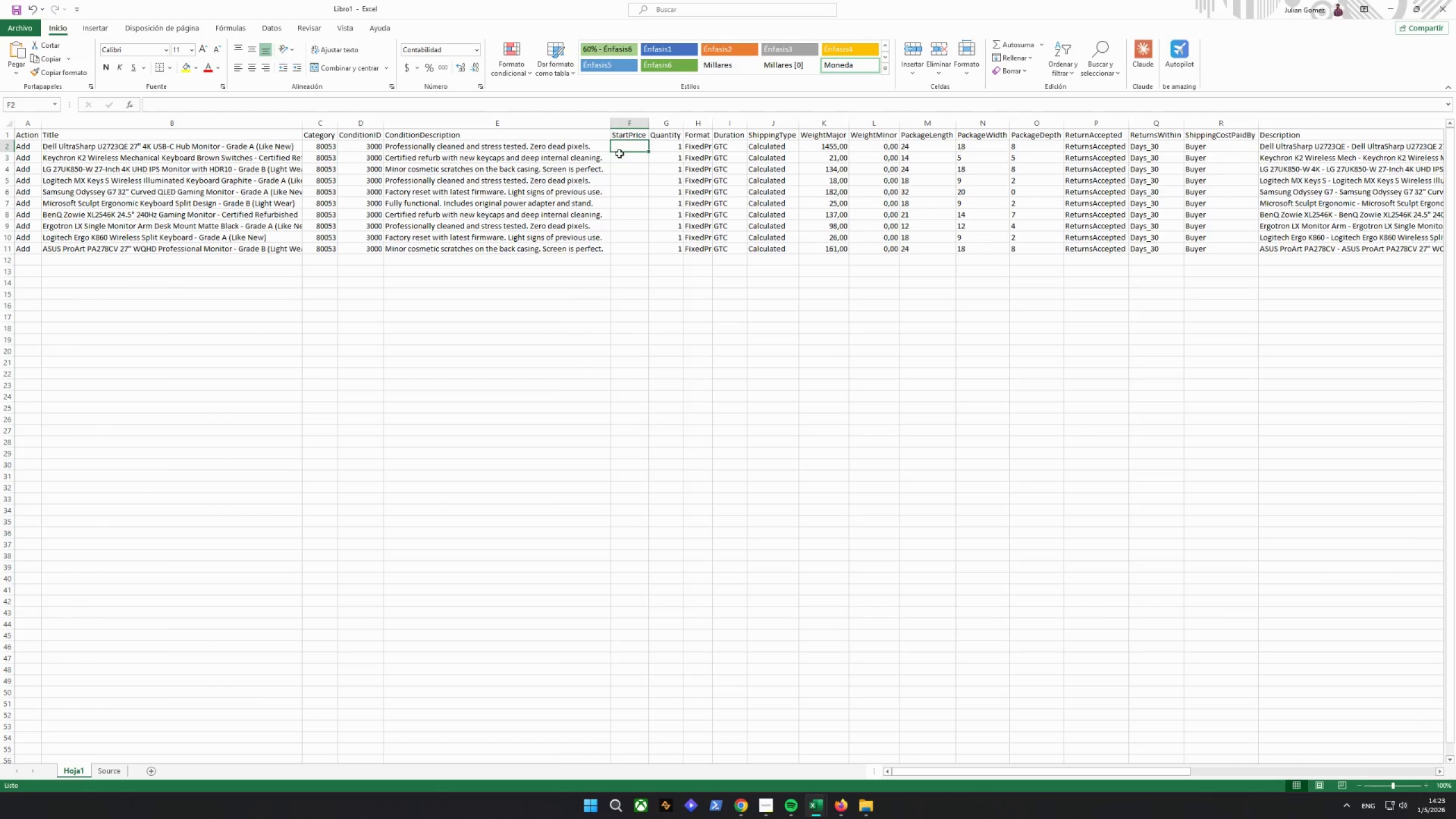 
left_click([623, 146])
 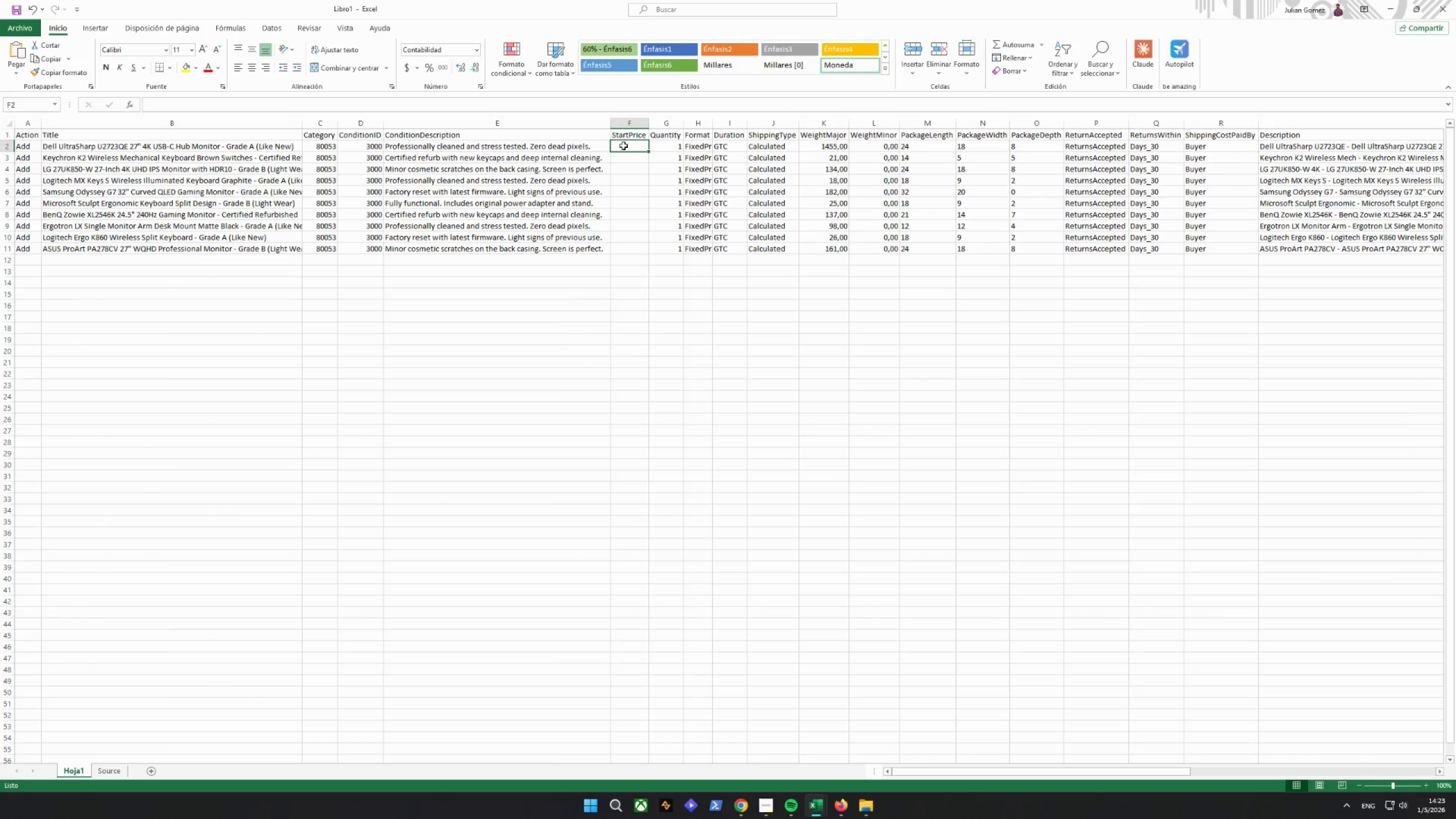 
type(289.99)
 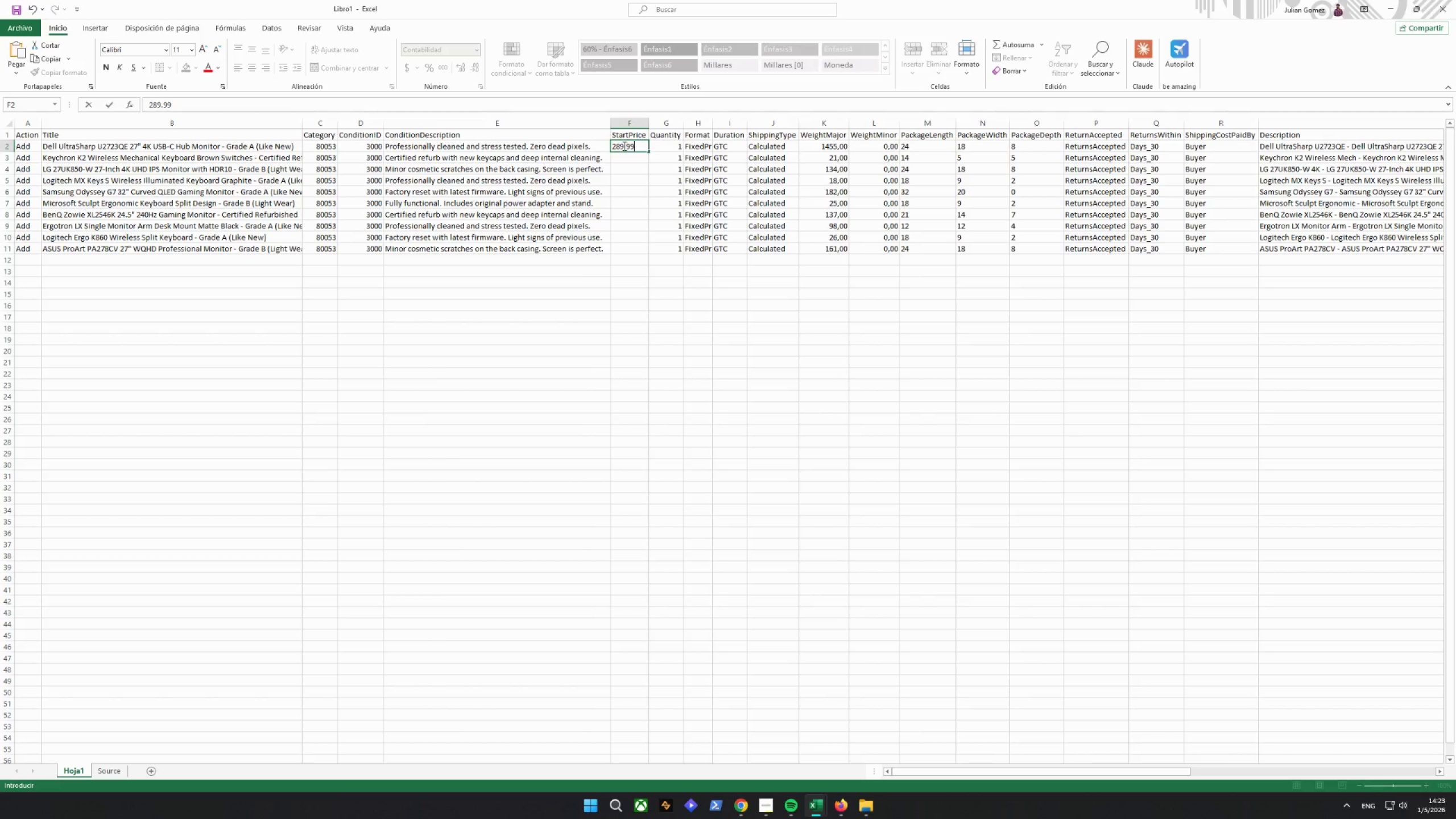 
key(Enter)
 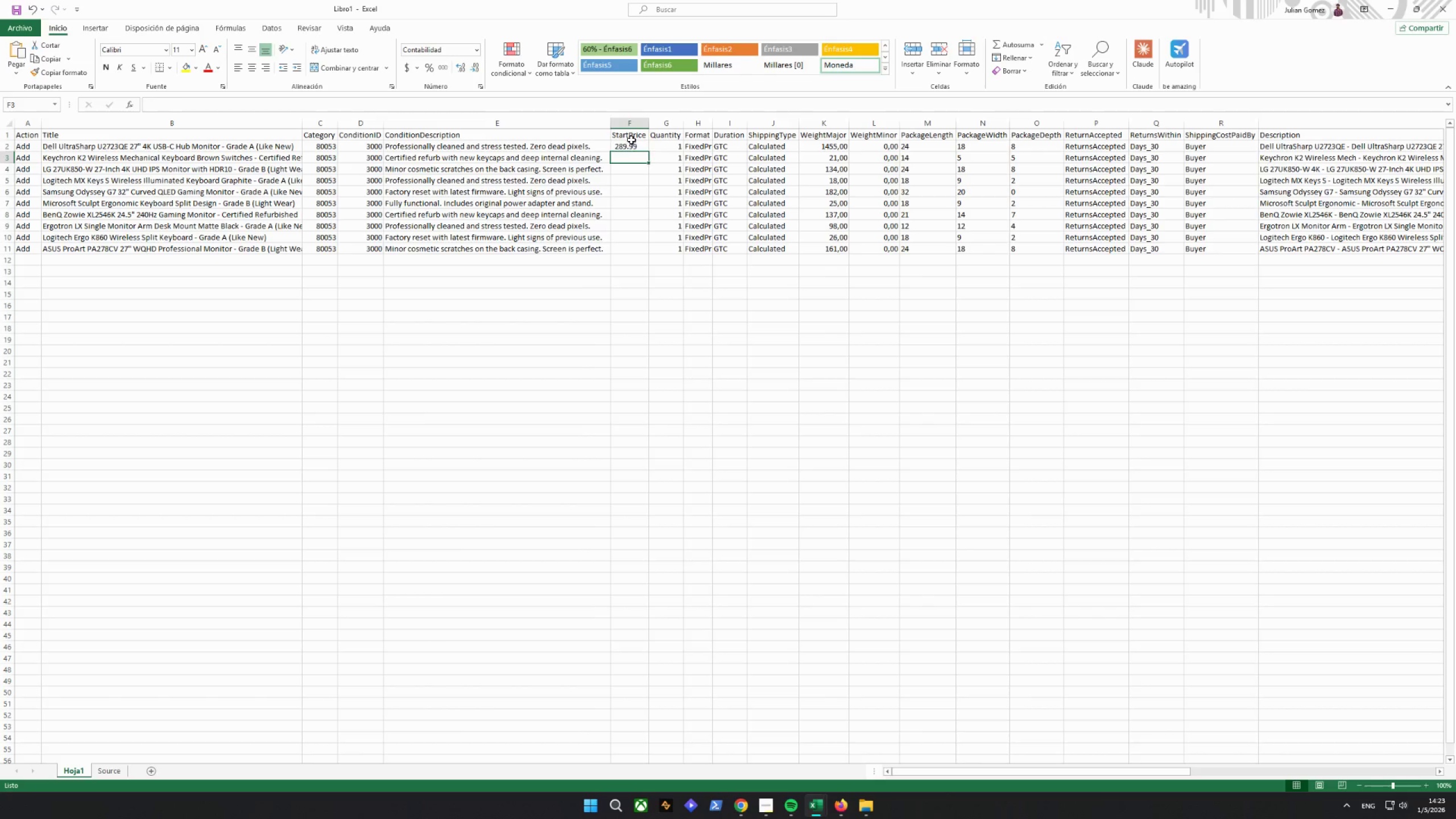 
double_click([630, 150])
 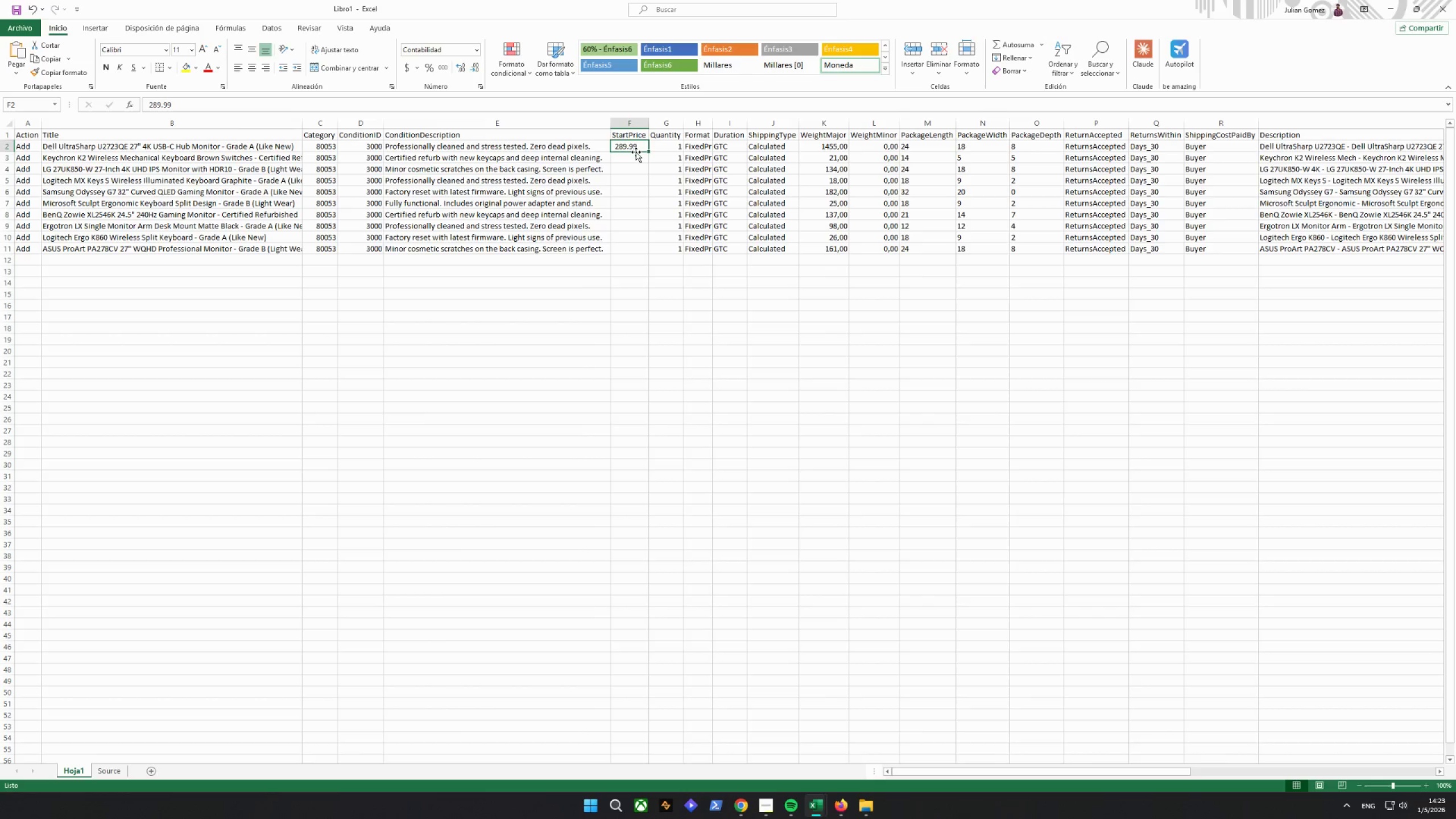 
left_click([622, 146])
 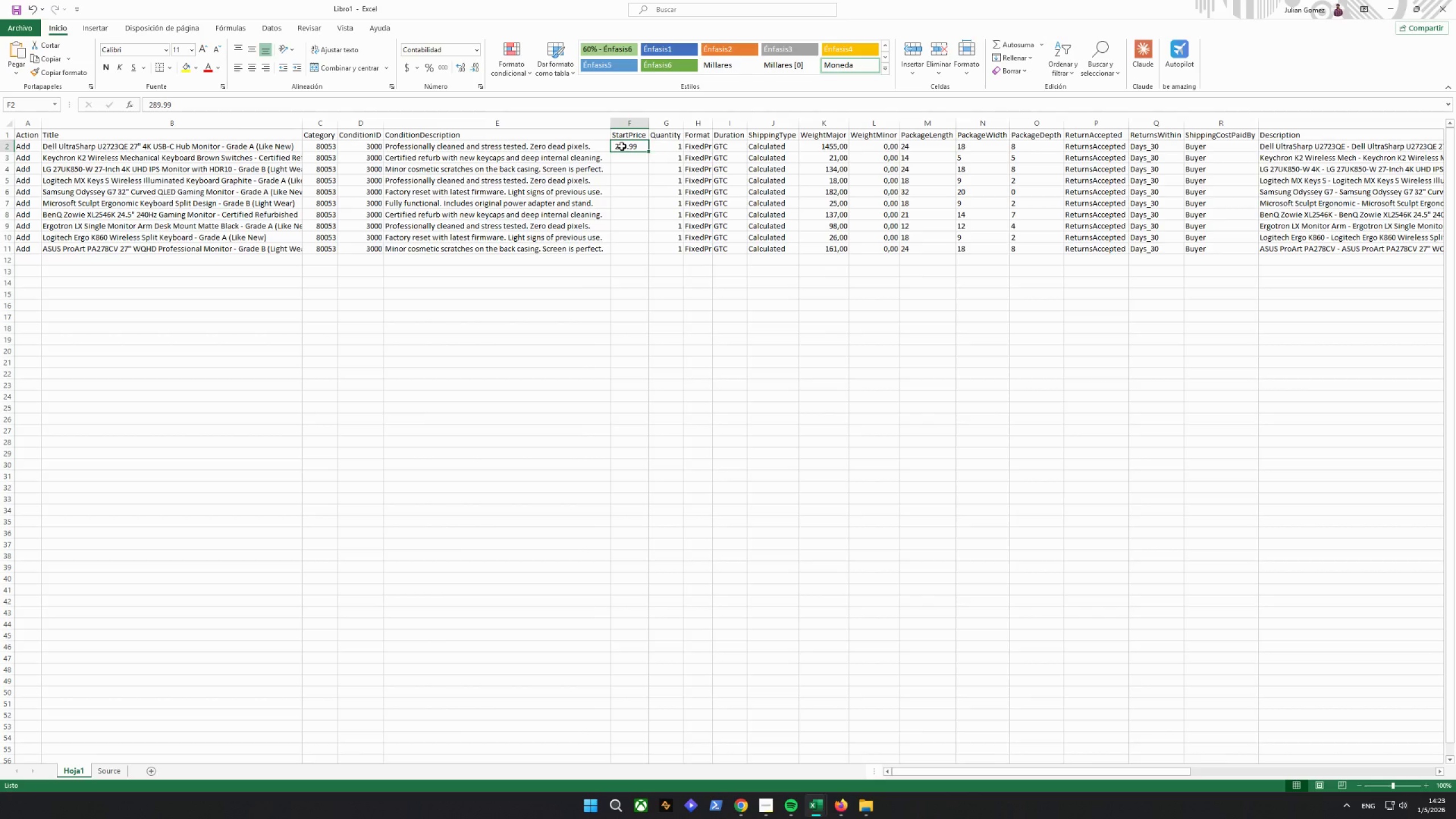 
left_click_drag(start_coordinate=[622, 146], to_coordinate=[629, 247])
 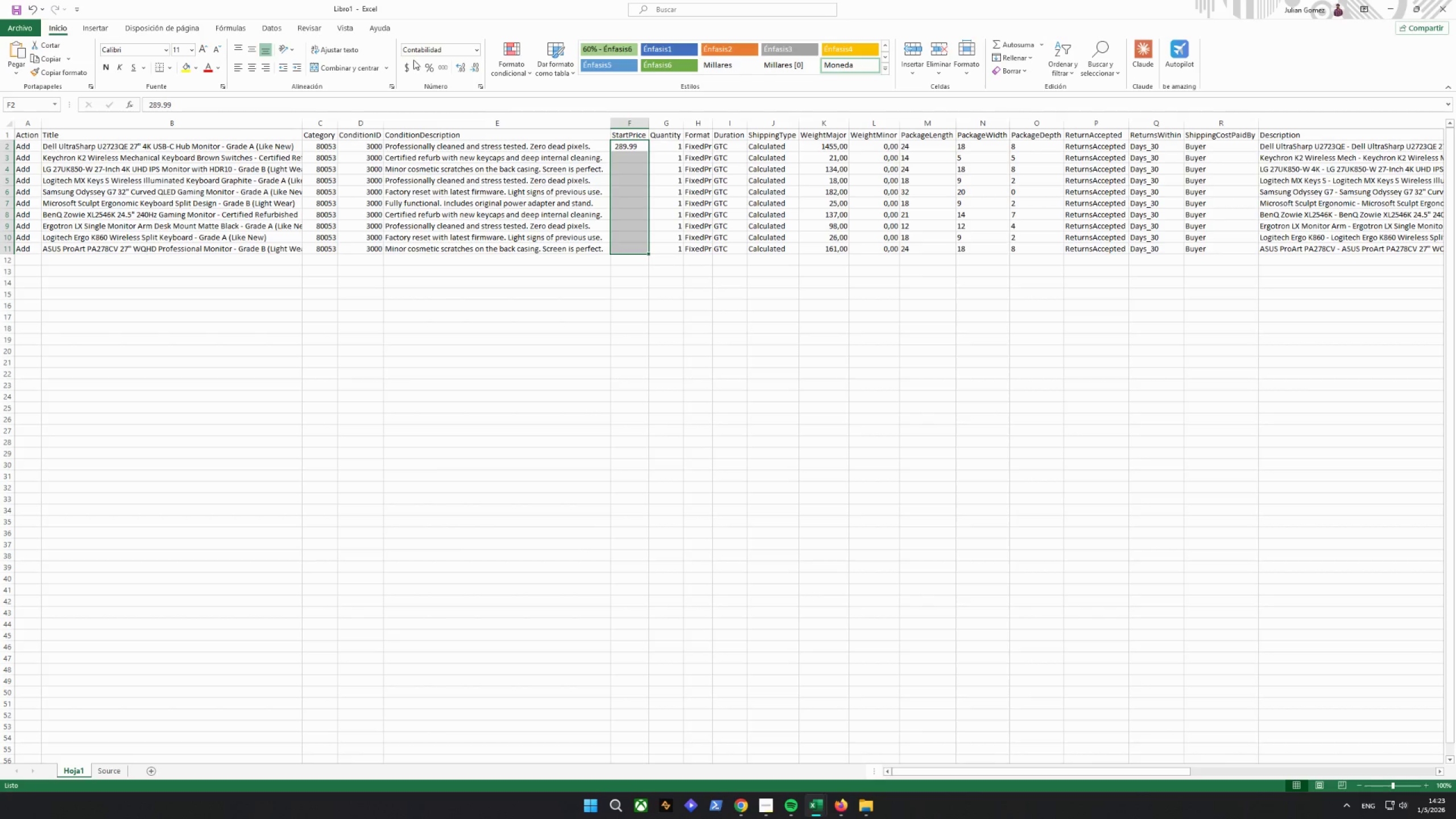 
left_click([410, 65])
 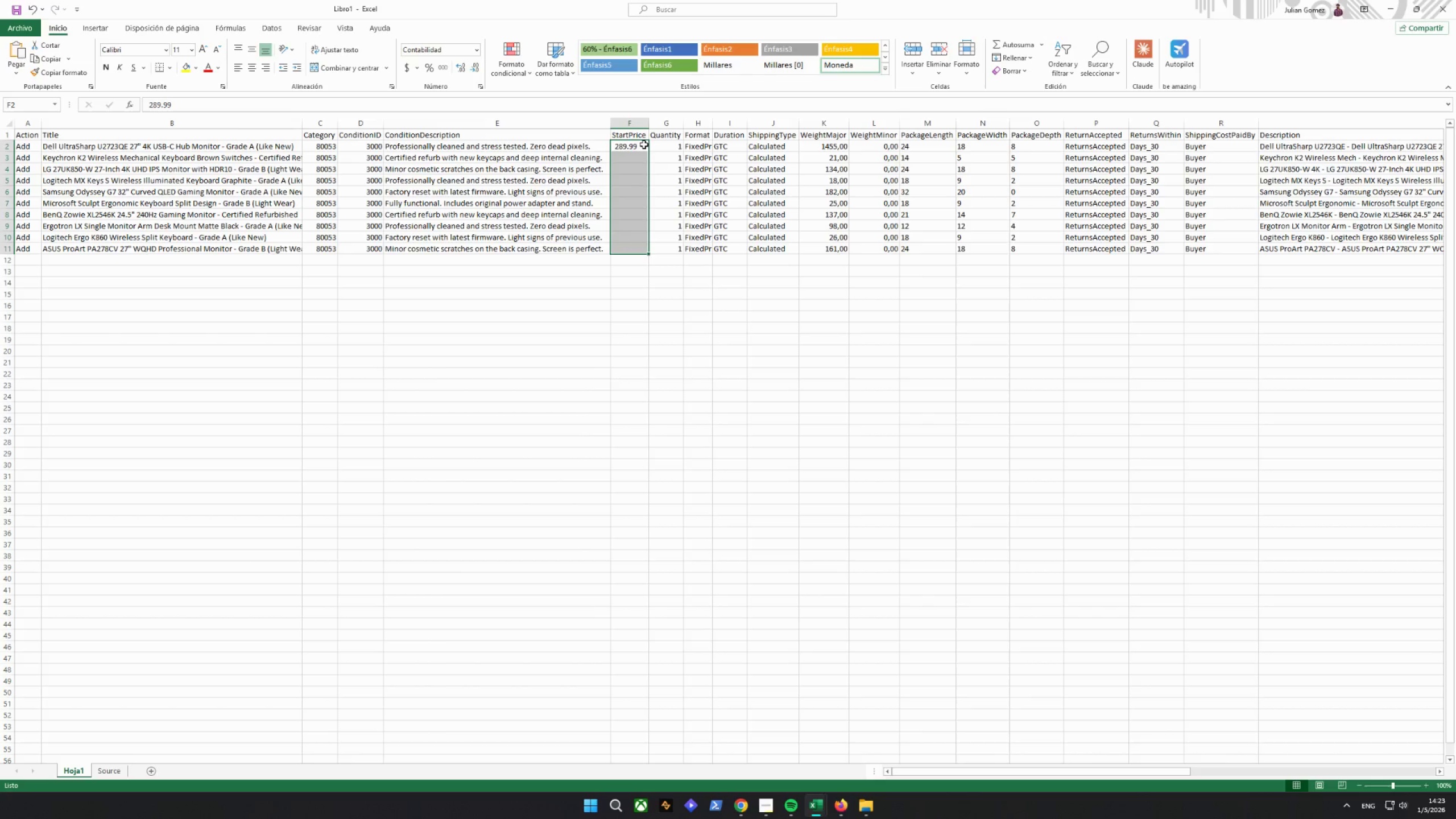 
left_click([644, 144])
 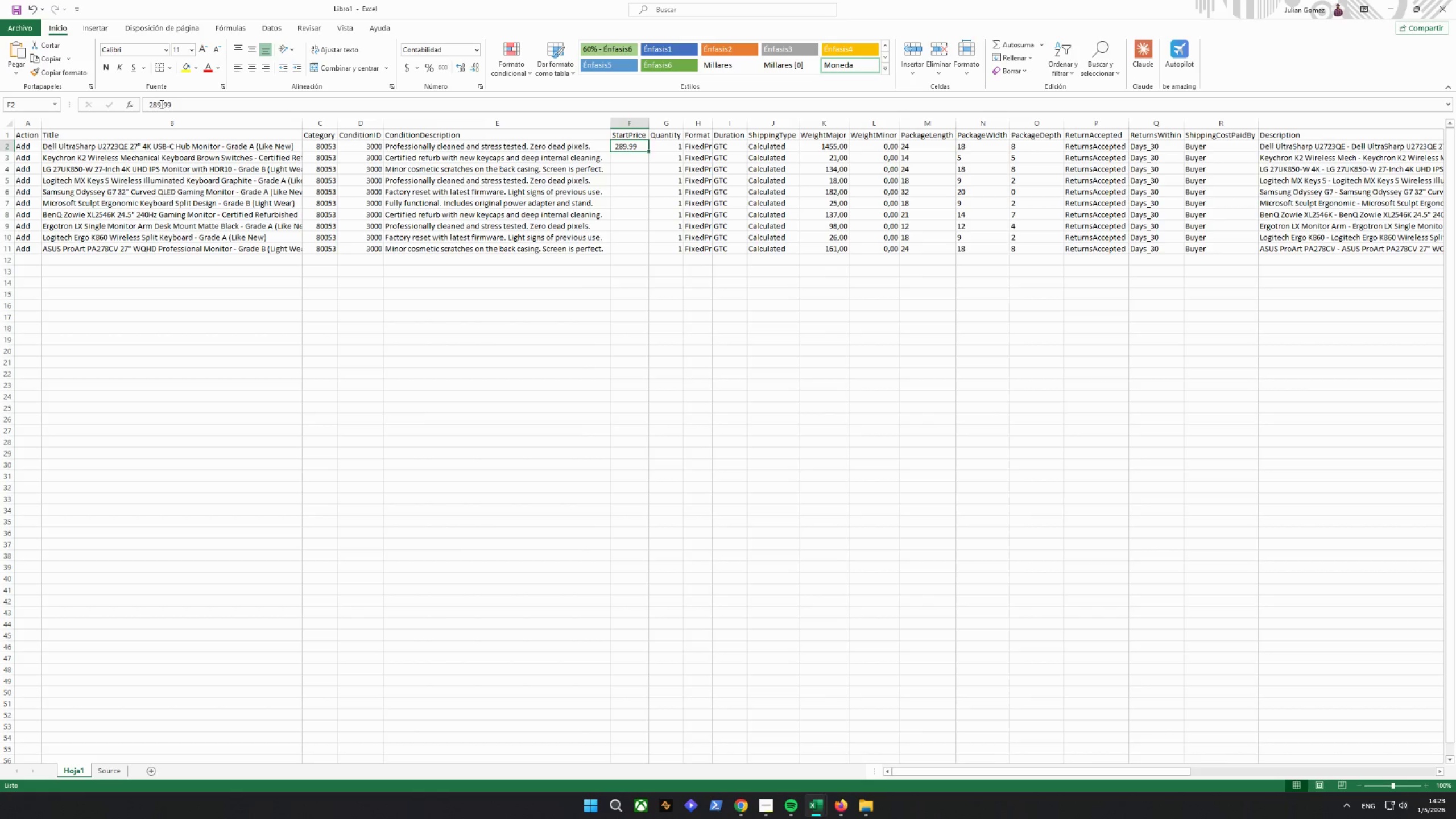 
left_click([166, 104])
 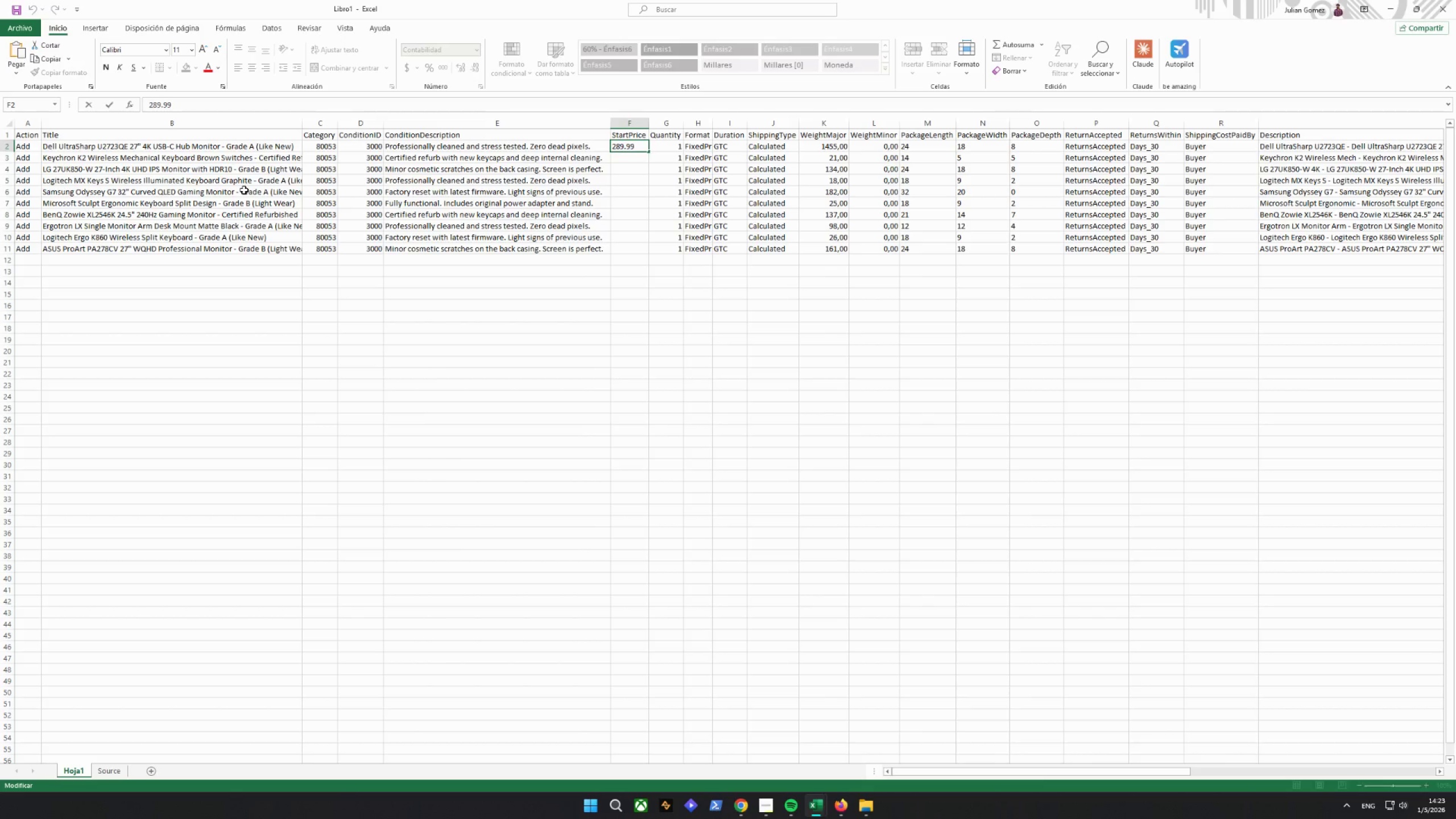 
key(ArrowLeft)
 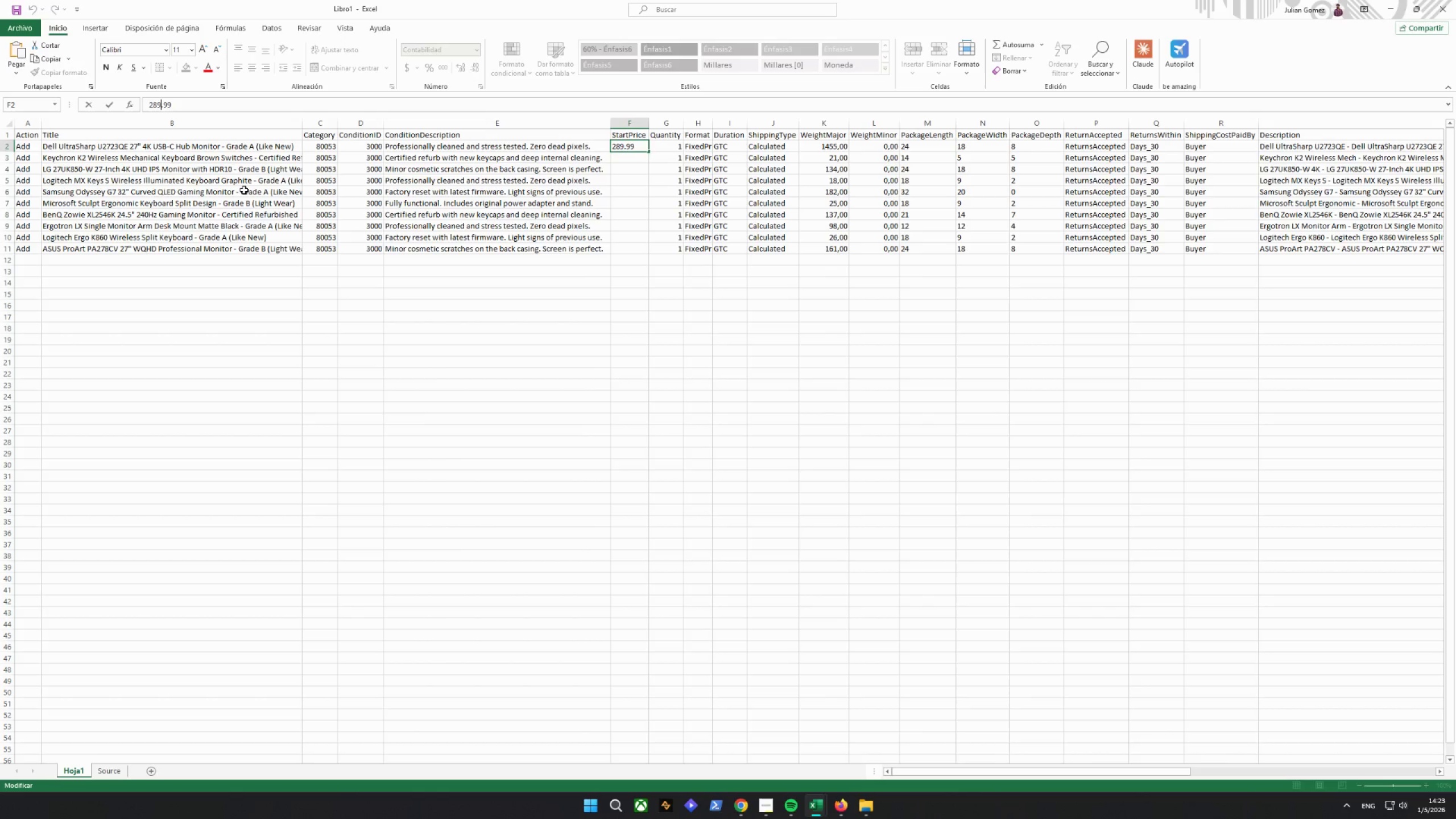 
key(Backspace)
 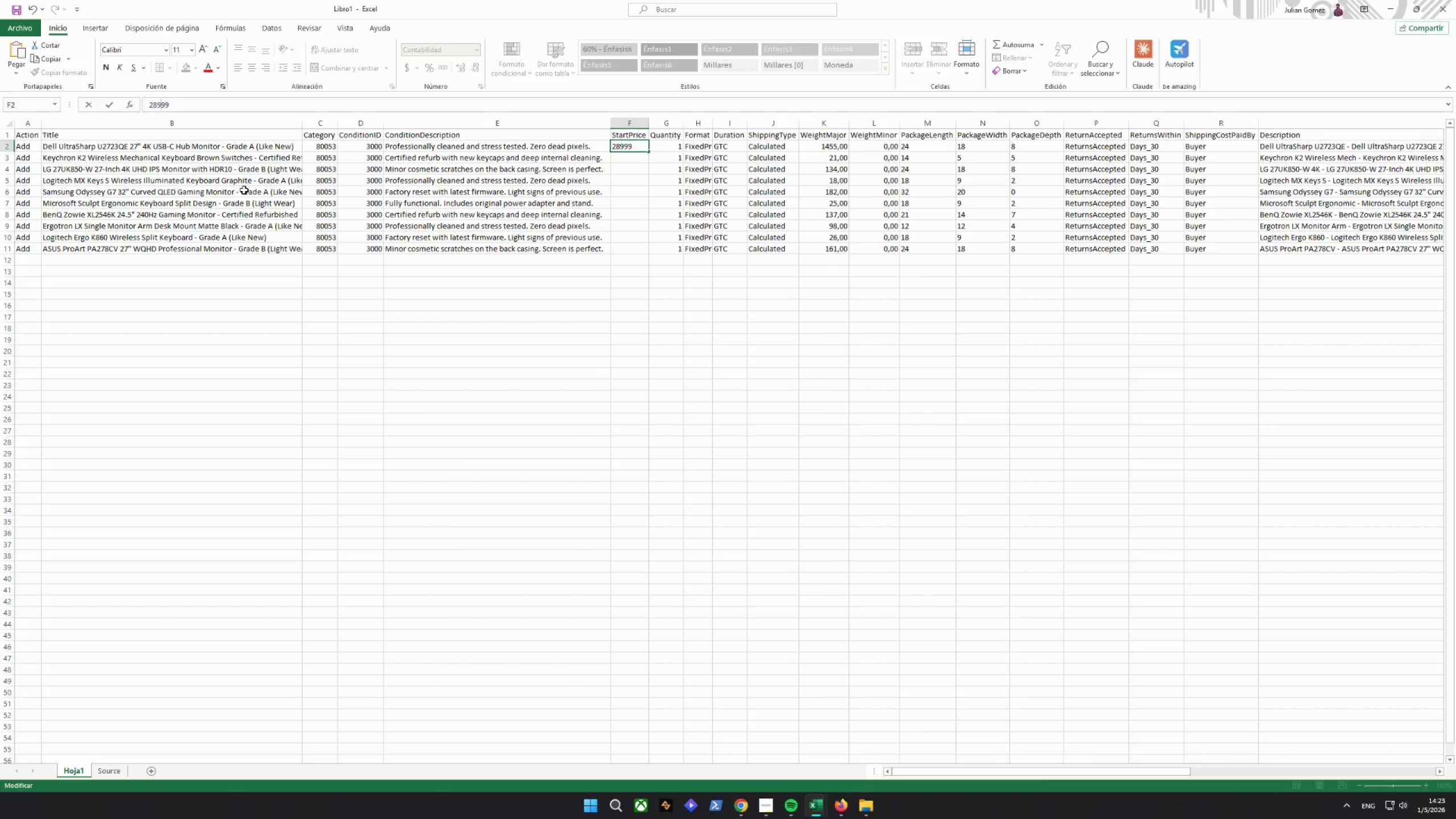 
key(Comma)
 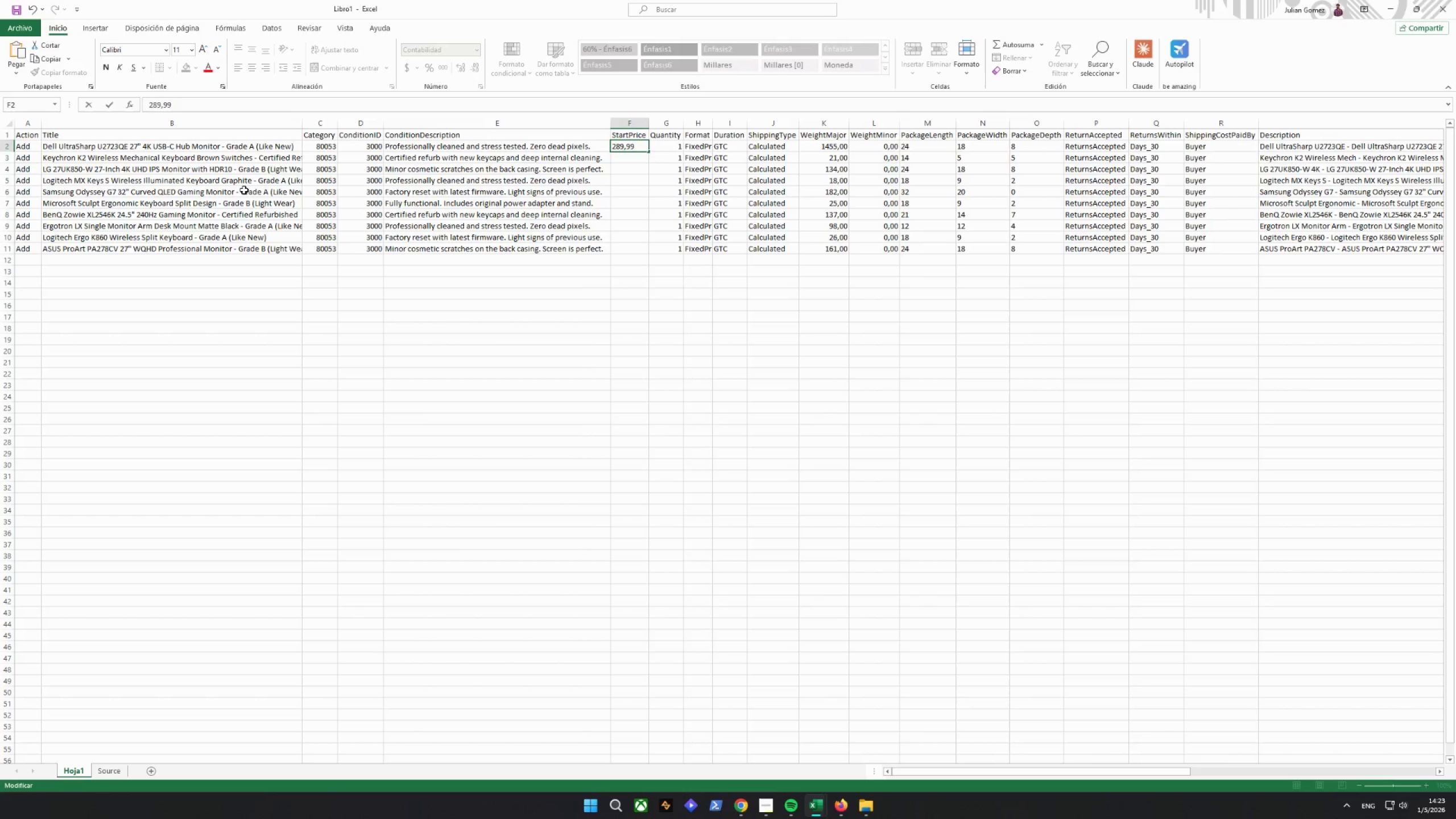 
key(Enter)
 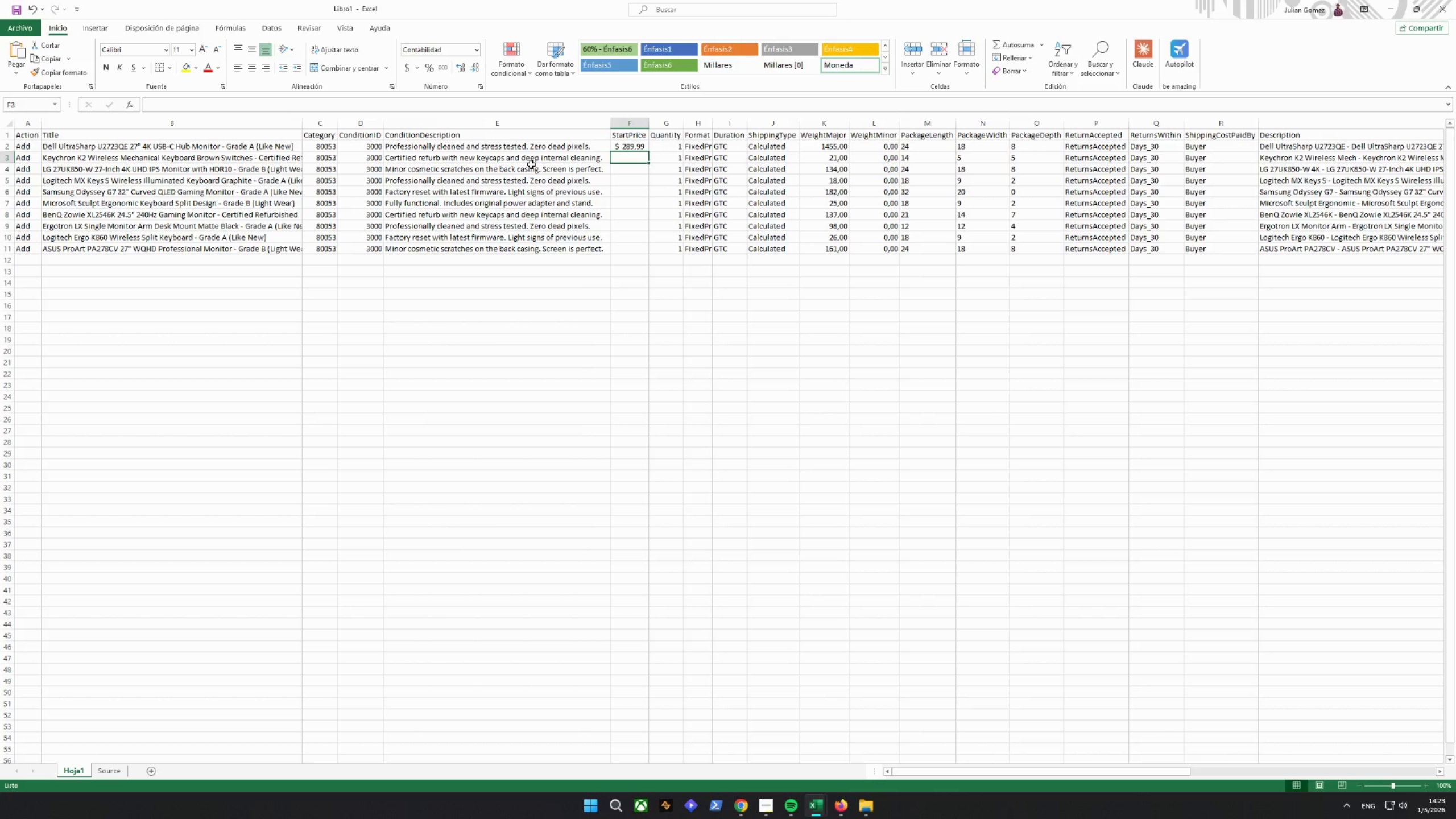 
type(74,99)
 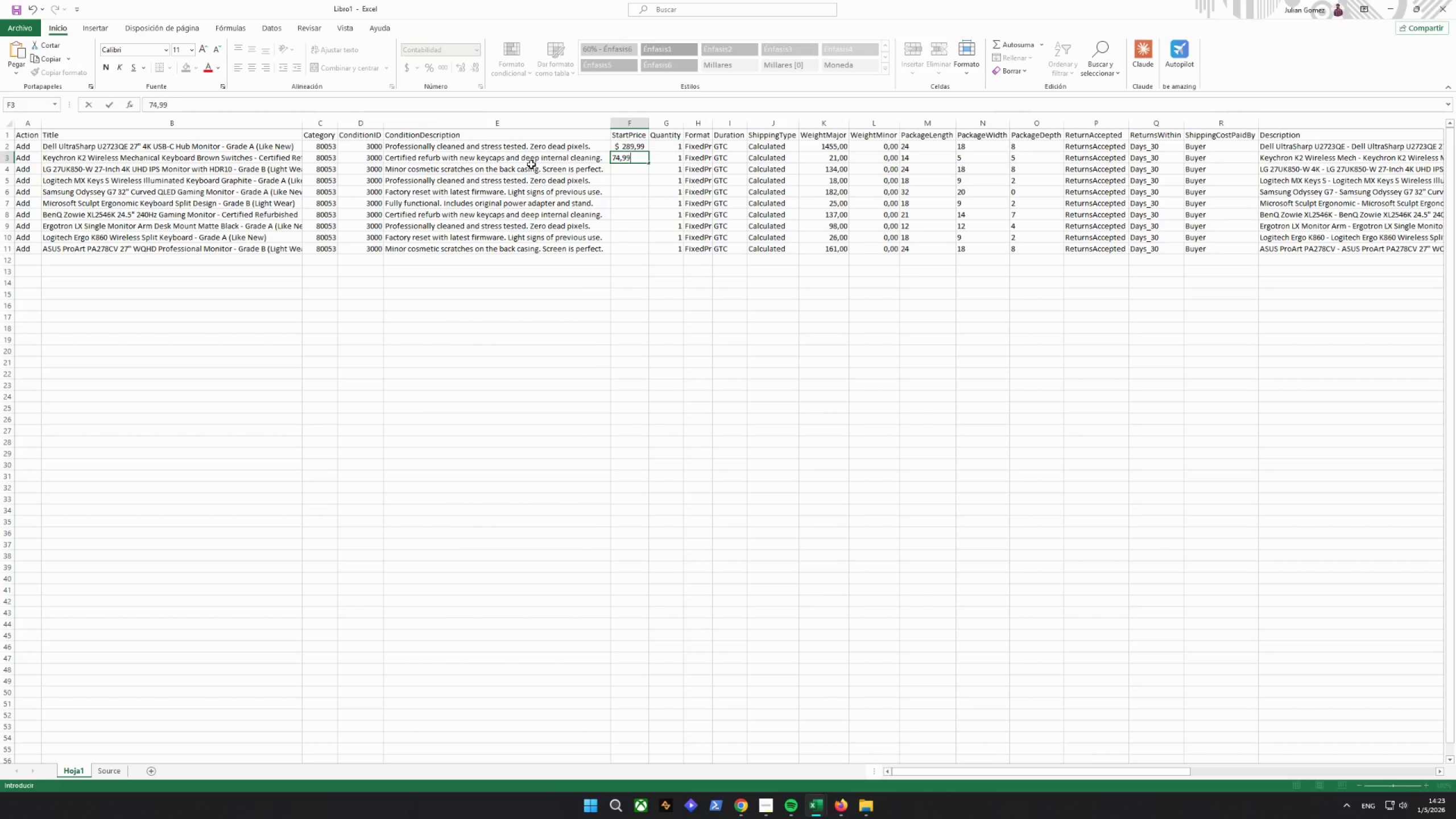 
key(Enter)
 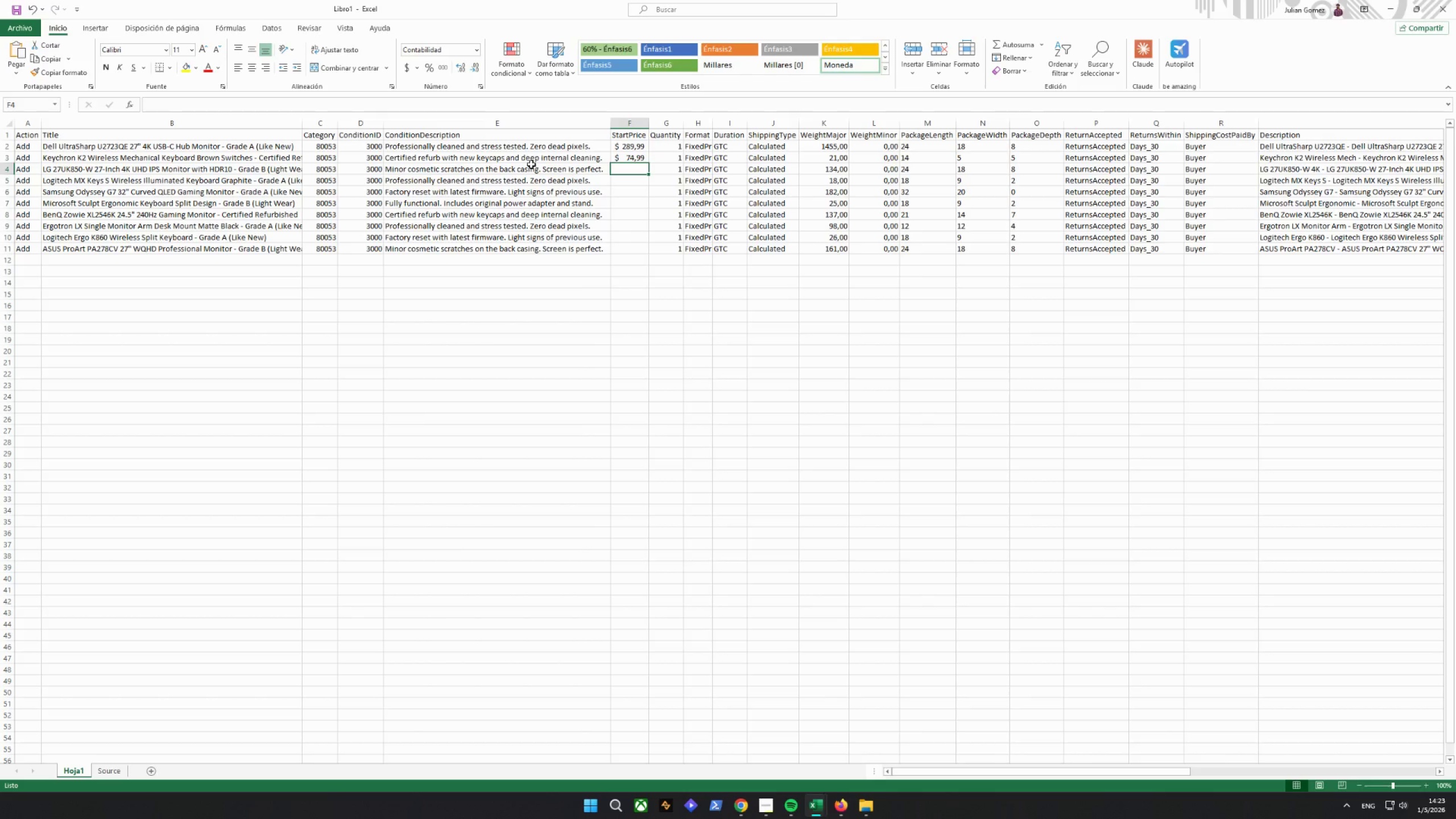 
type(249,99)
 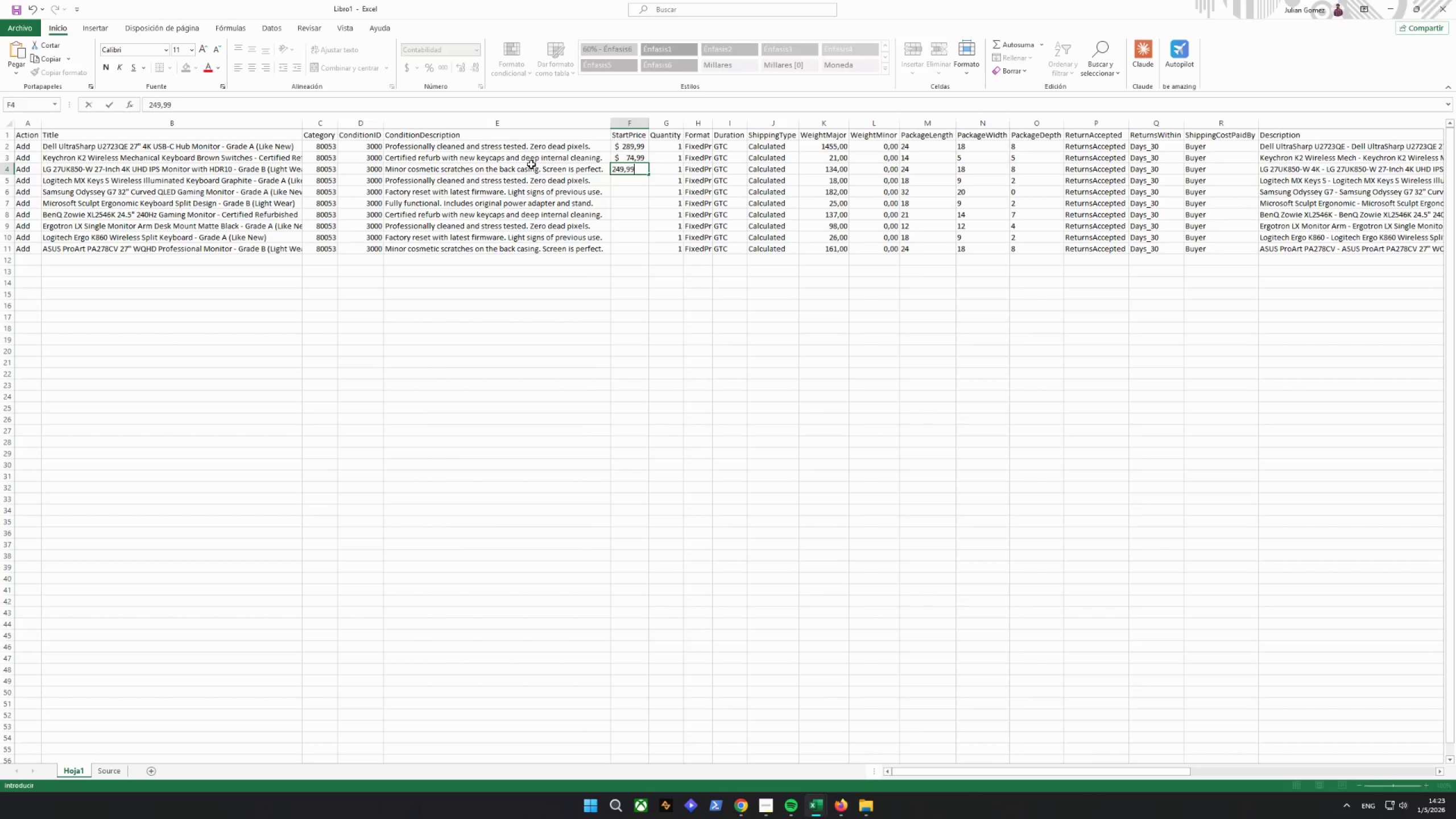 
key(Enter)
 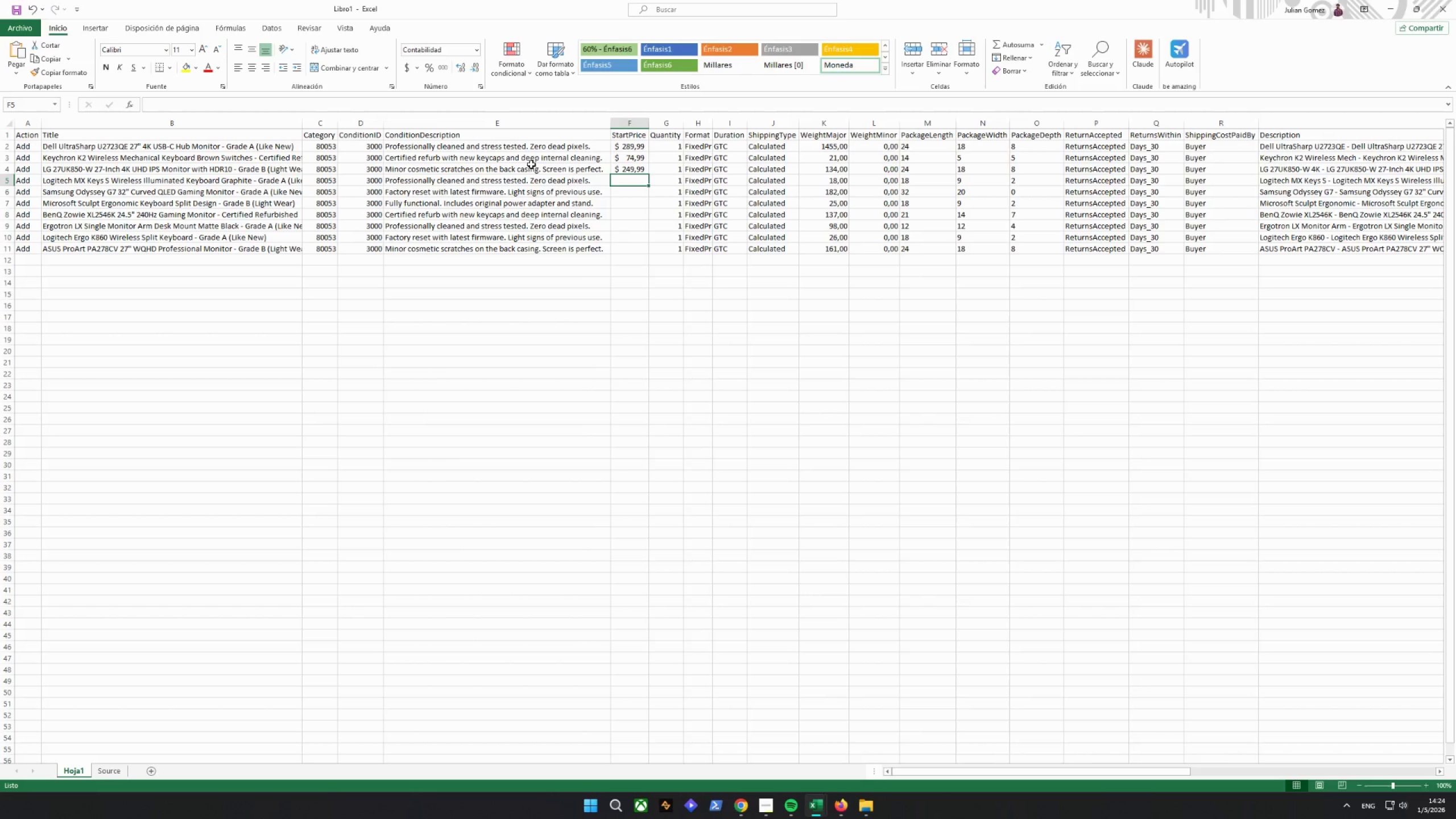 
wait(11.16)
 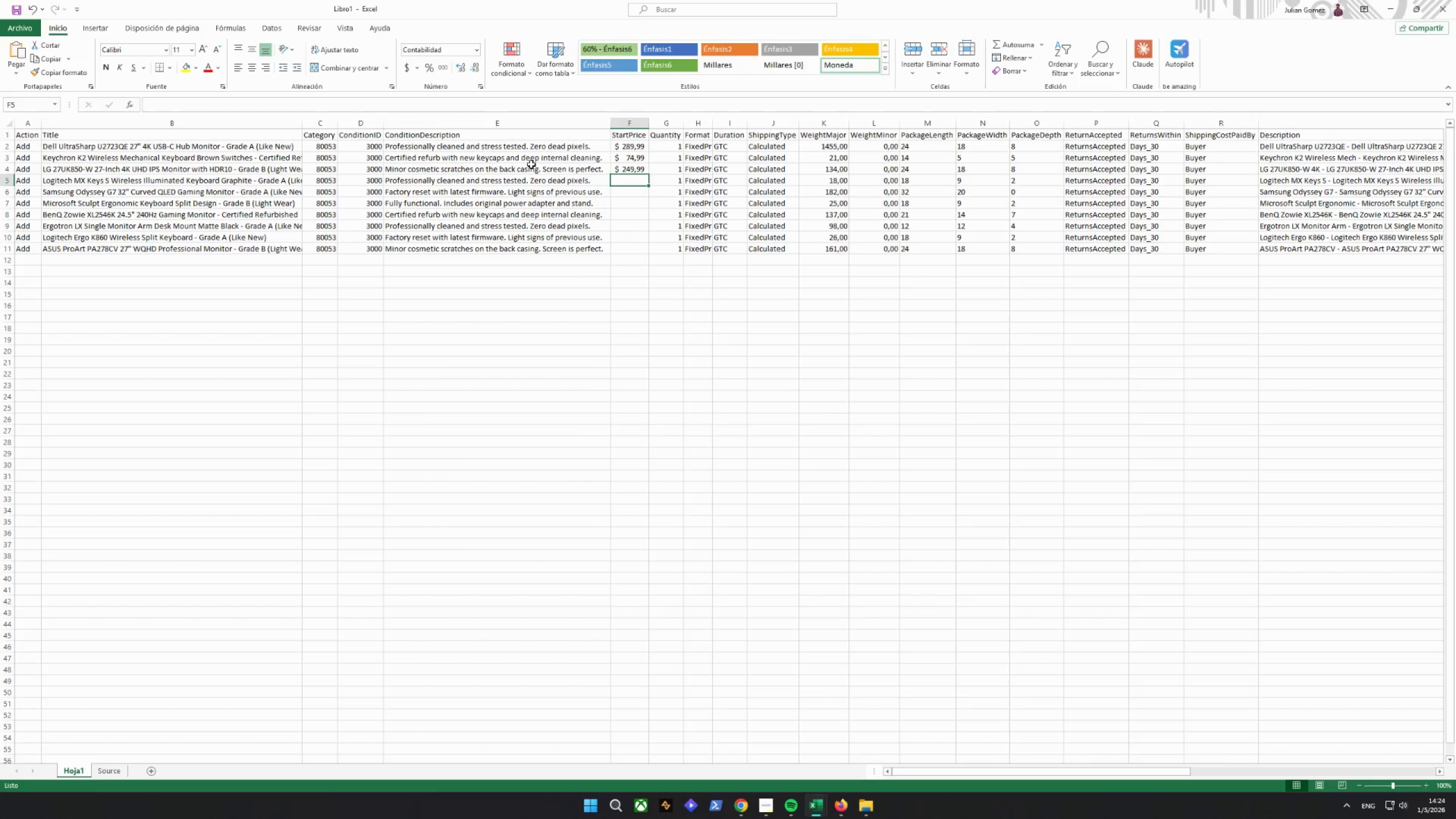 
type(69,99)
 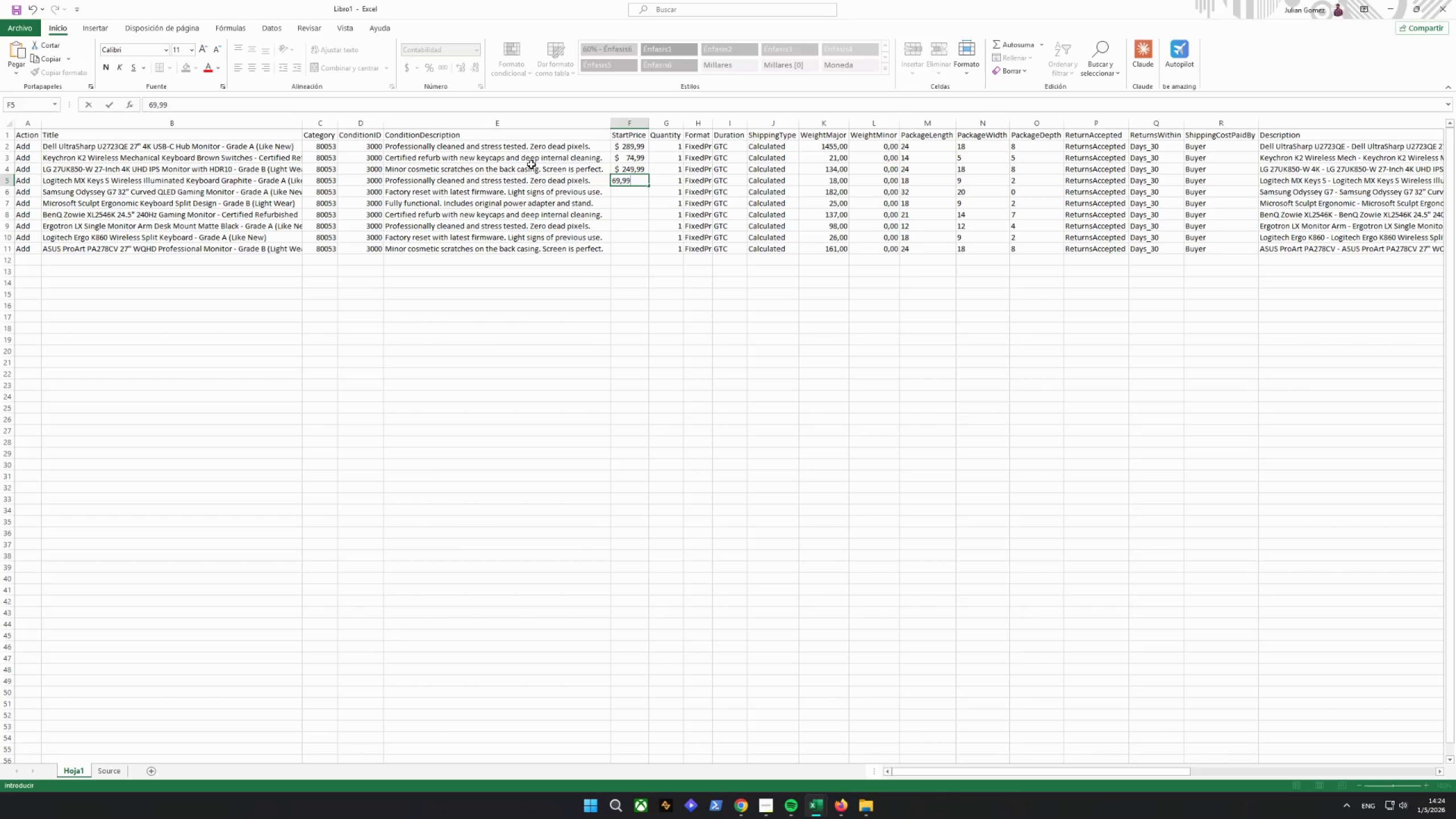 
key(Enter)
 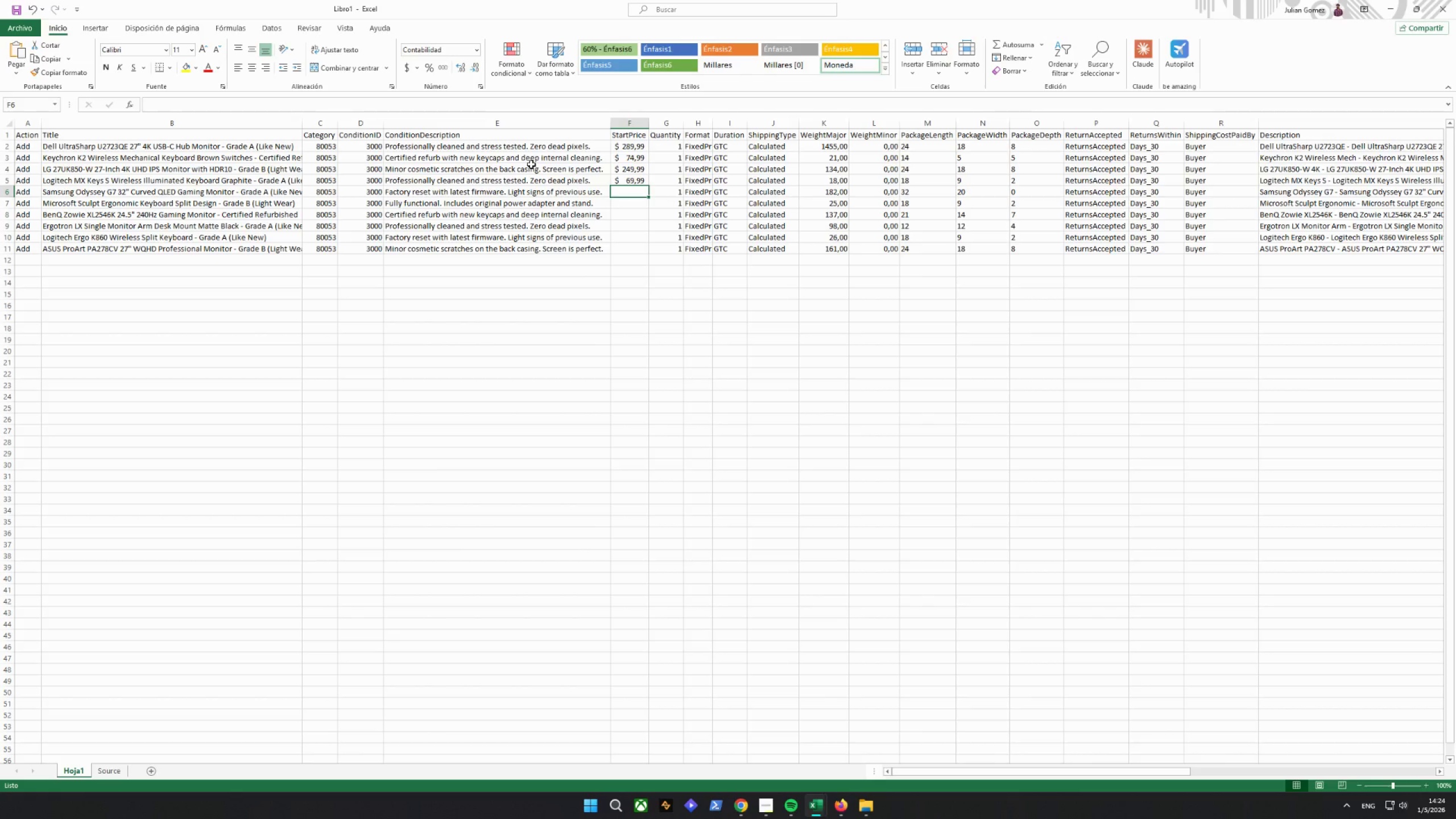 
type(319,99)
 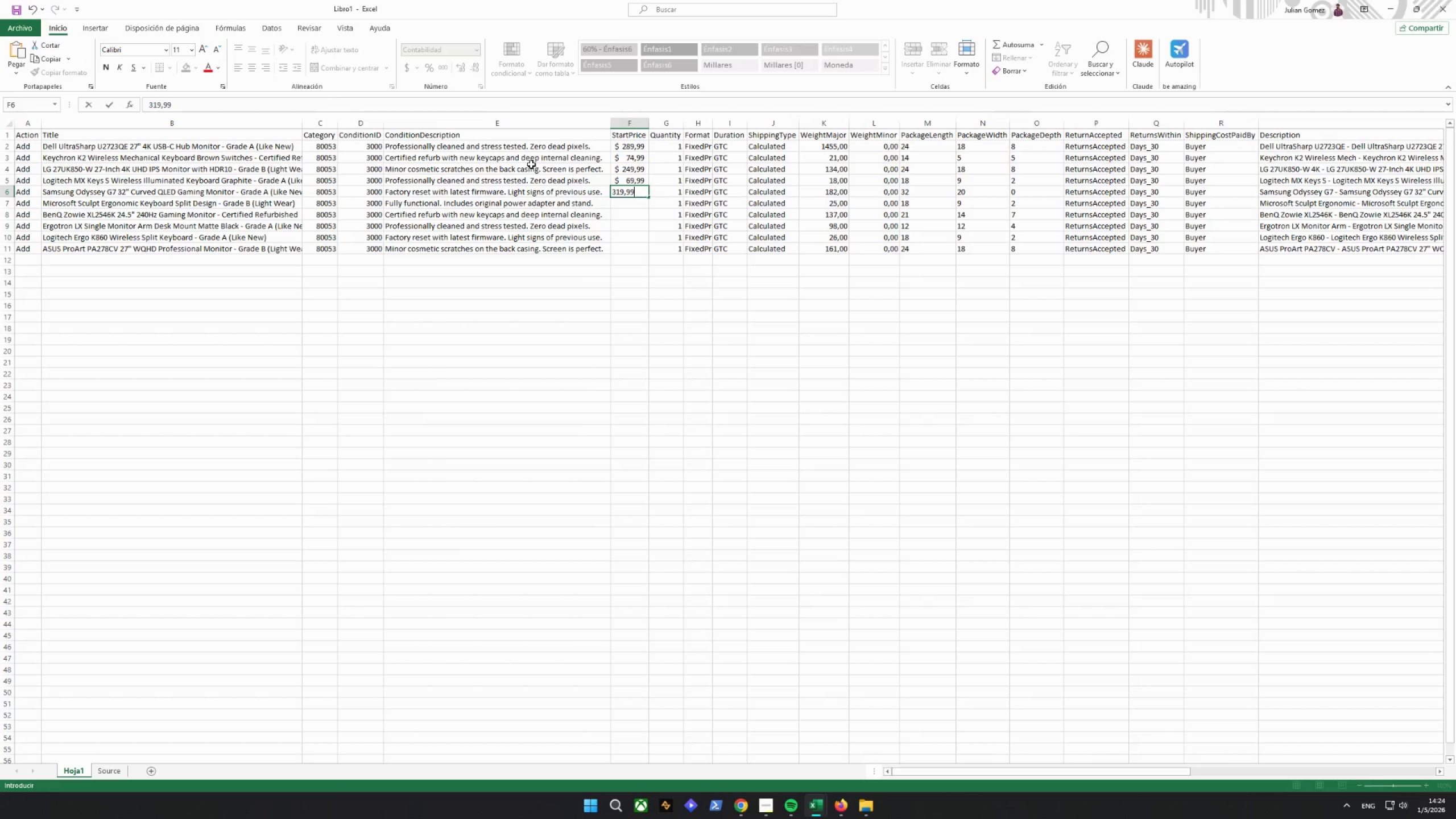 
key(Enter)
 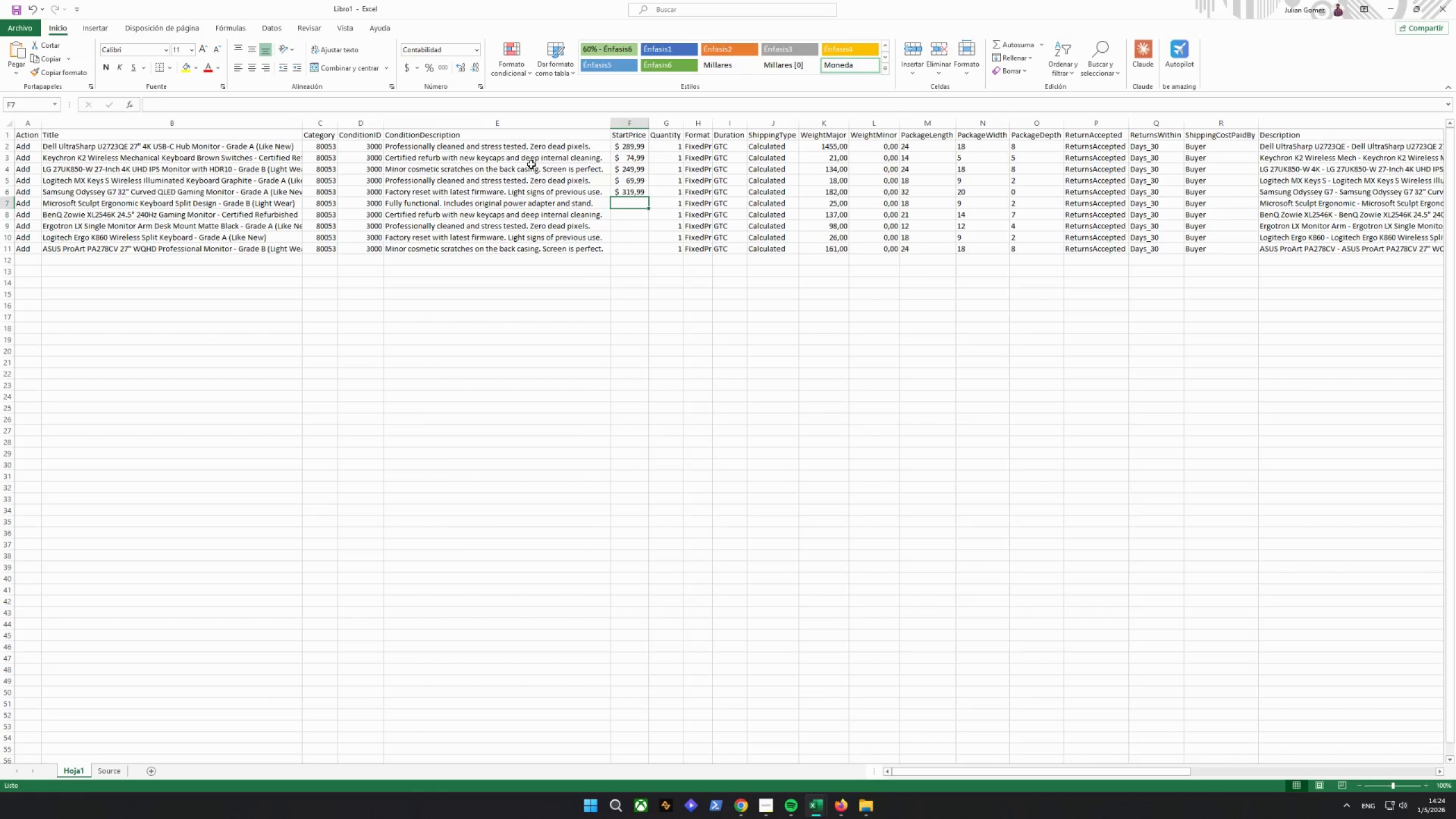 
wait(11.98)
 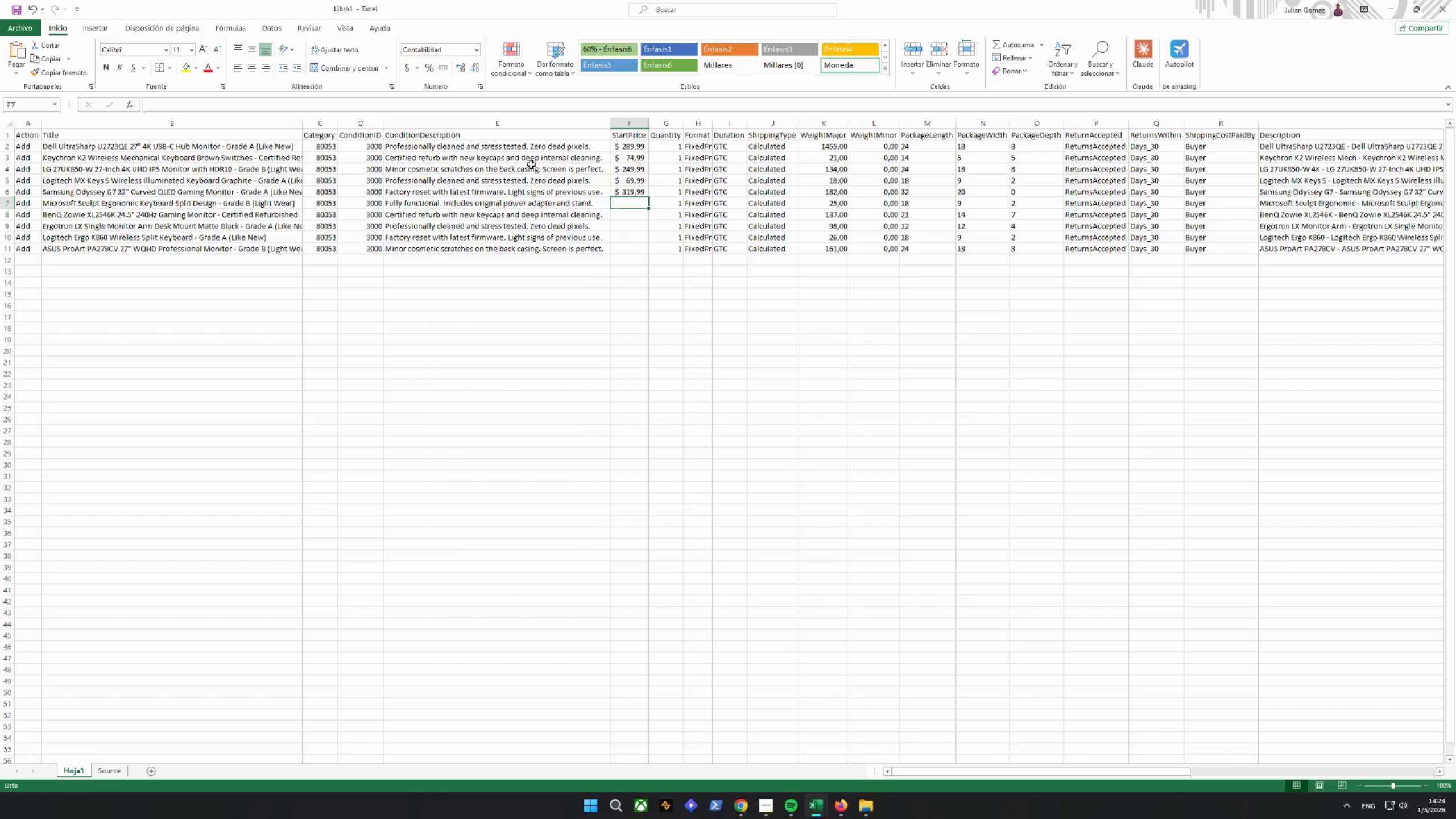 
type(59,99)
 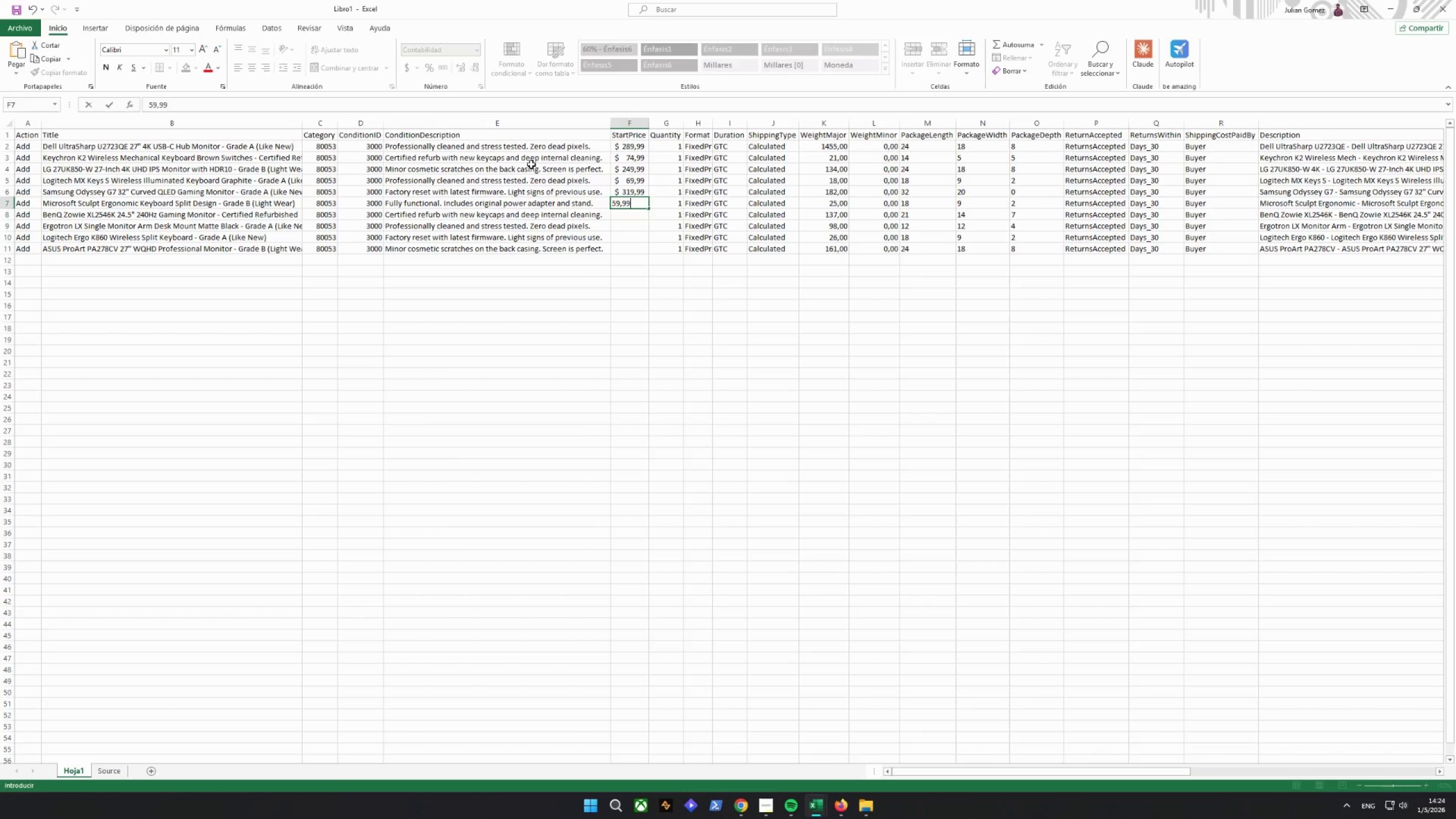 
key(Enter)
 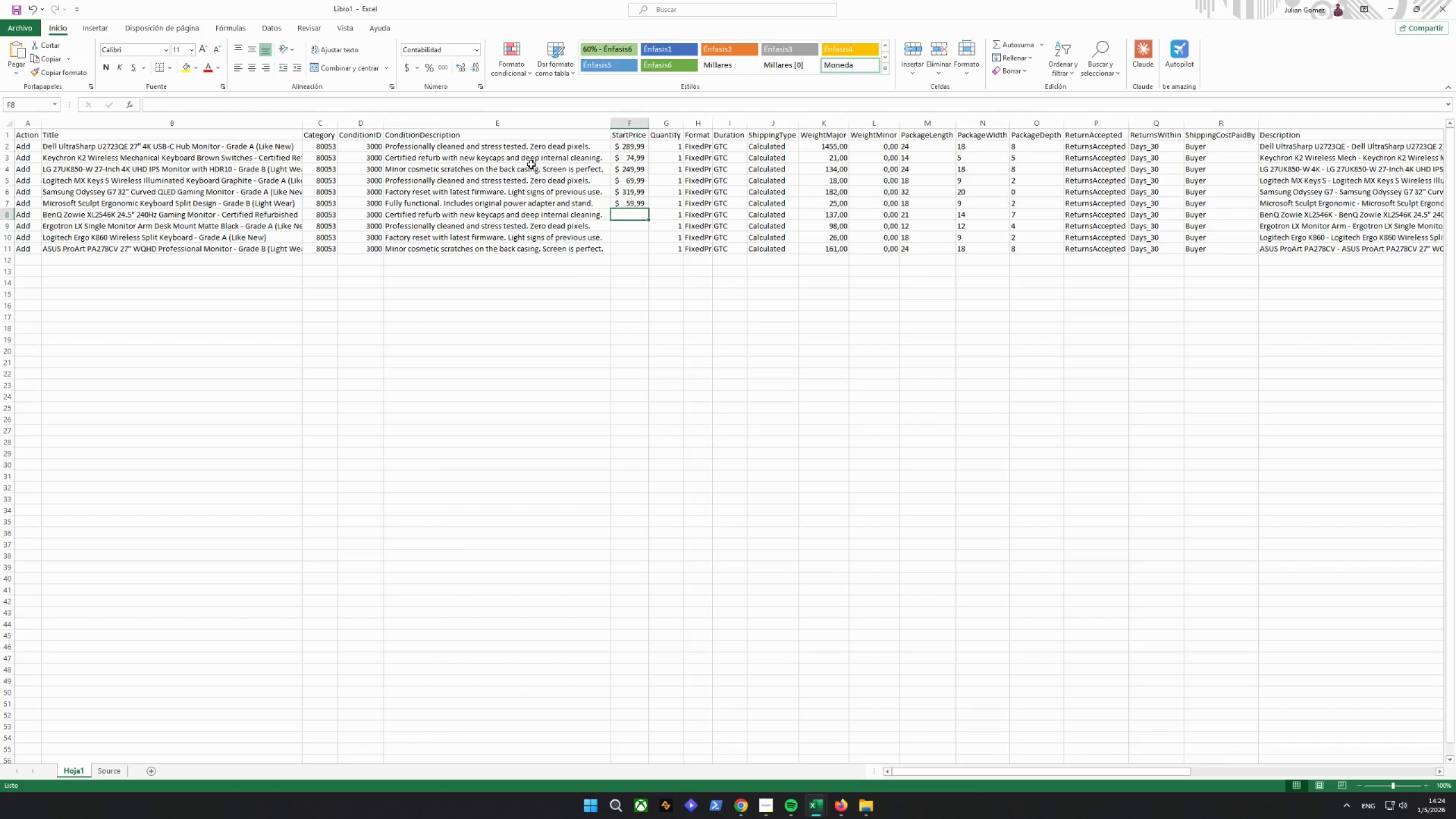 
type(278)
key(Backspace)
type(9,99)
 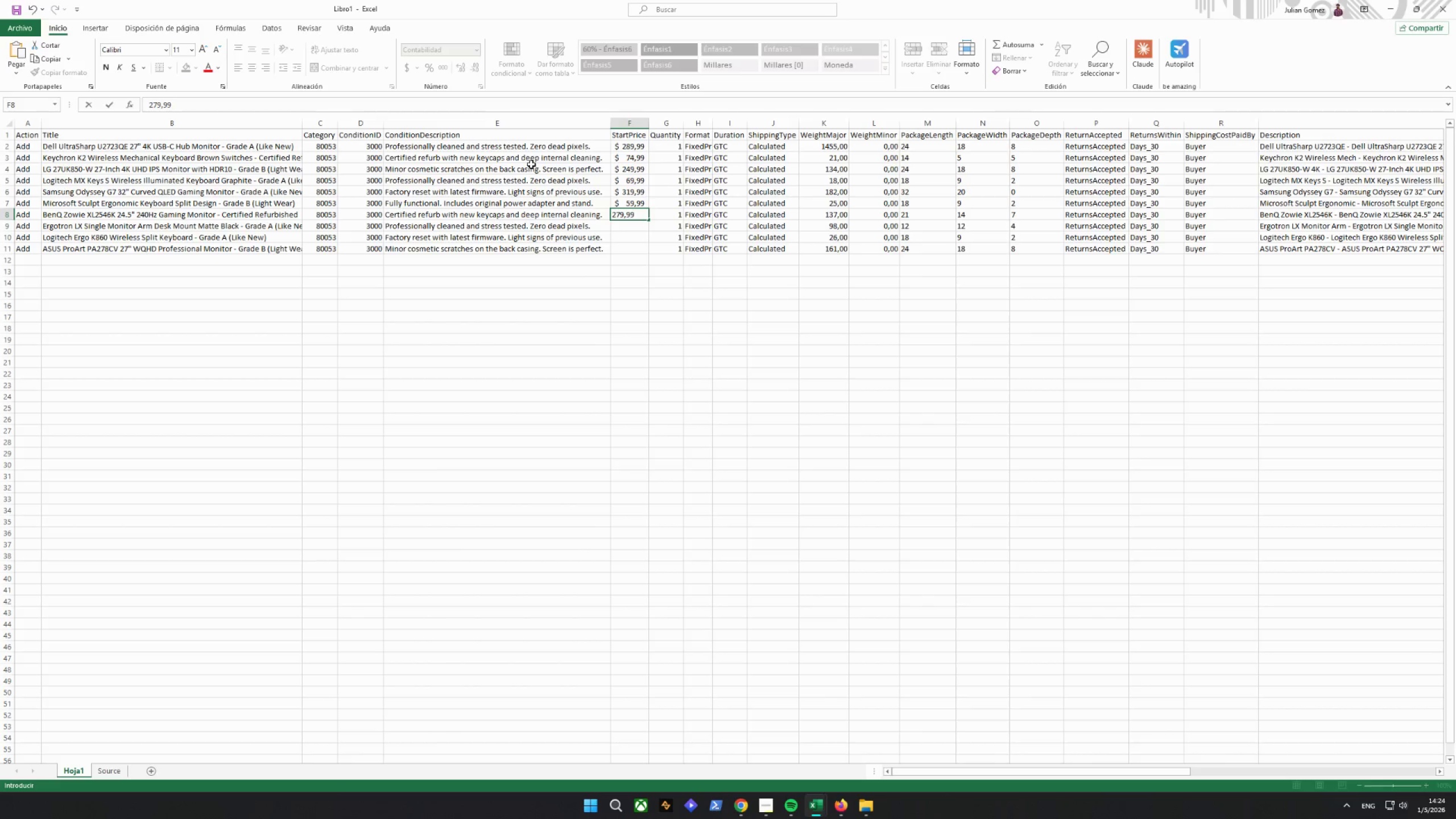 
key(Enter)
 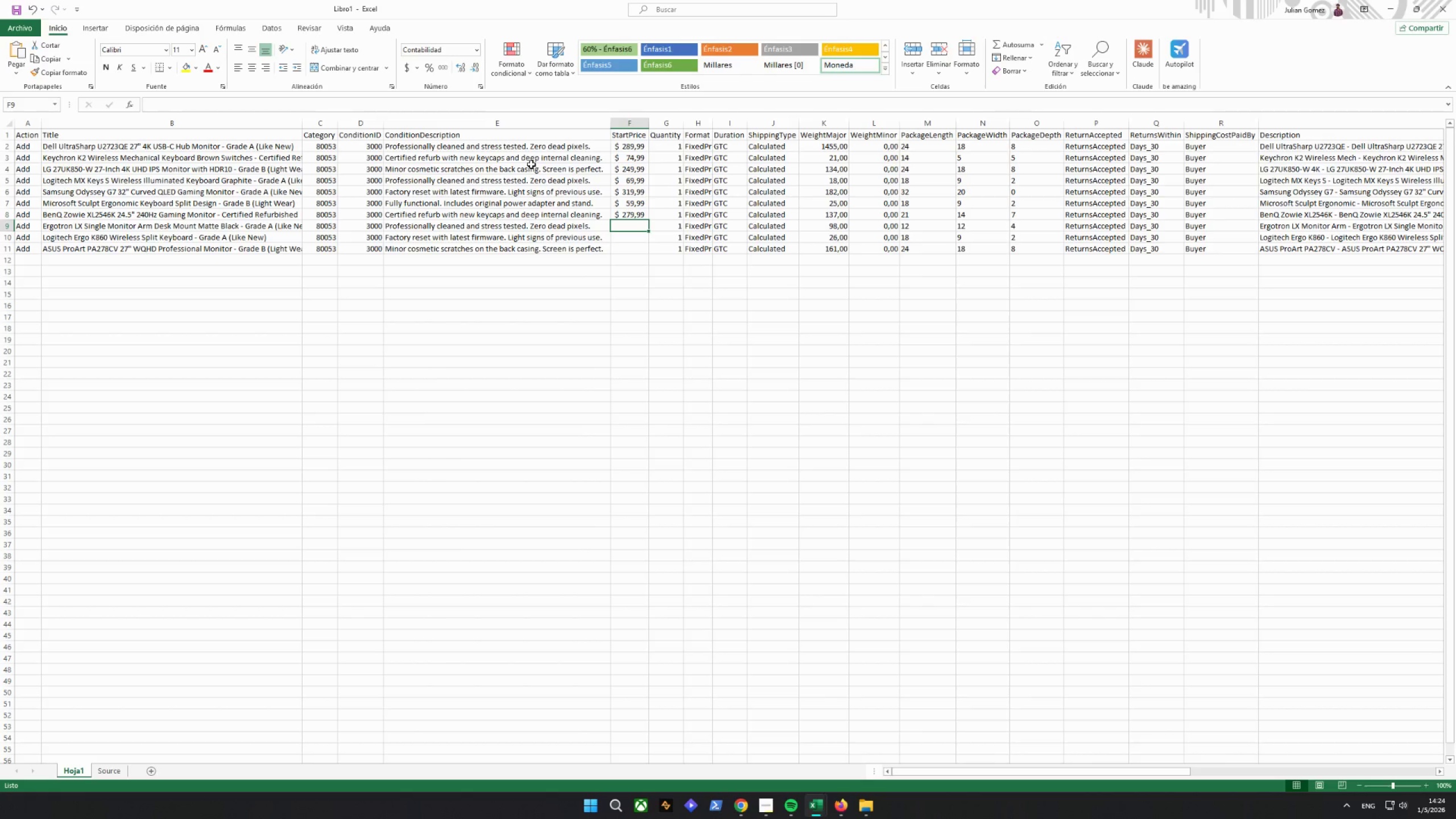 
type(89,)
 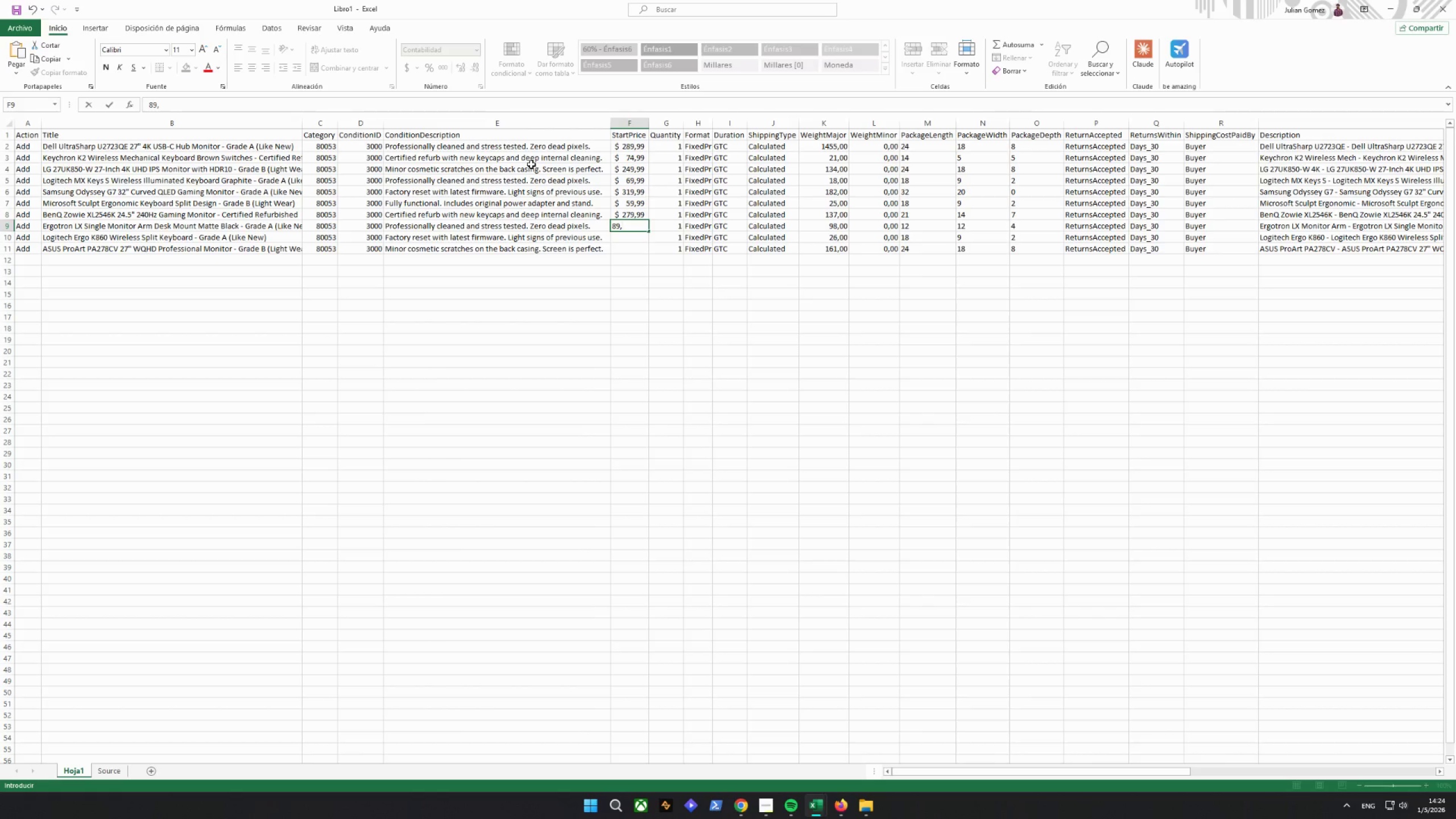 
type(99)
 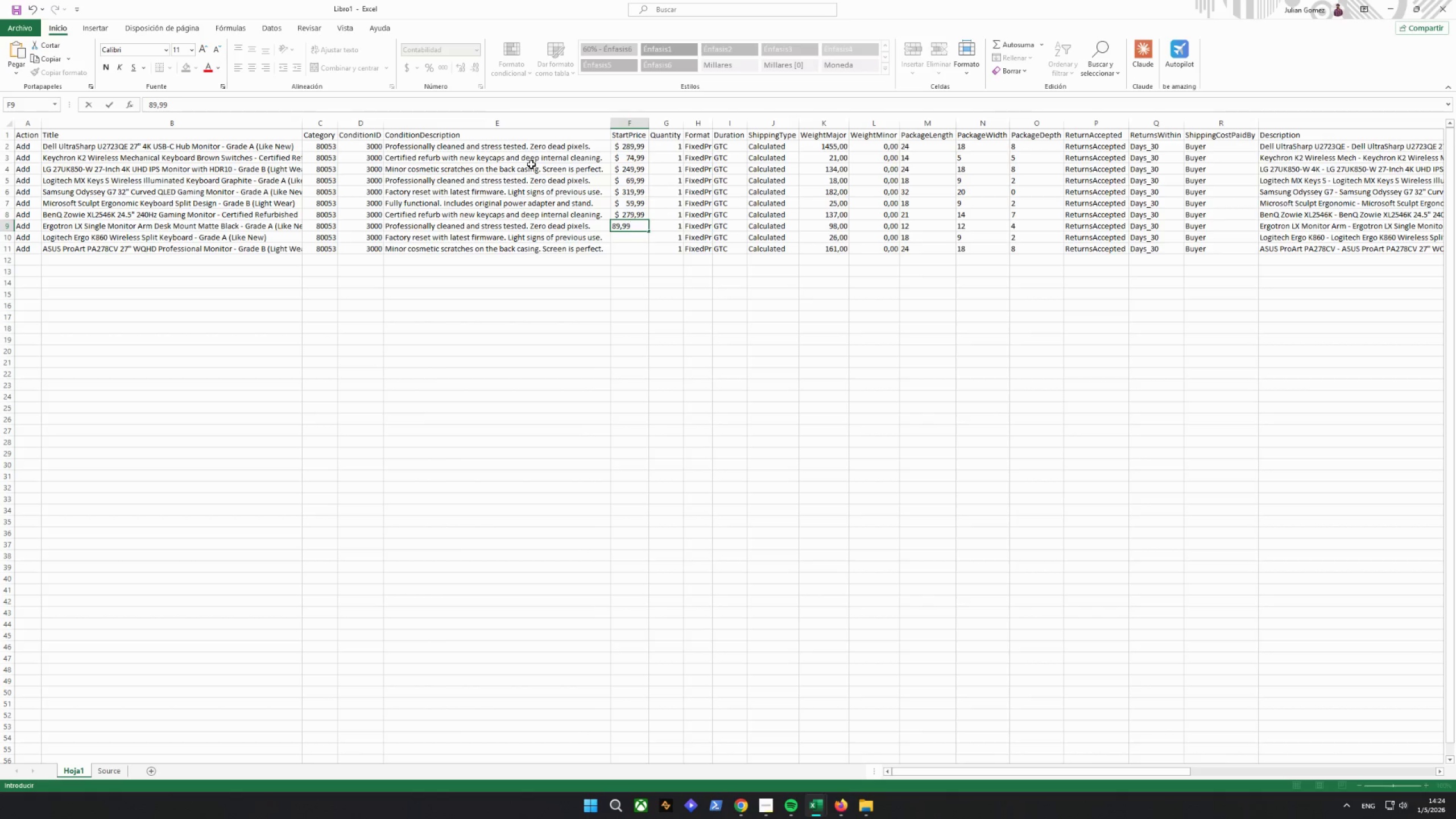 
key(Enter)
 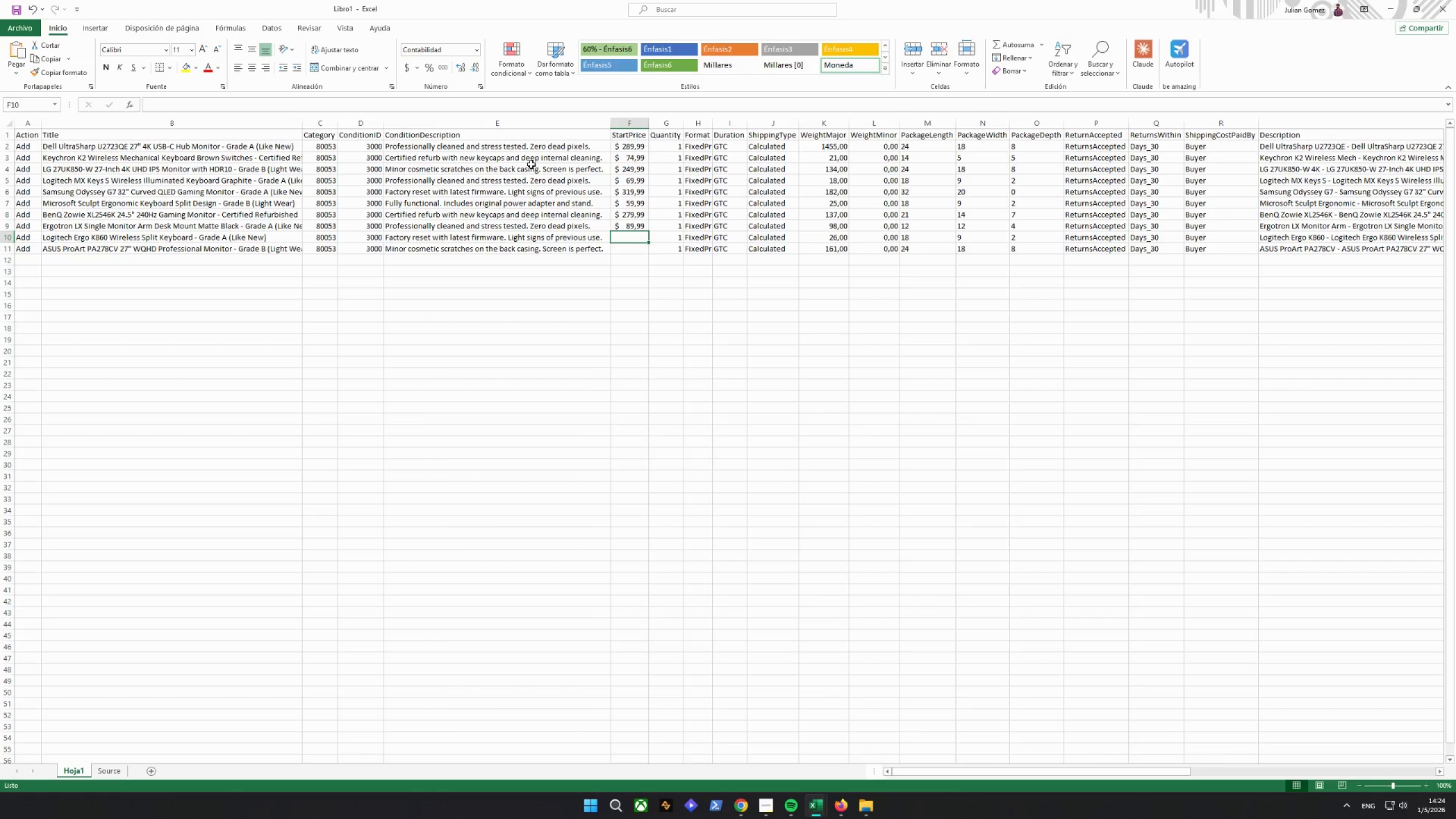 
type(79,99)
 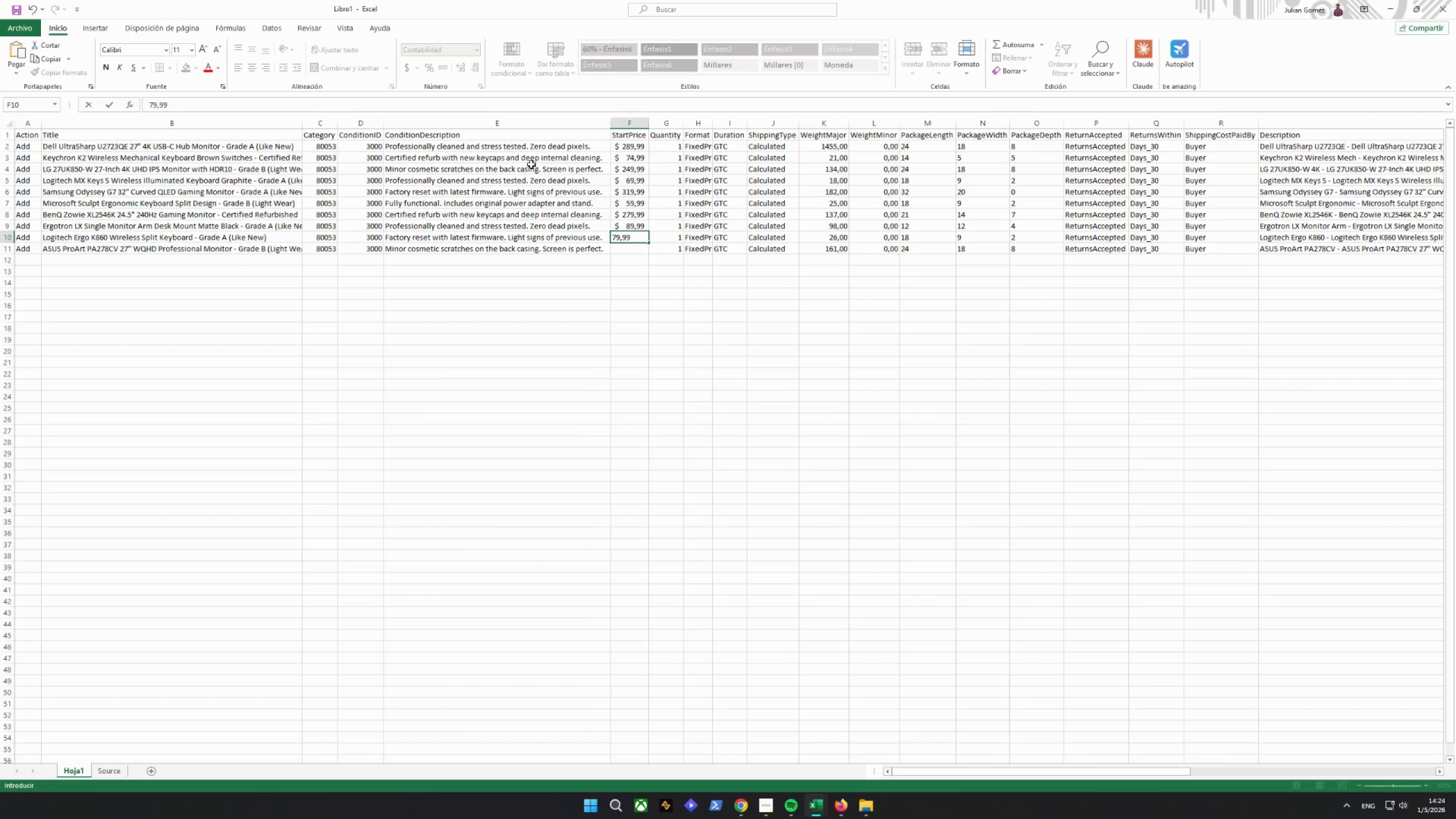 
key(Enter)
 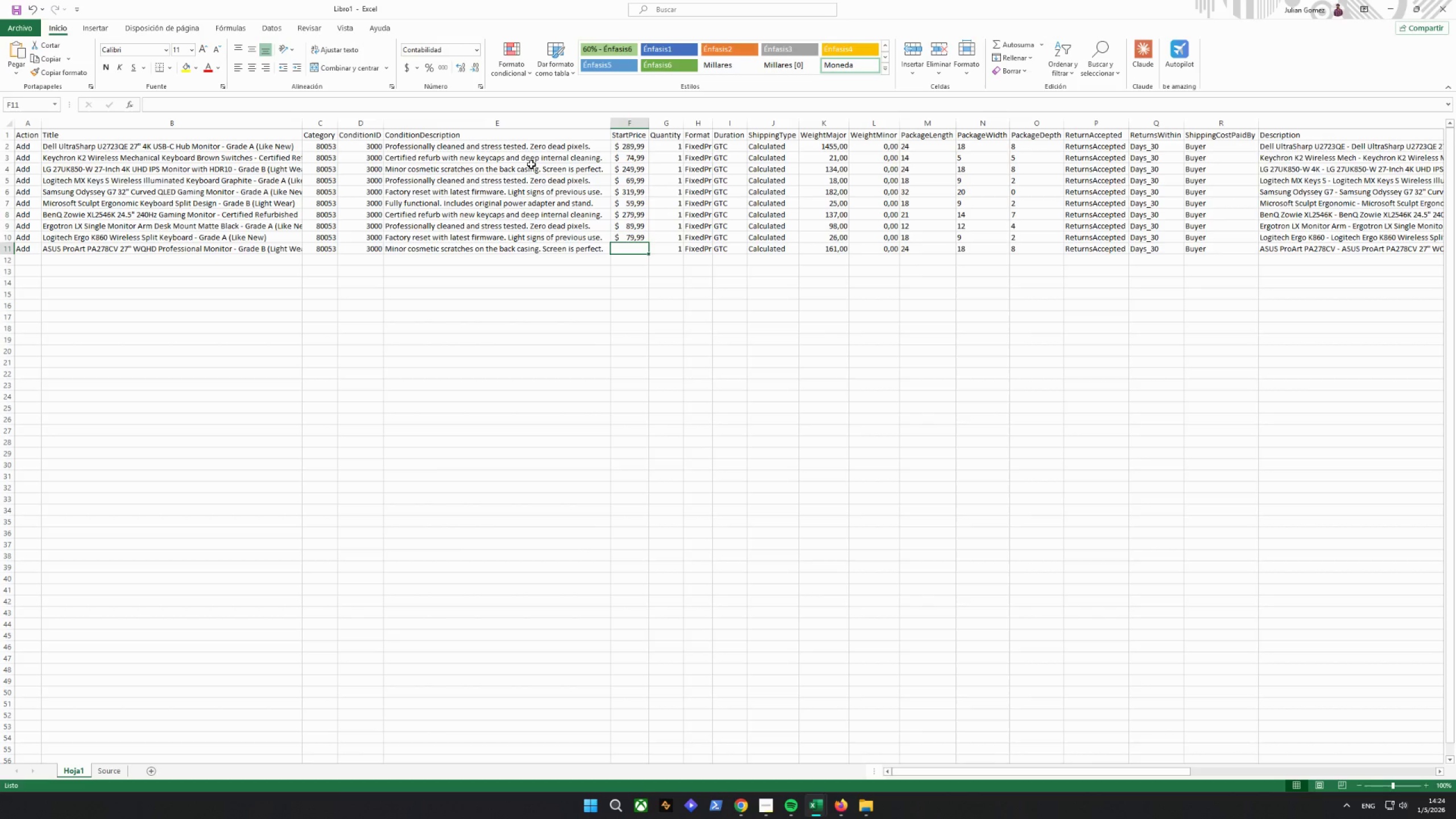 
type(259,99)
 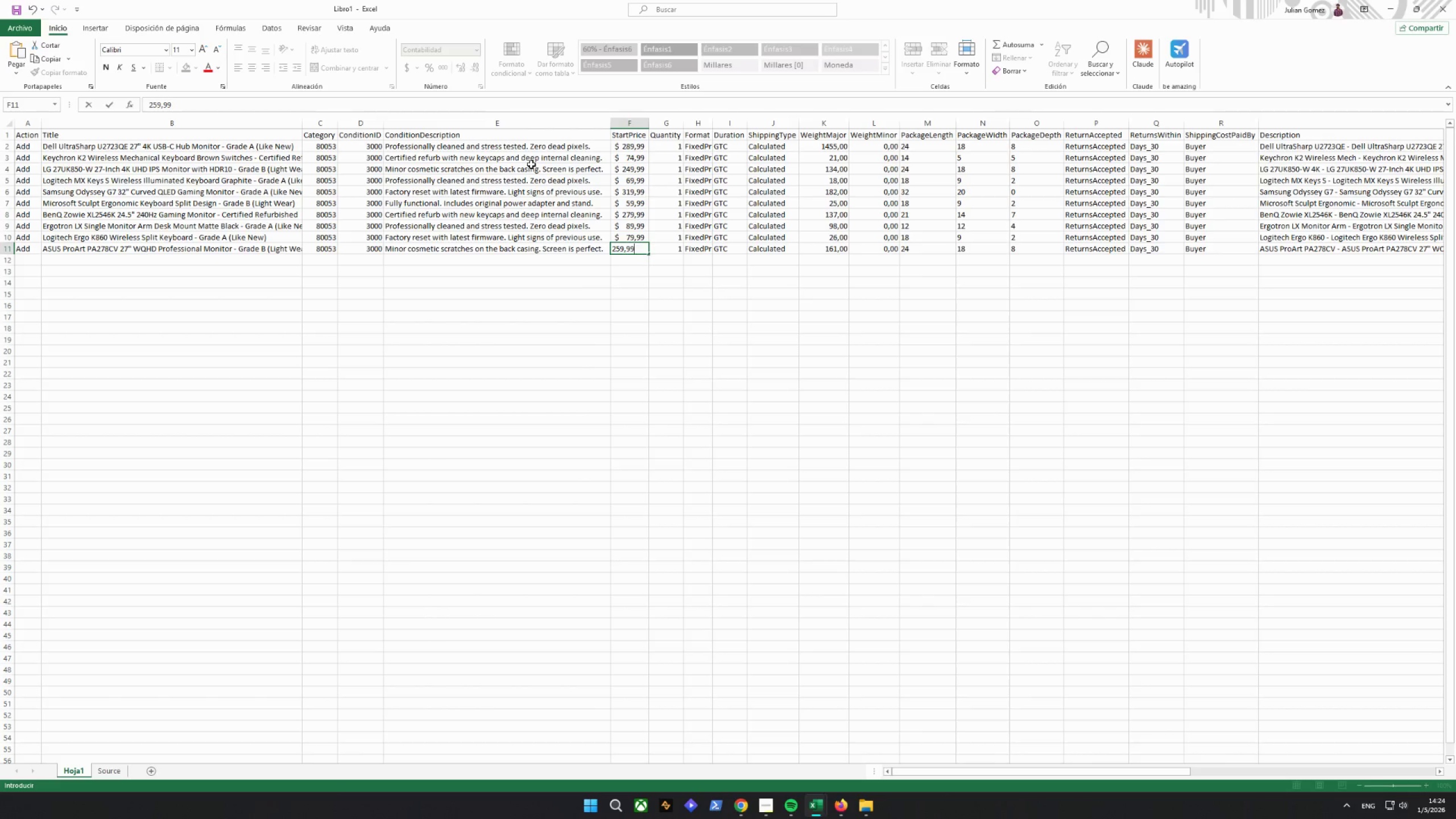 
key(Enter)
 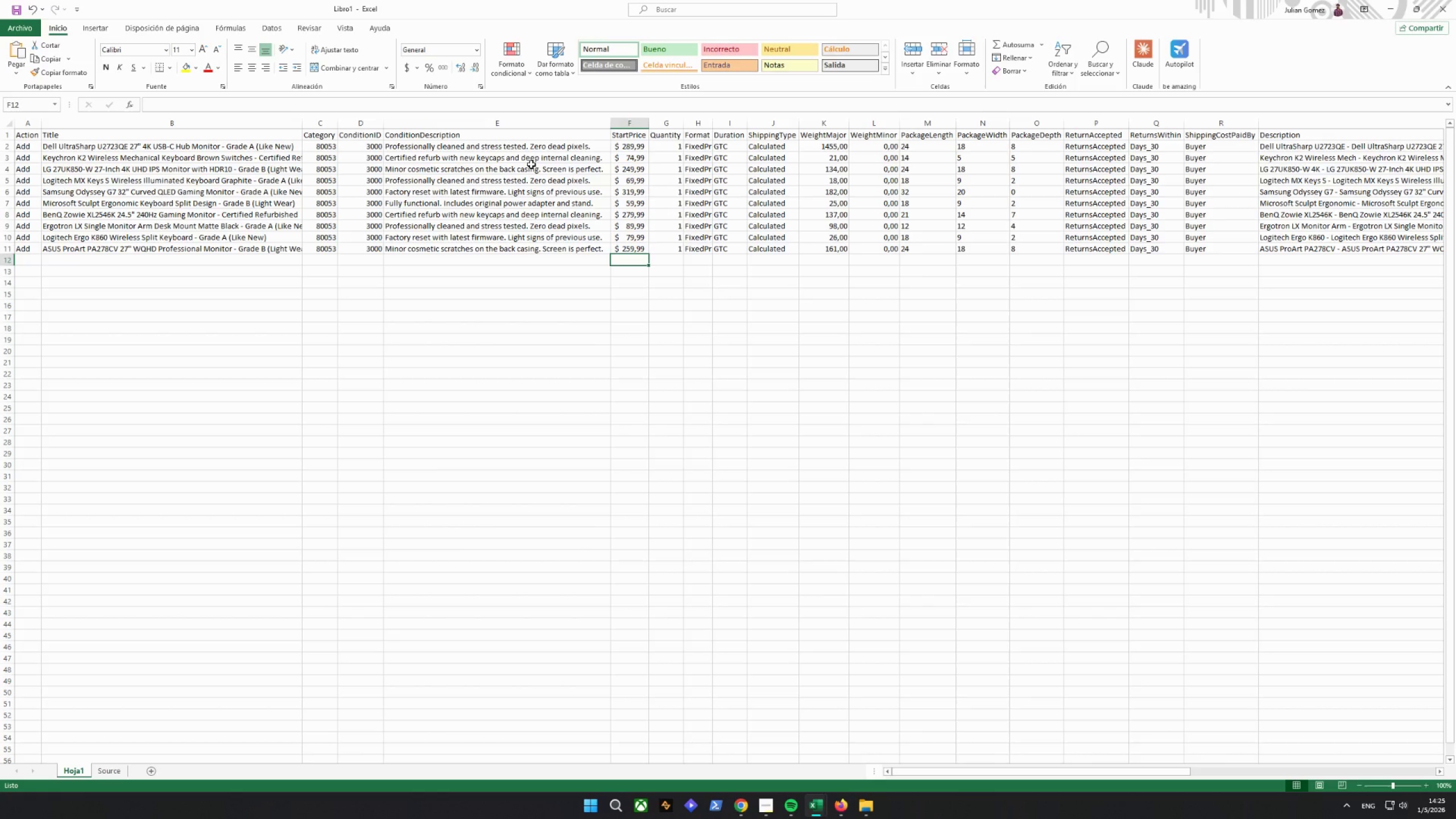 
wait(21.2)
 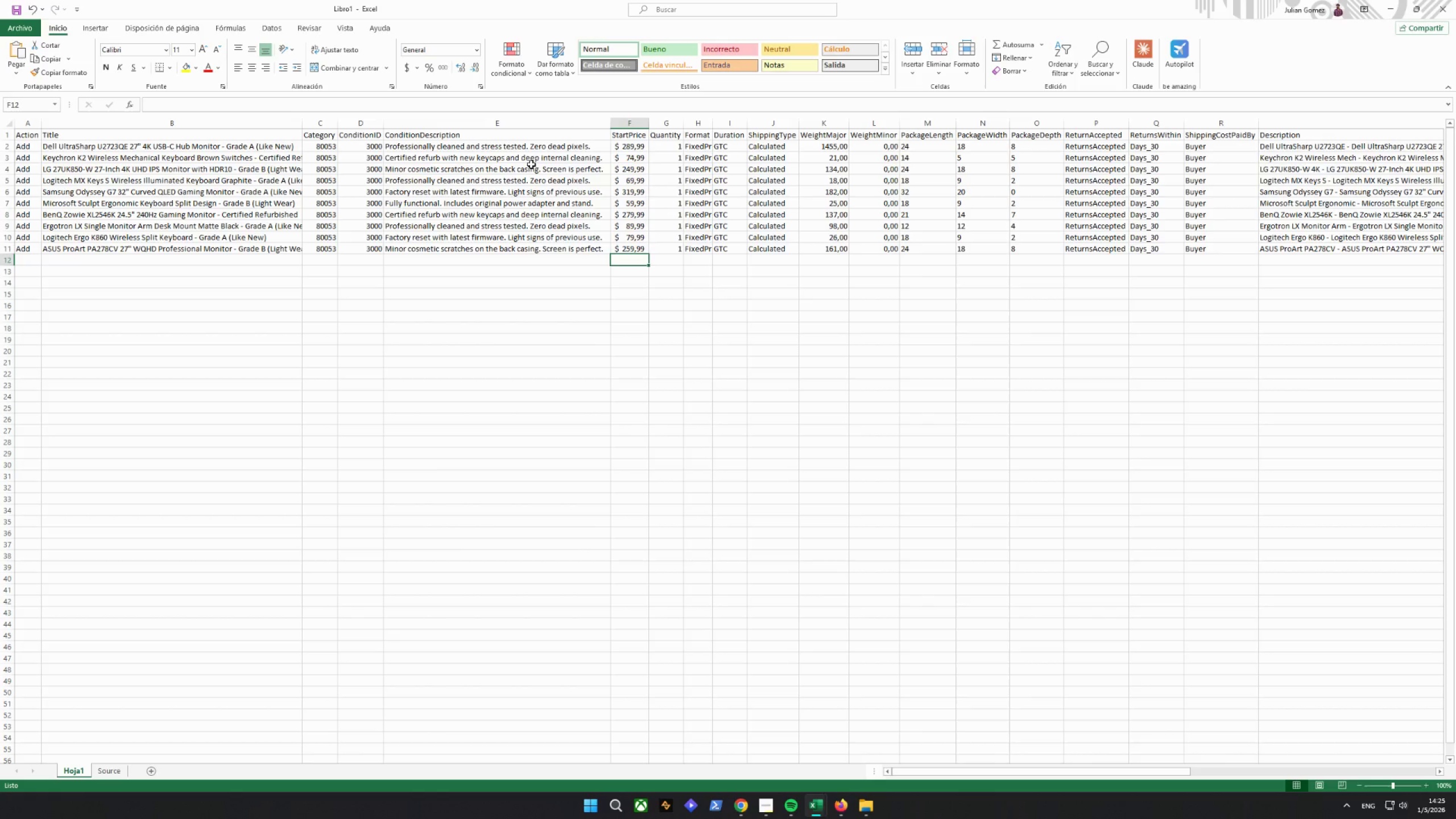 
left_click_drag(start_coordinate=[923, 770], to_coordinate=[464, 741])
 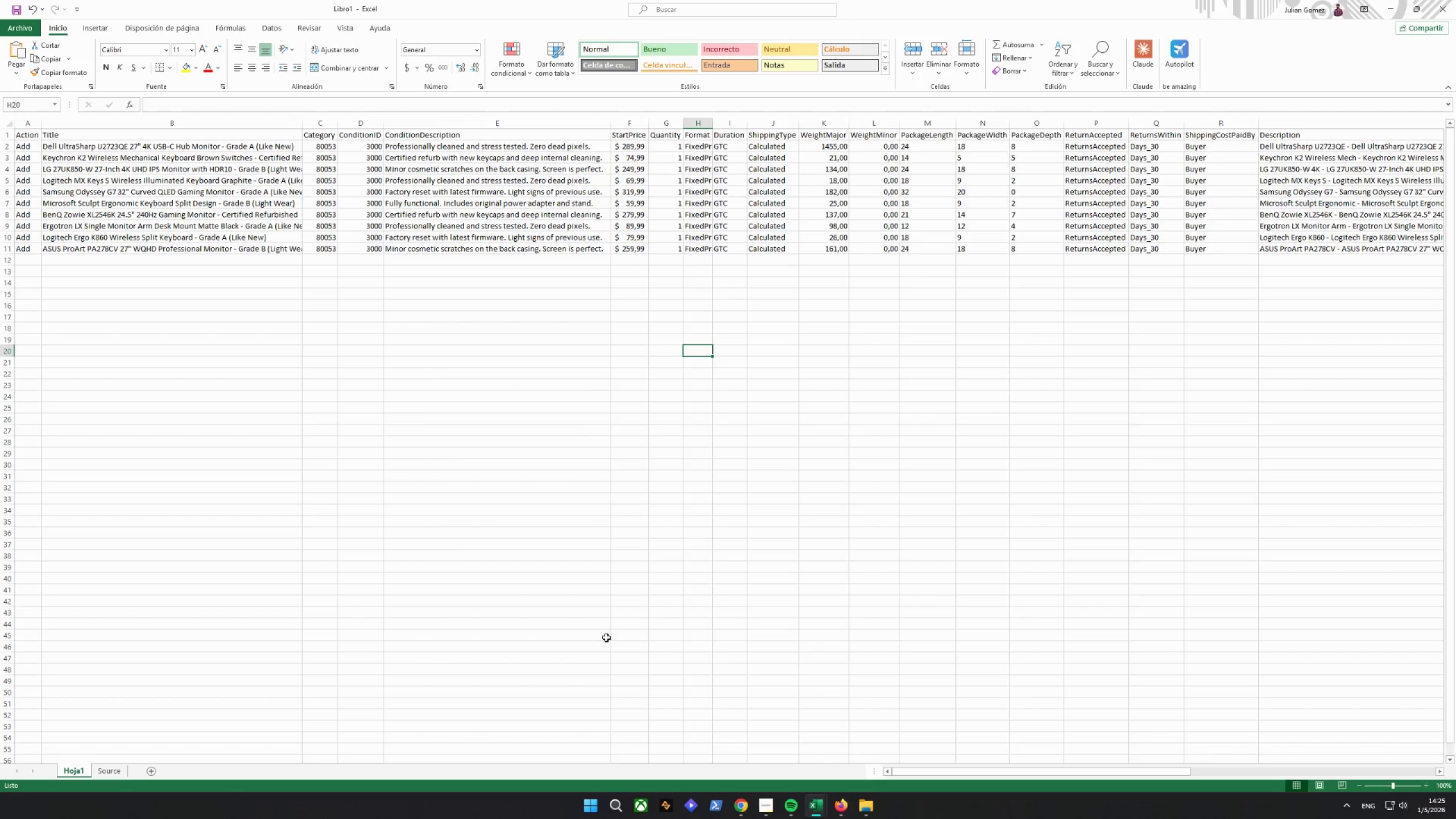 
scroll: coordinate [605, 511], scroll_direction: up, amount: 7.0
 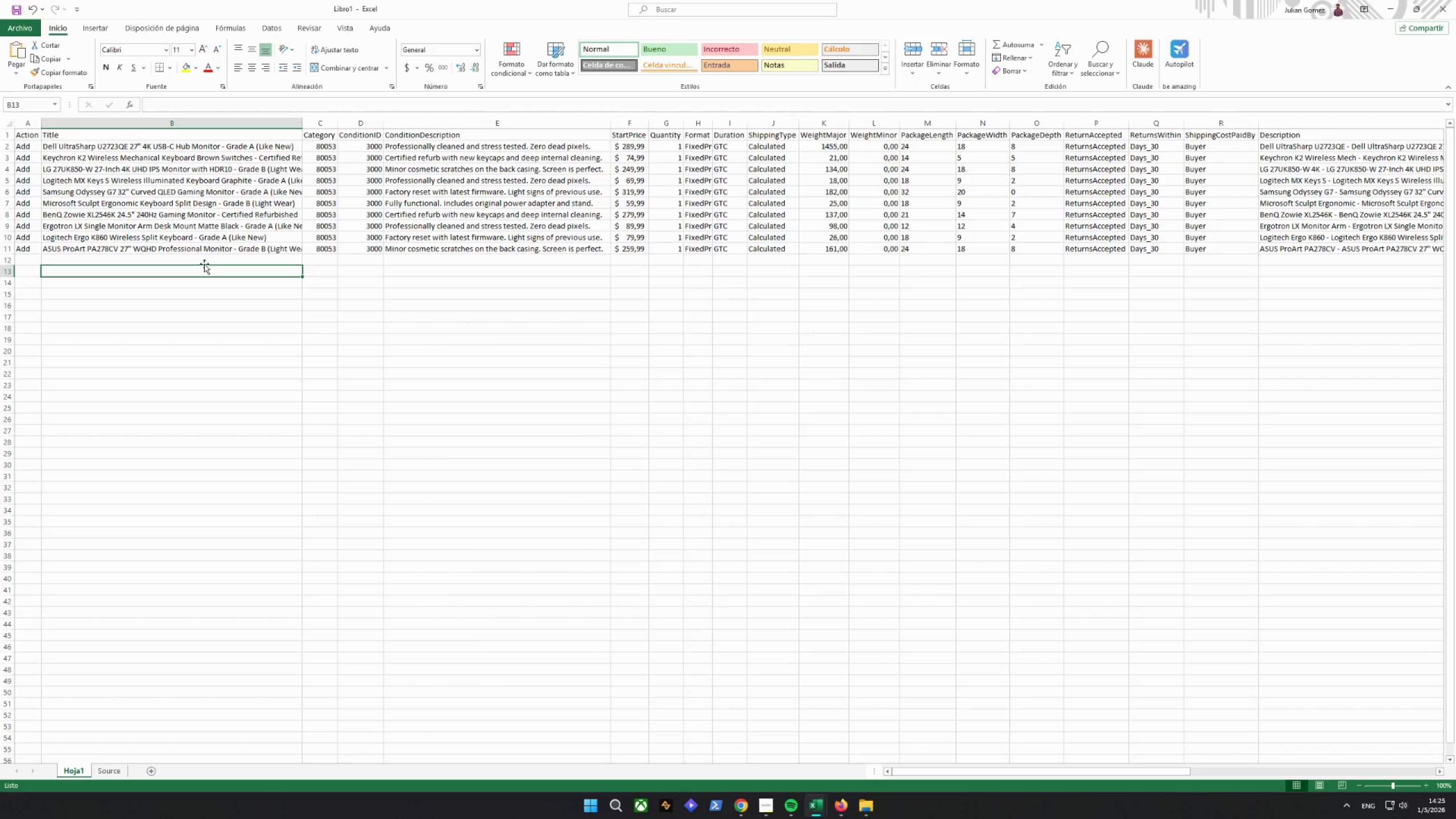 
double_click([135, 184])
 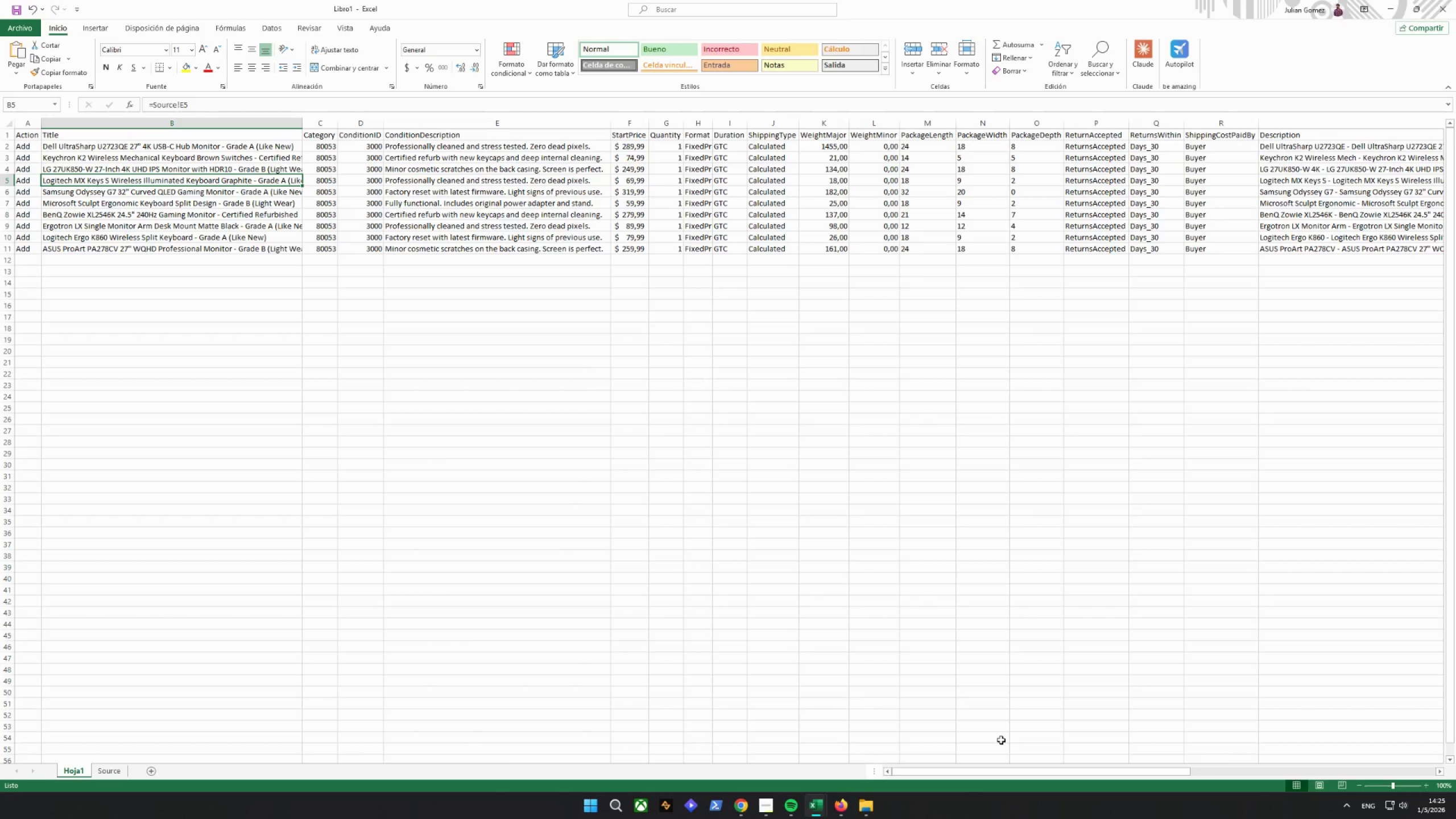 
left_click_drag(start_coordinate=[970, 768], to_coordinate=[751, 775])
 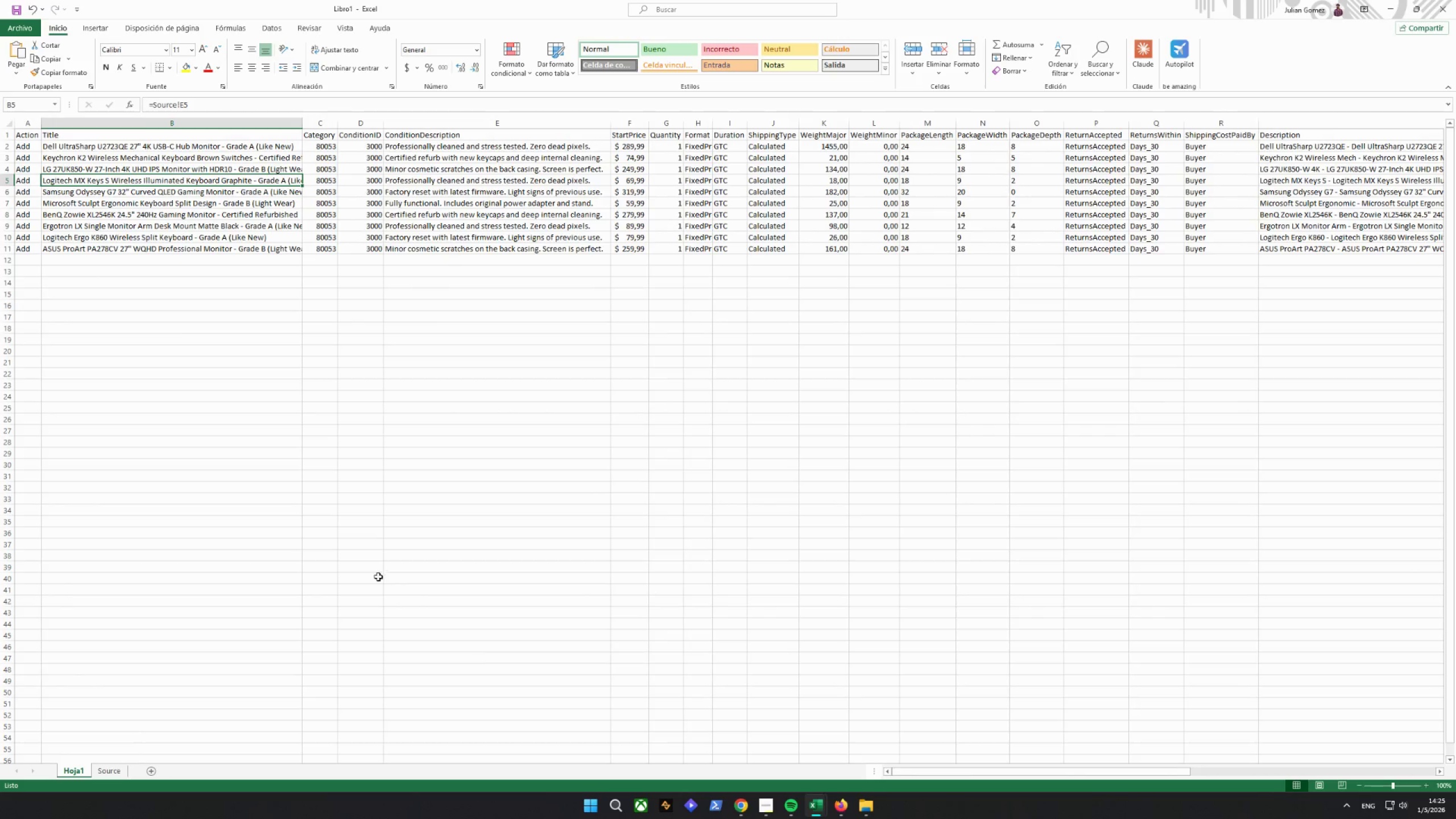 
left_click([200, 429])
 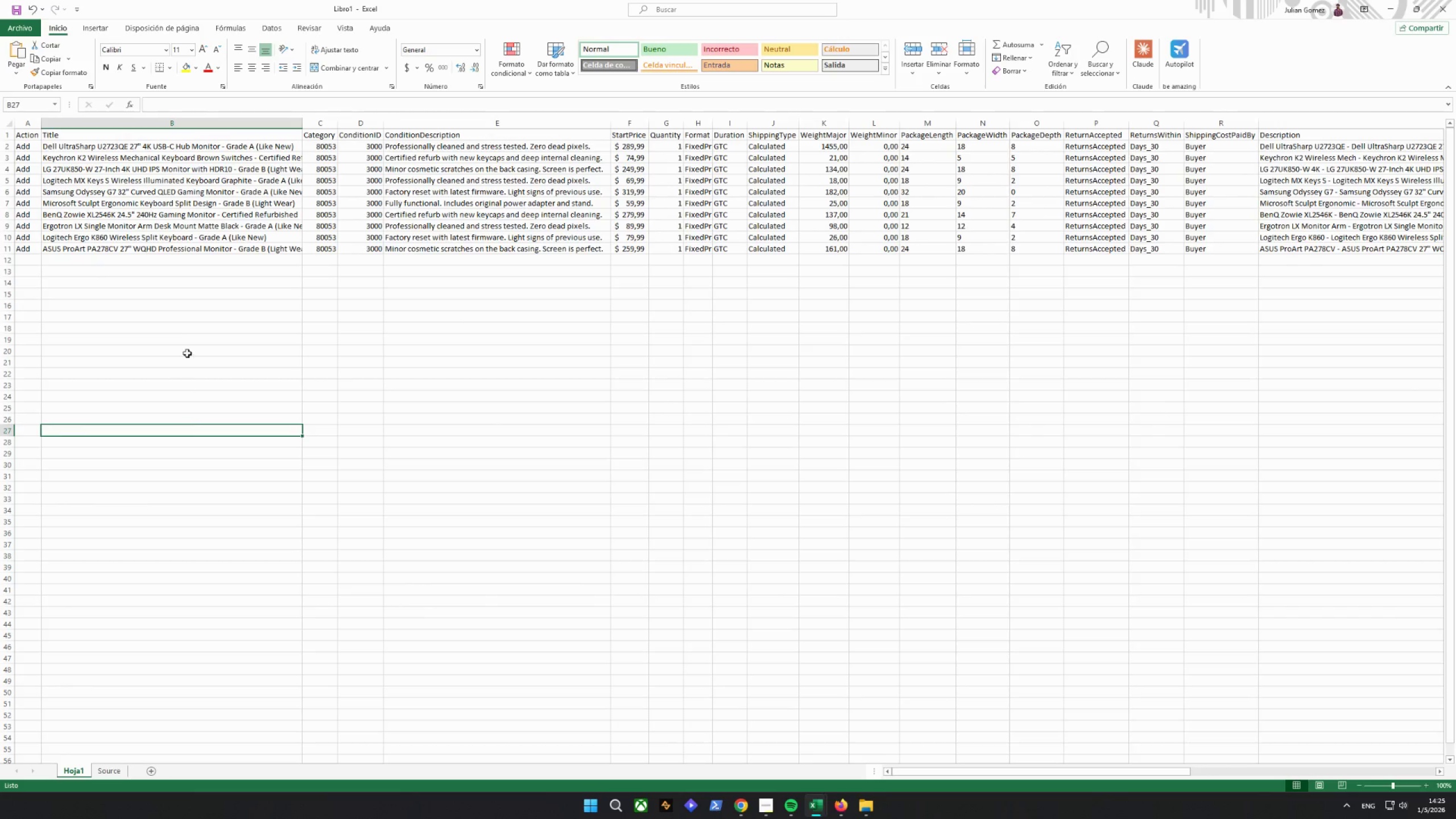 
left_click([184, 358])
 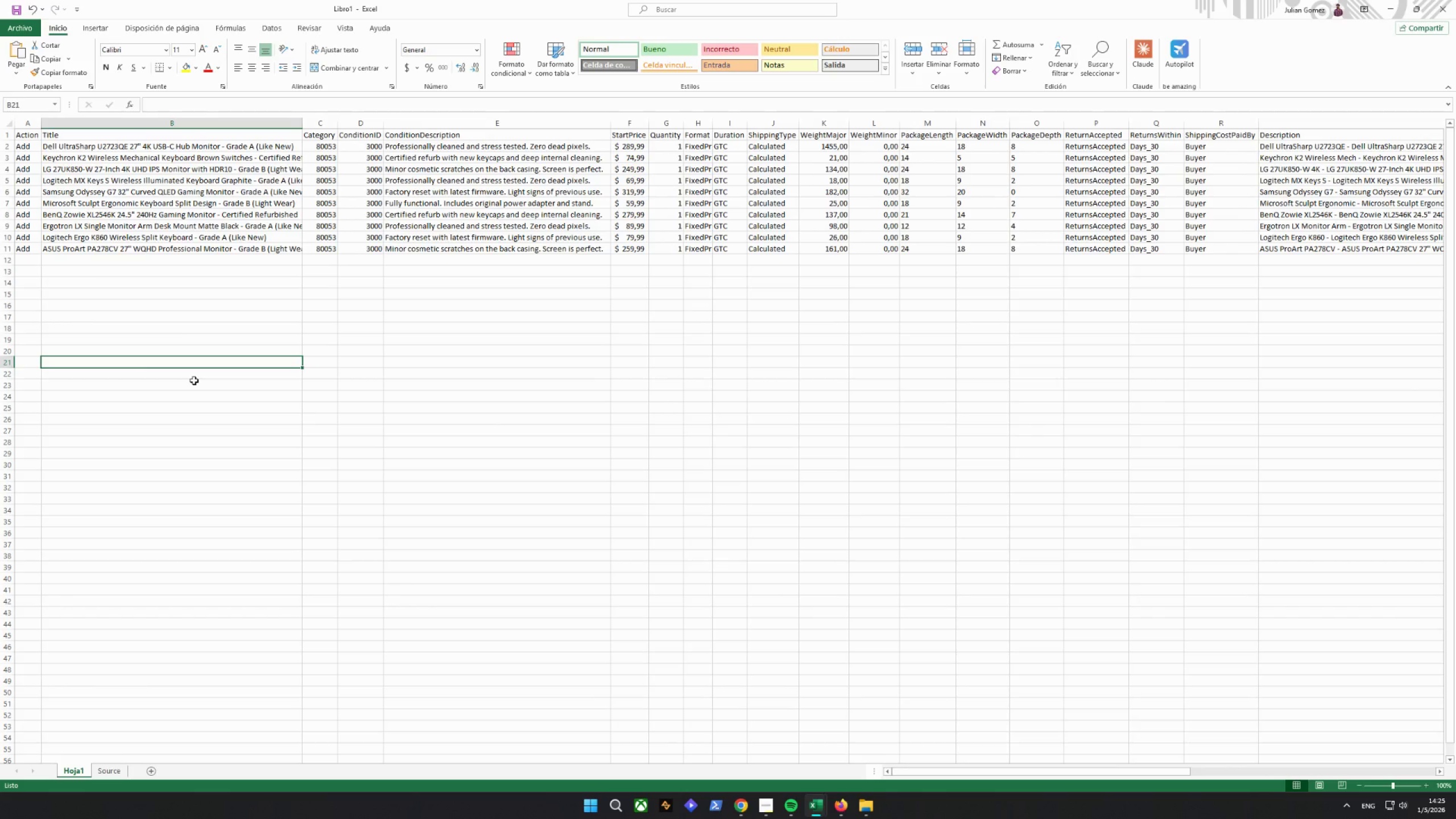 
wait(11.69)
 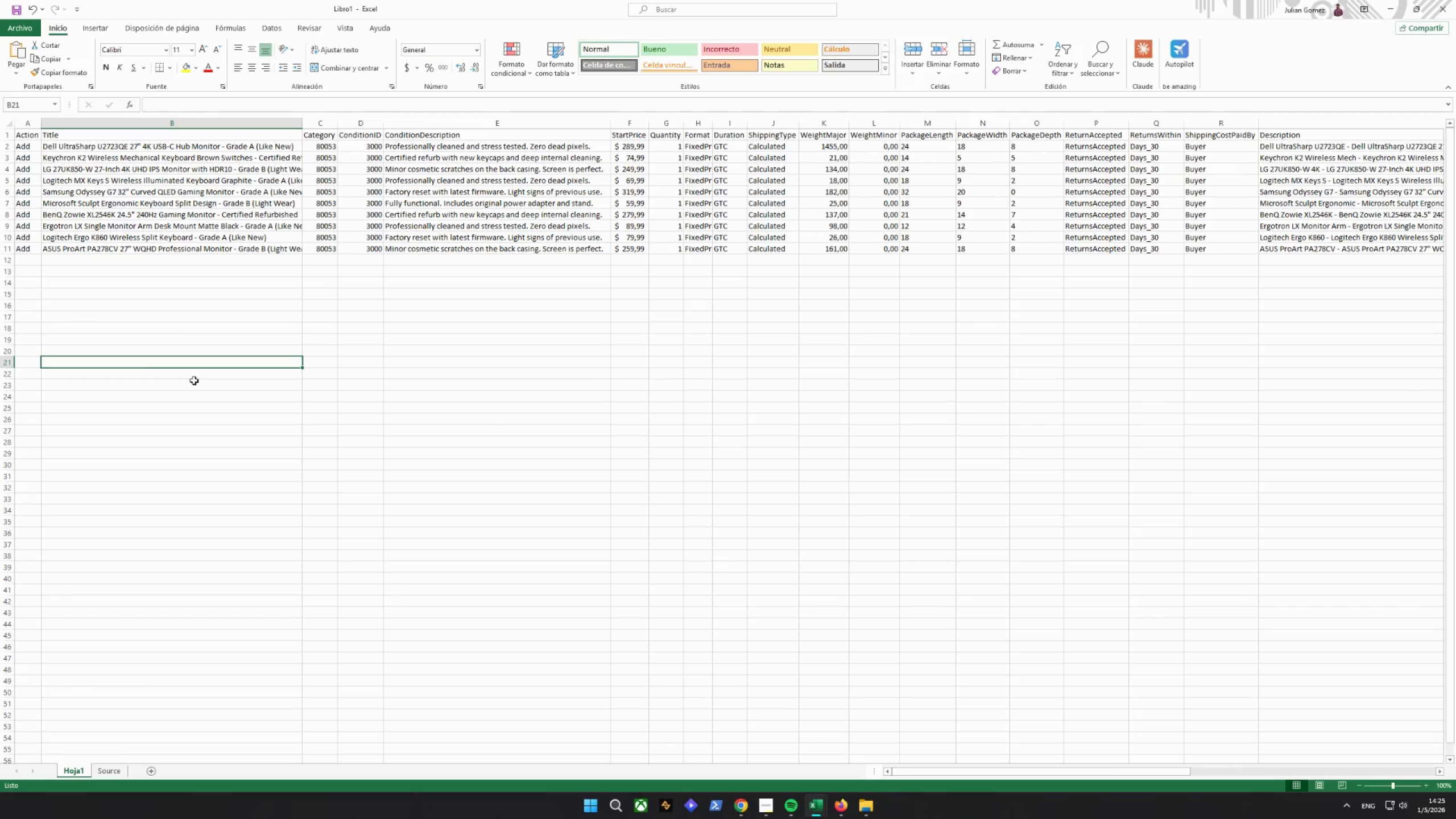 
left_click([6, 27])
 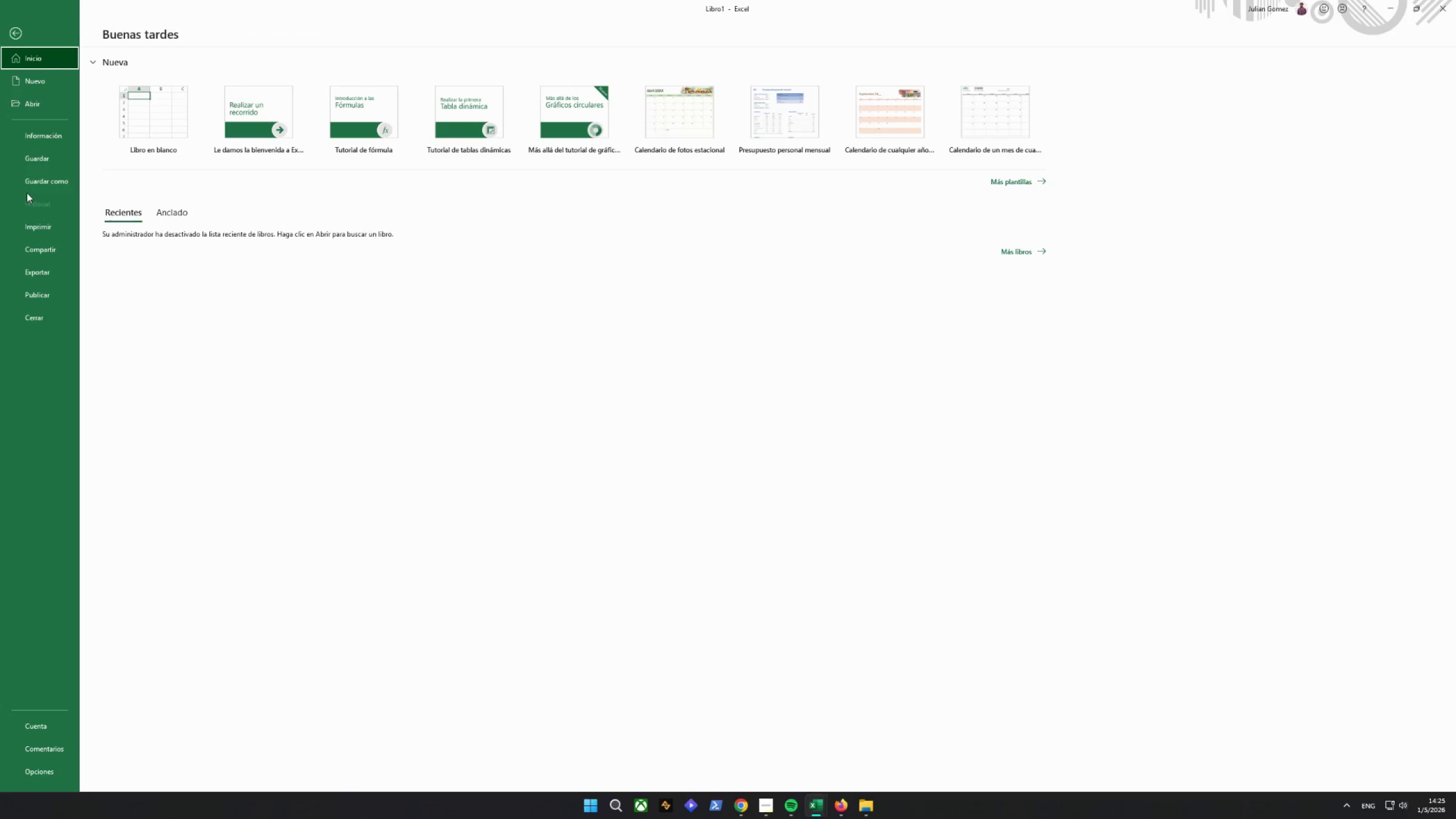 
left_click([28, 191])
 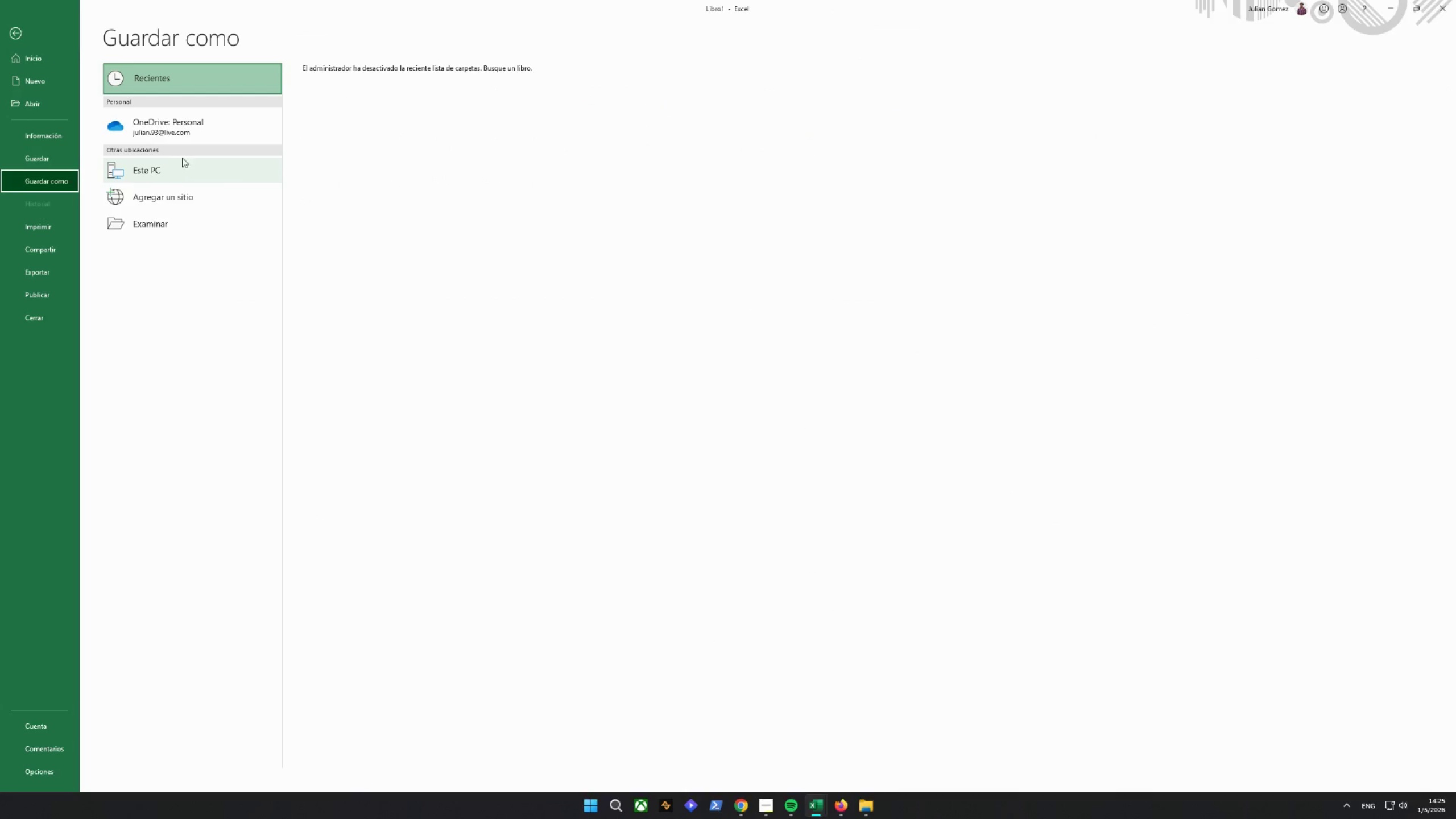 
left_click([174, 218])
 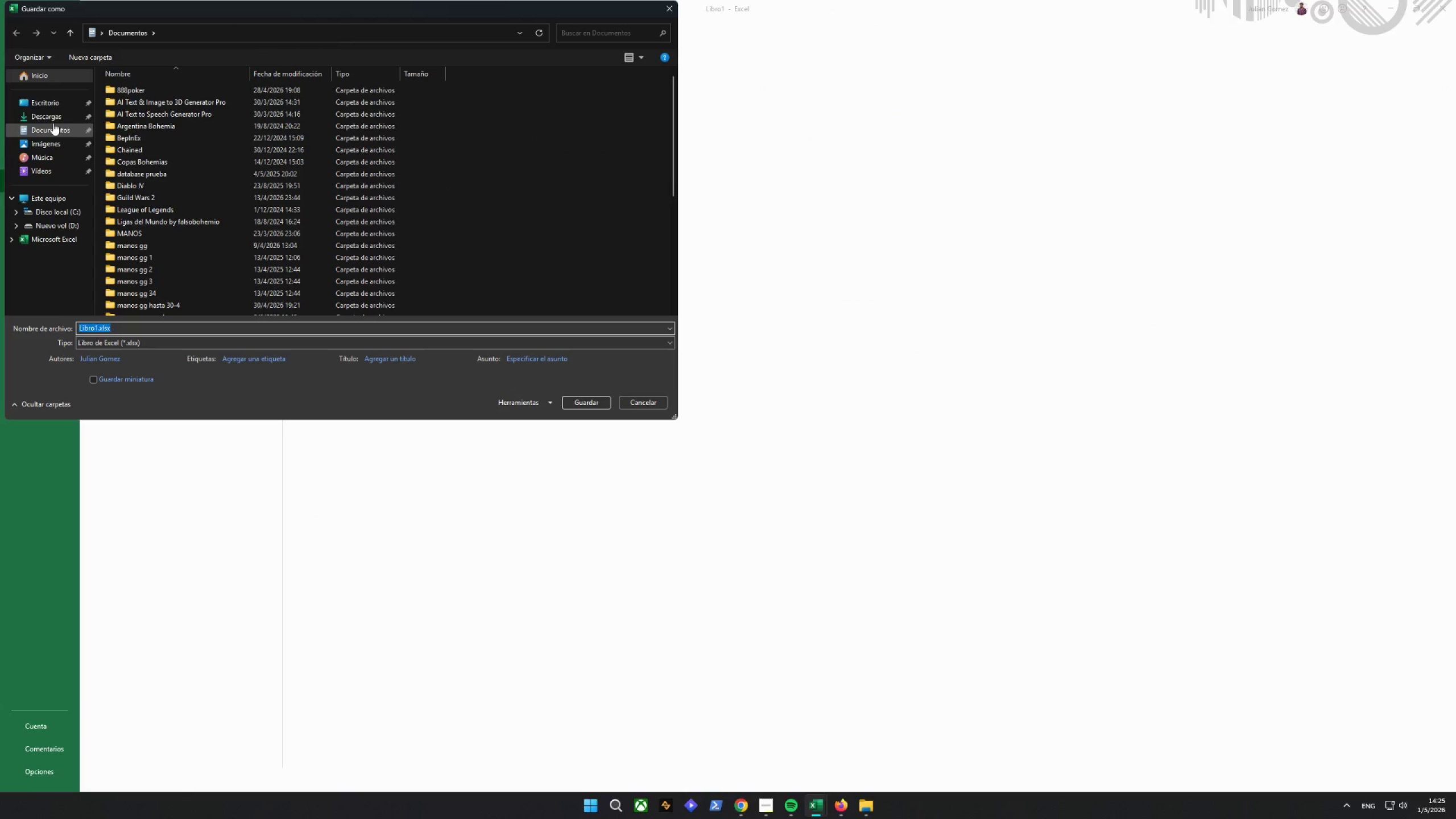 
left_click([51, 130])
 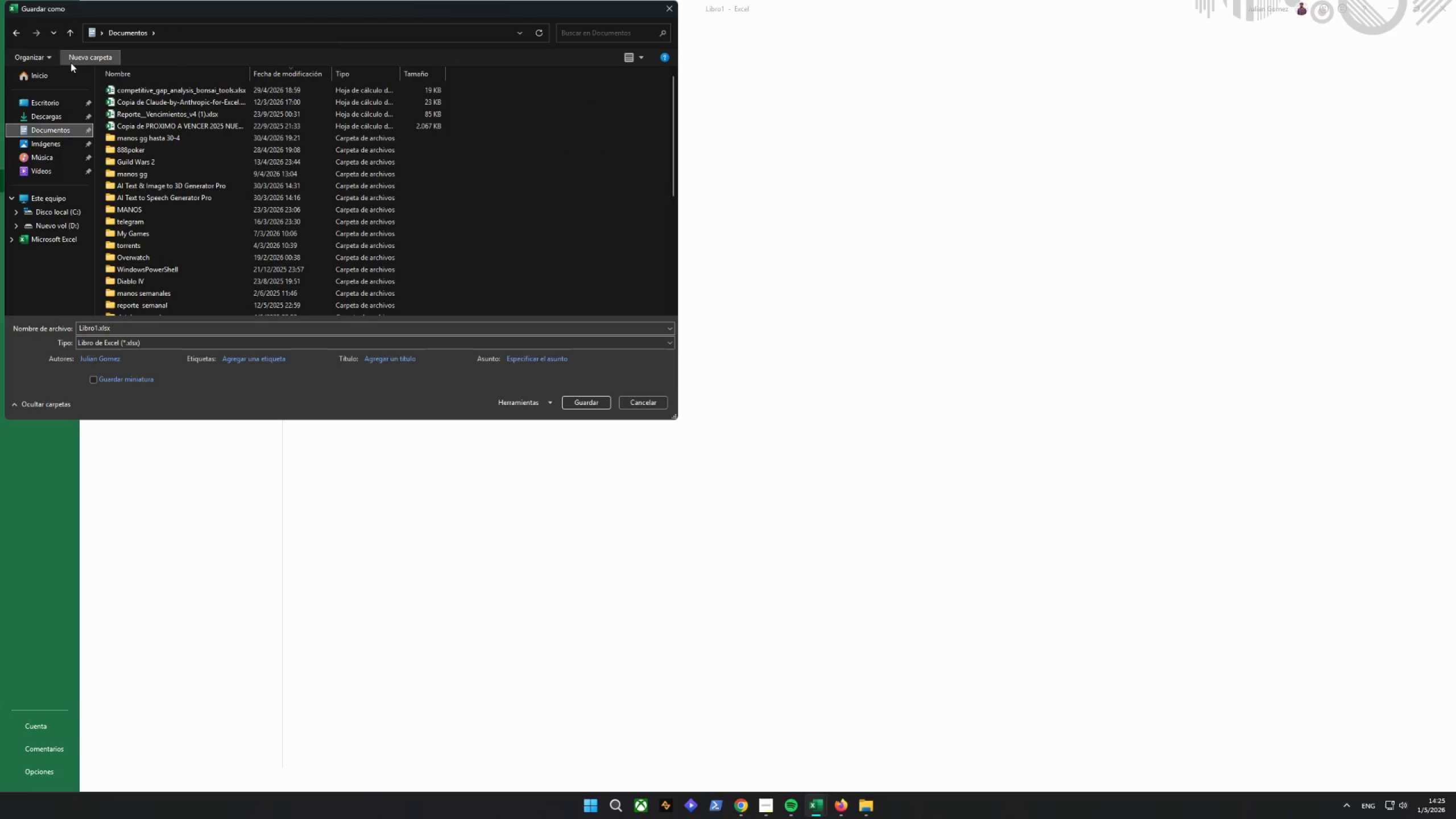 
left_click([73, 59])
 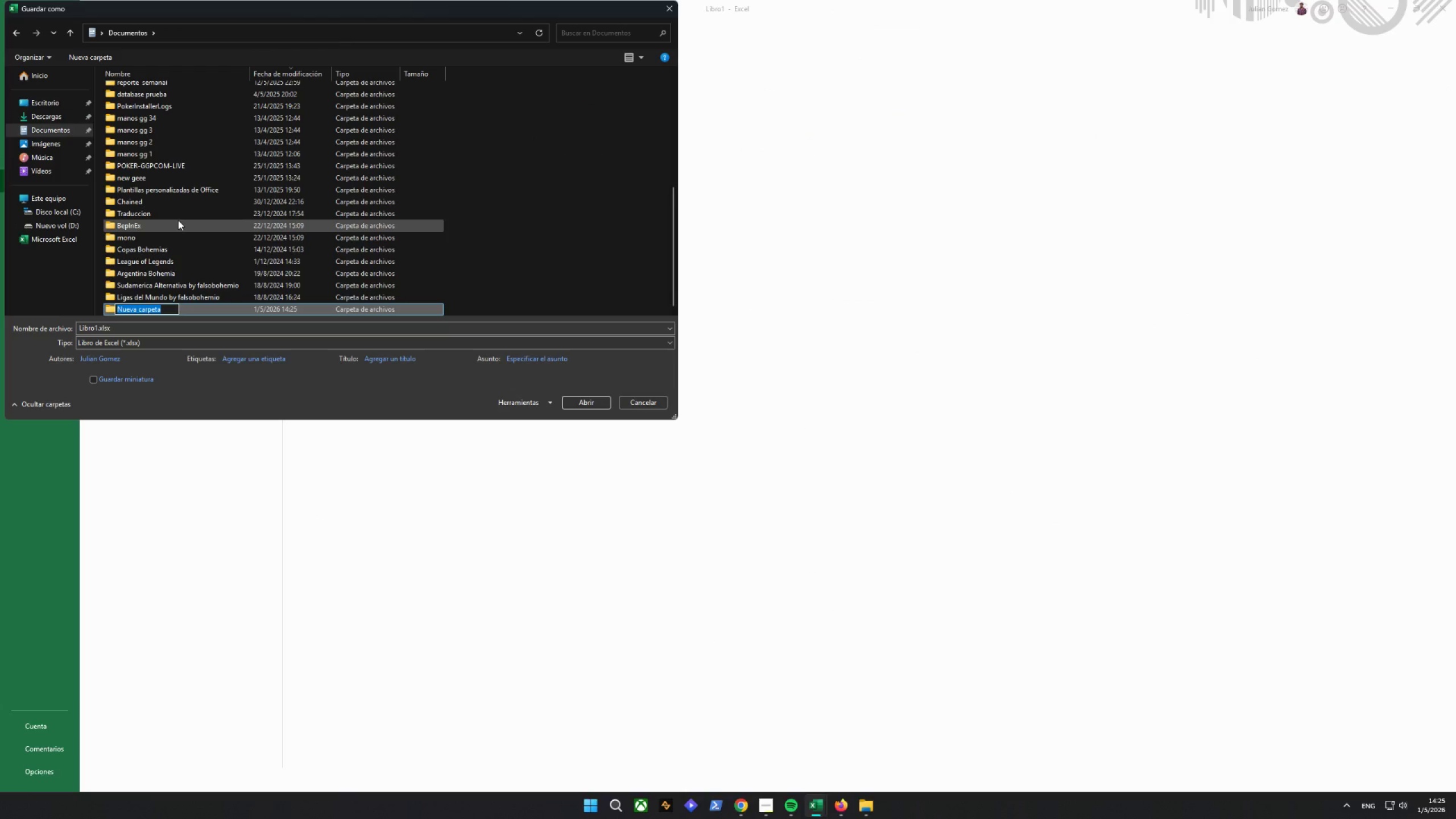 
type(ew)
key(Backspace)
key(Backspace)
key(Backspace)
type(enb)
key(Backspace)
type(tregables)
 